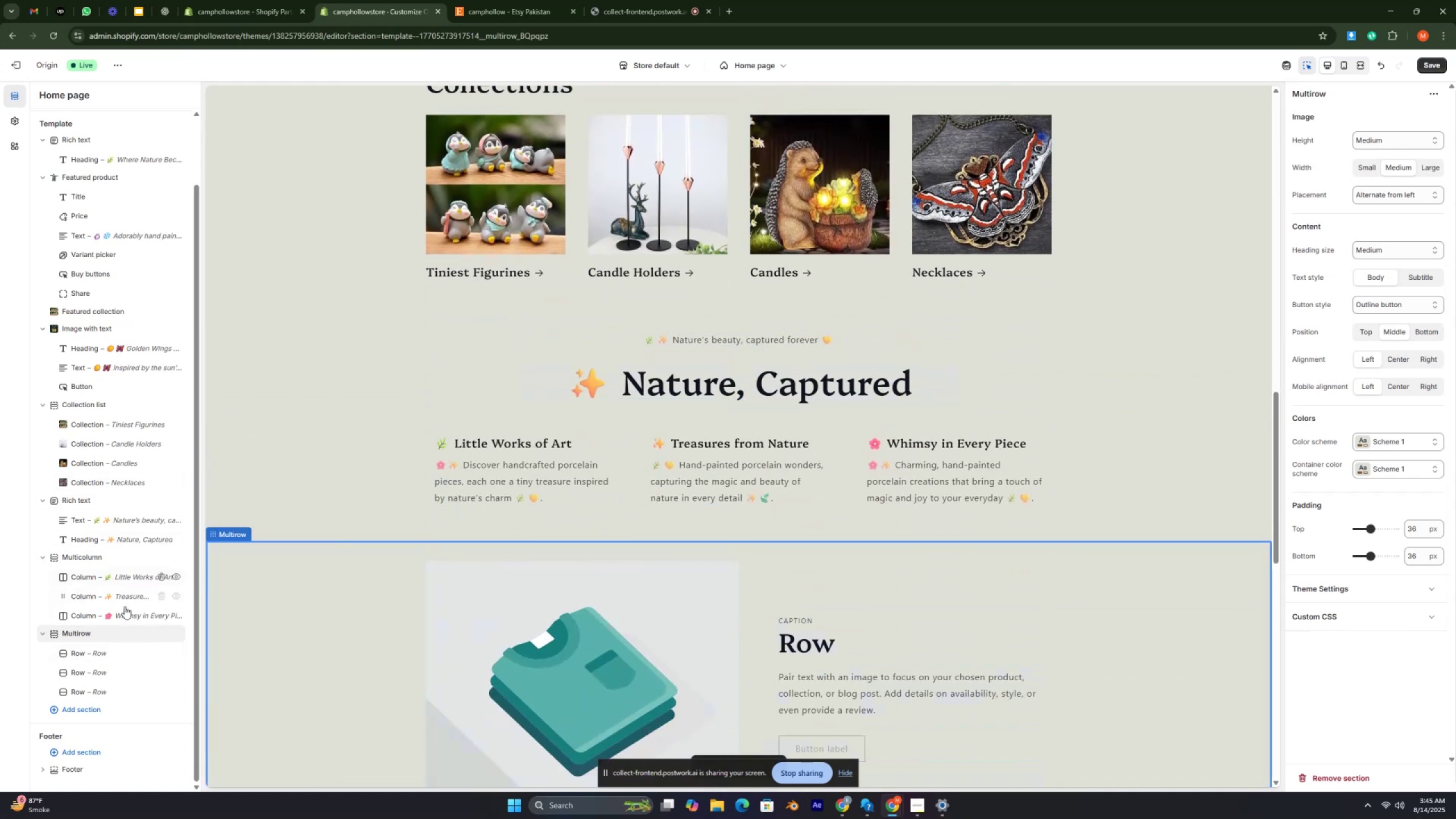 
scroll: coordinate [81, 642], scroll_direction: down, amount: 2.0
 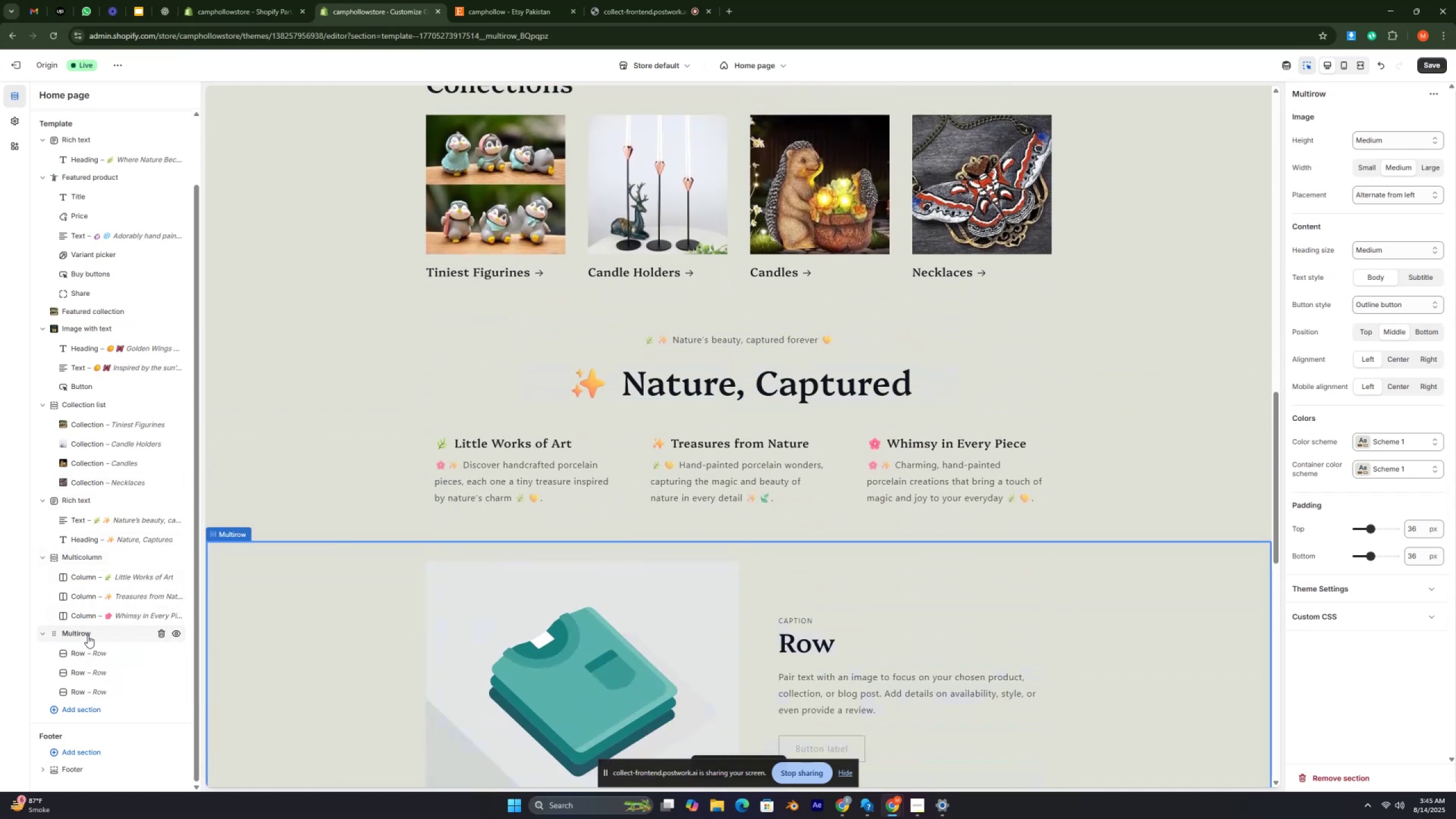 
left_click_drag(start_coordinate=[86, 627], to_coordinate=[90, 483])
 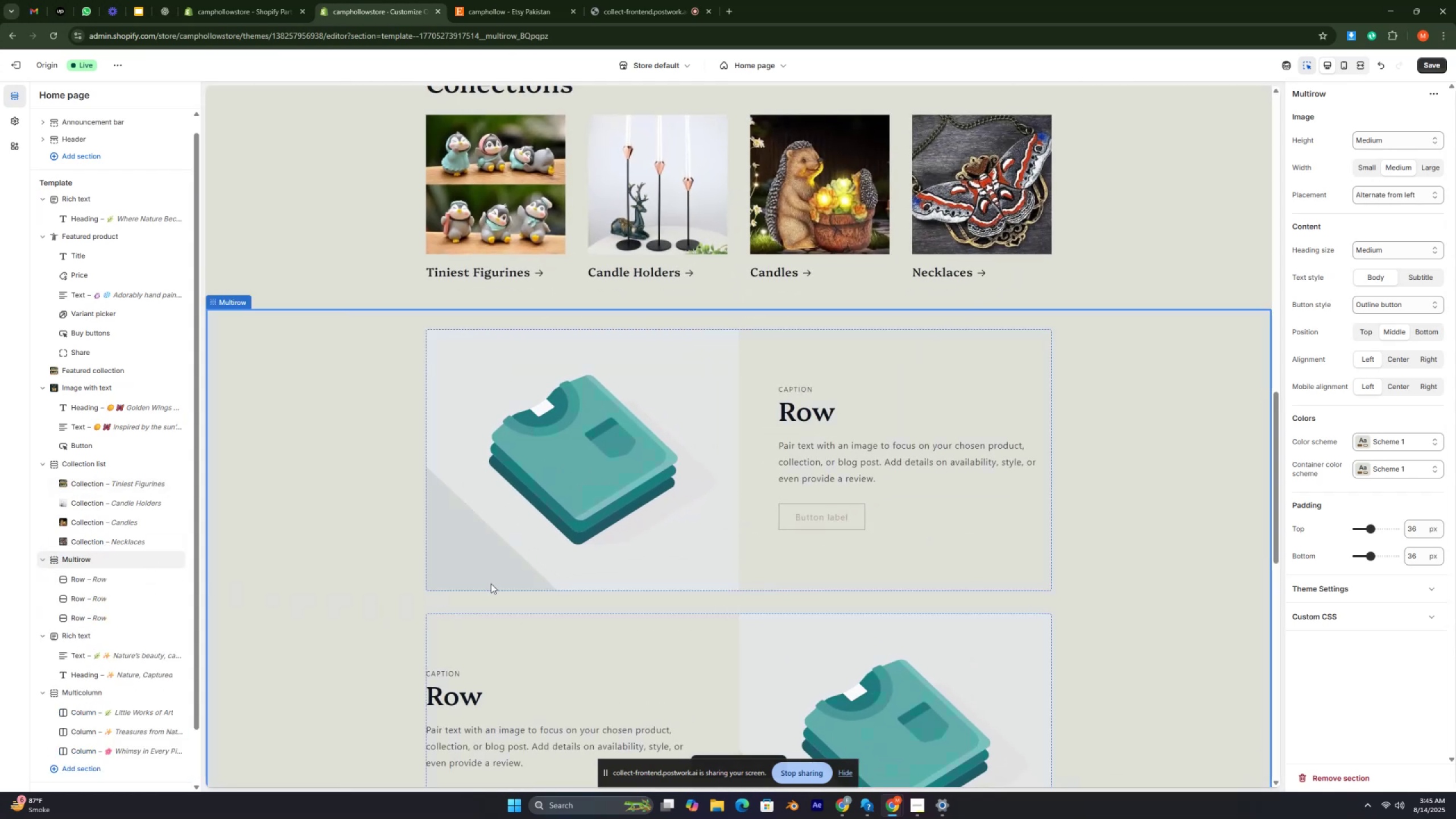 
scroll: coordinate [582, 555], scroll_direction: up, amount: 9.0
 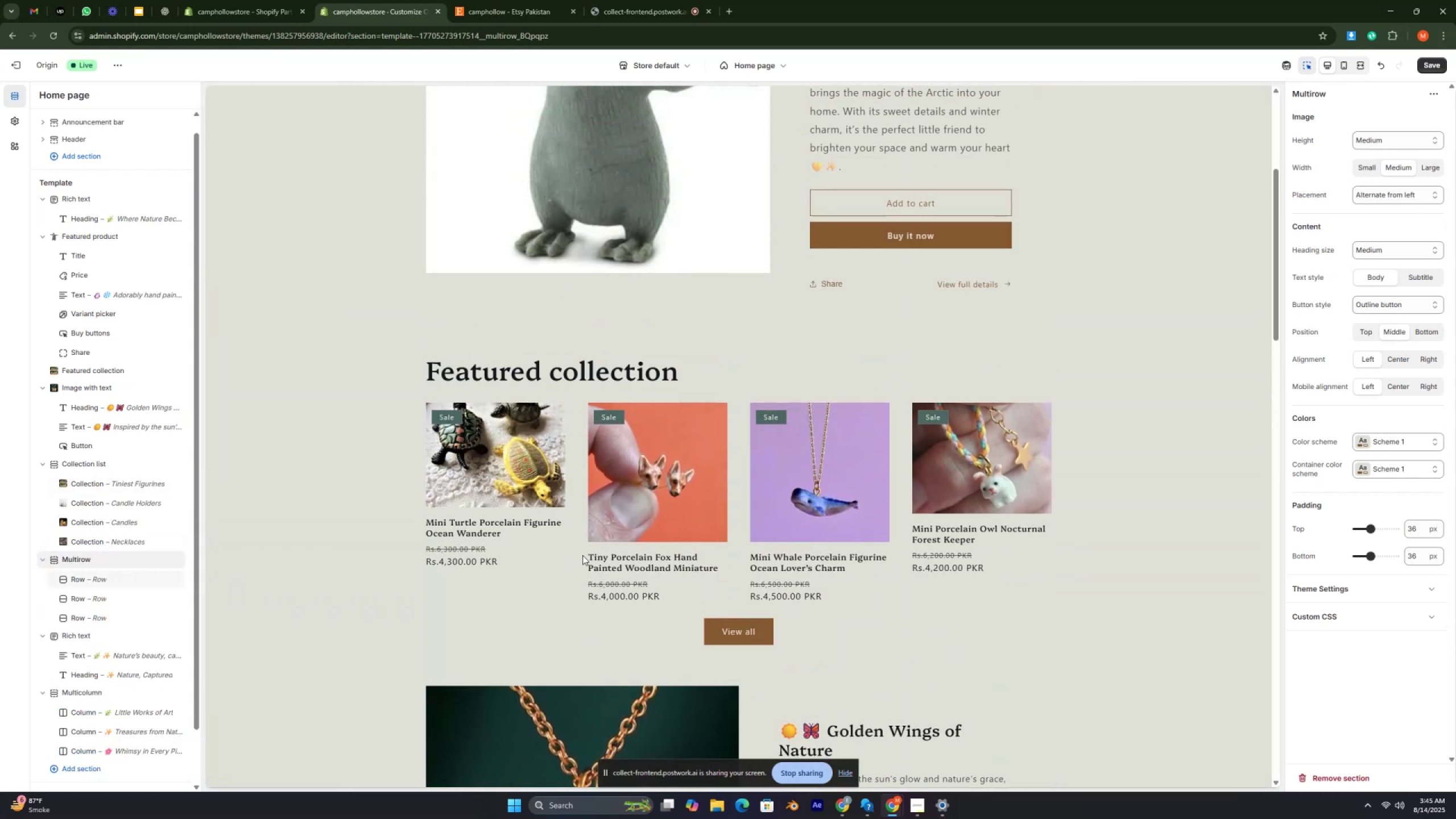 
scroll: coordinate [582, 555], scroll_direction: down, amount: 9.0
 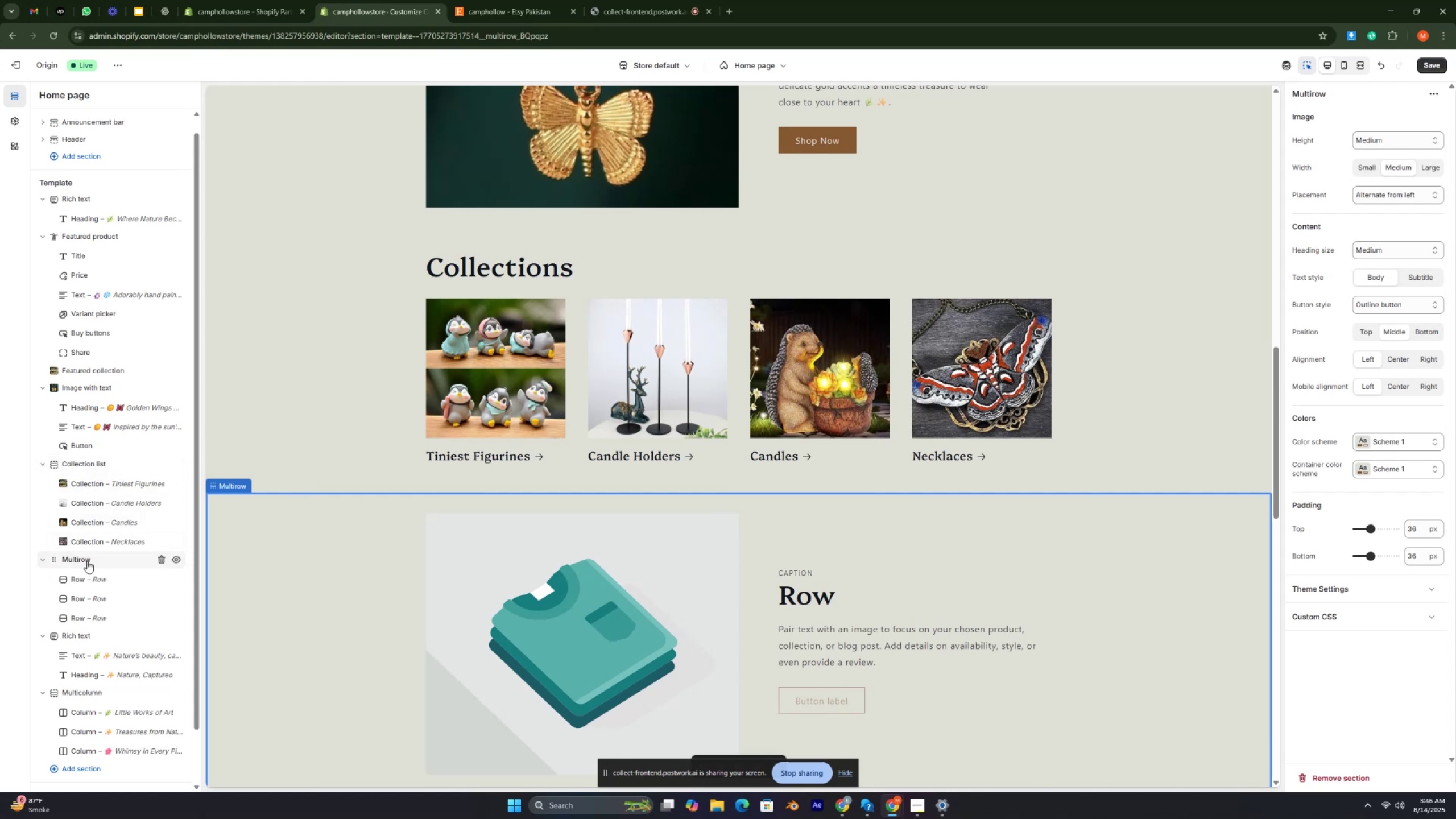 
wait(9.22)
 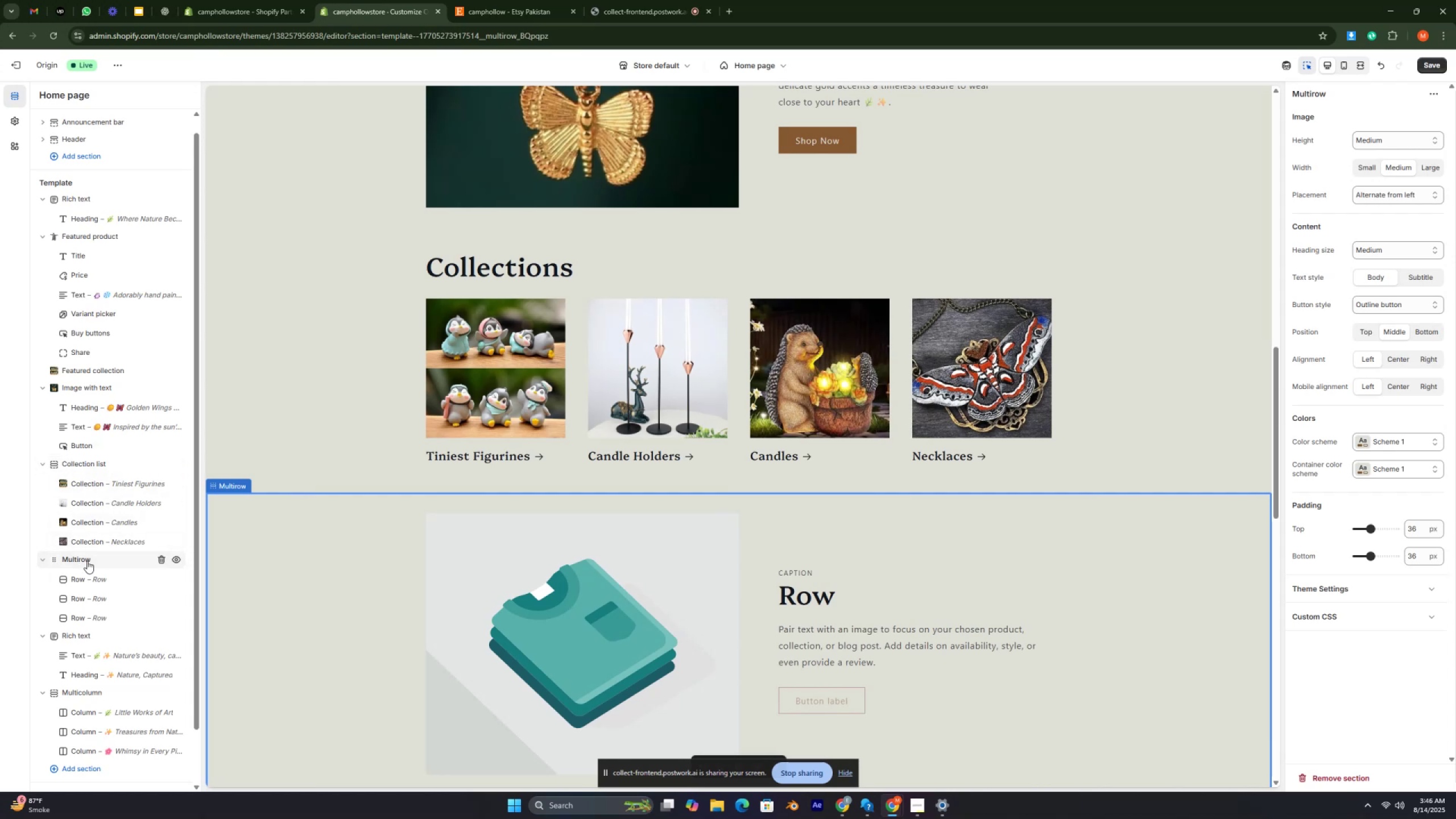 
left_click_drag(start_coordinate=[87, 561], to_coordinate=[89, 381])
 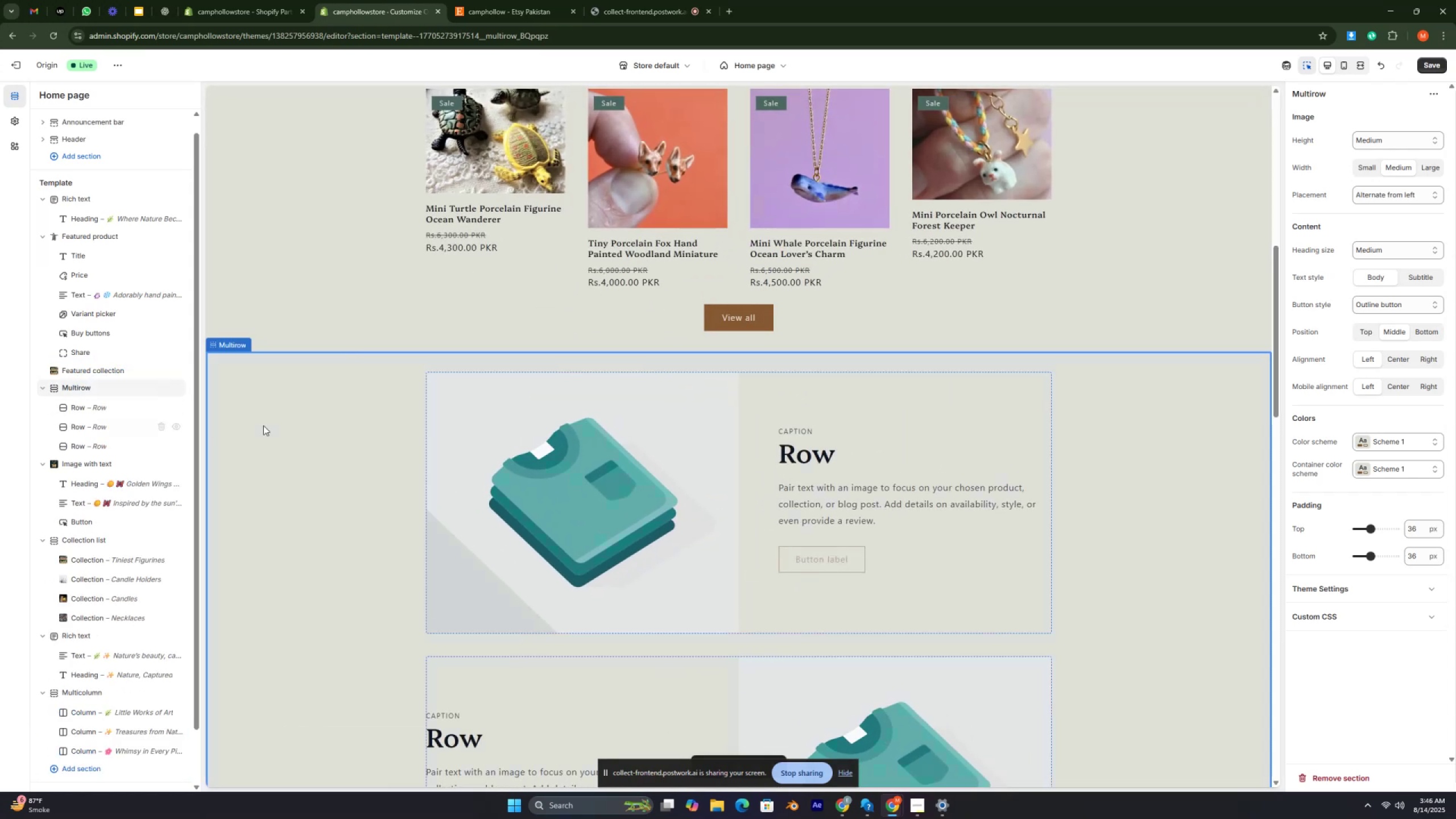 
scroll: coordinate [493, 395], scroll_direction: up, amount: 17.0
 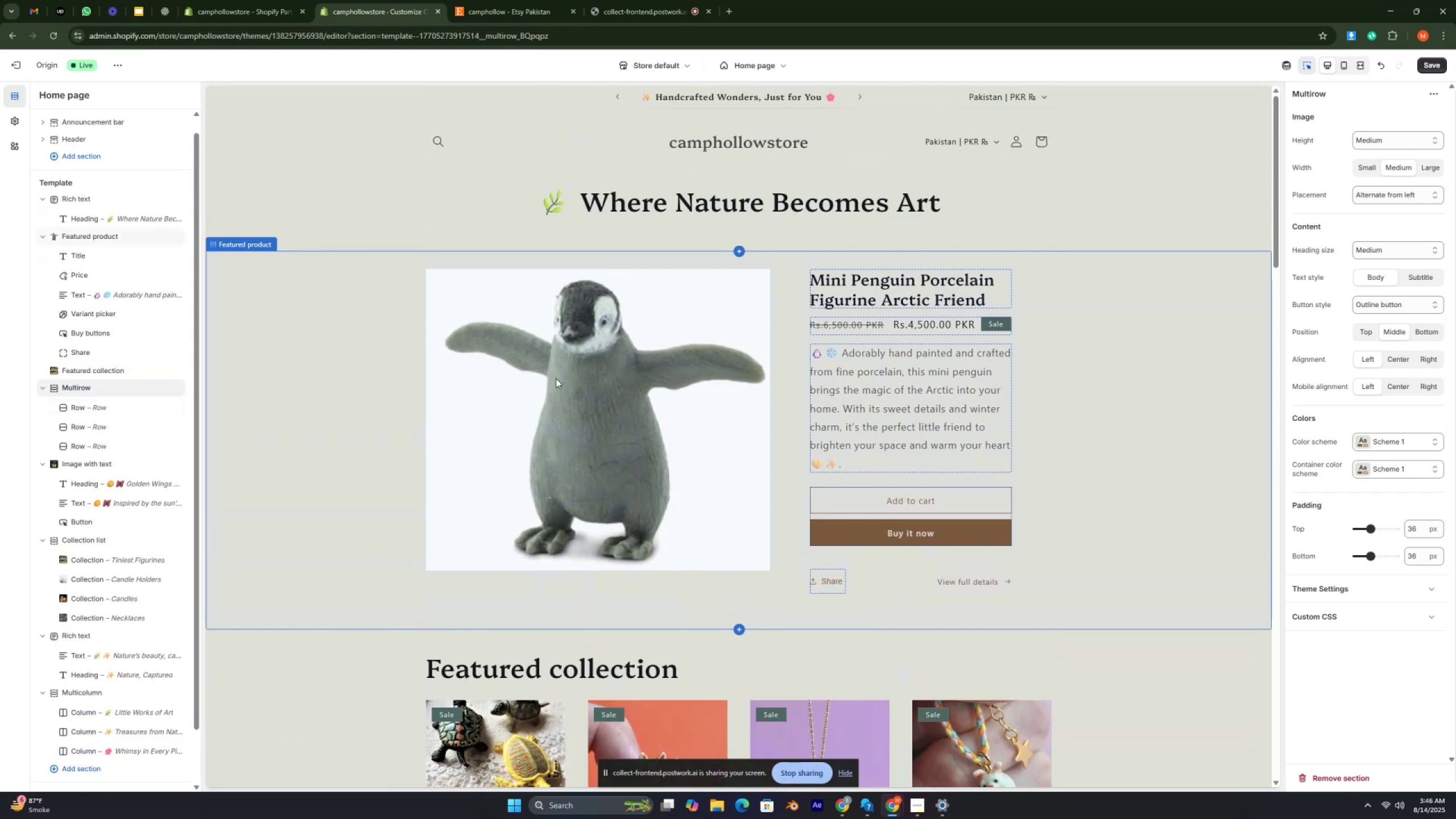 
scroll: coordinate [603, 343], scroll_direction: down, amount: 3.0
 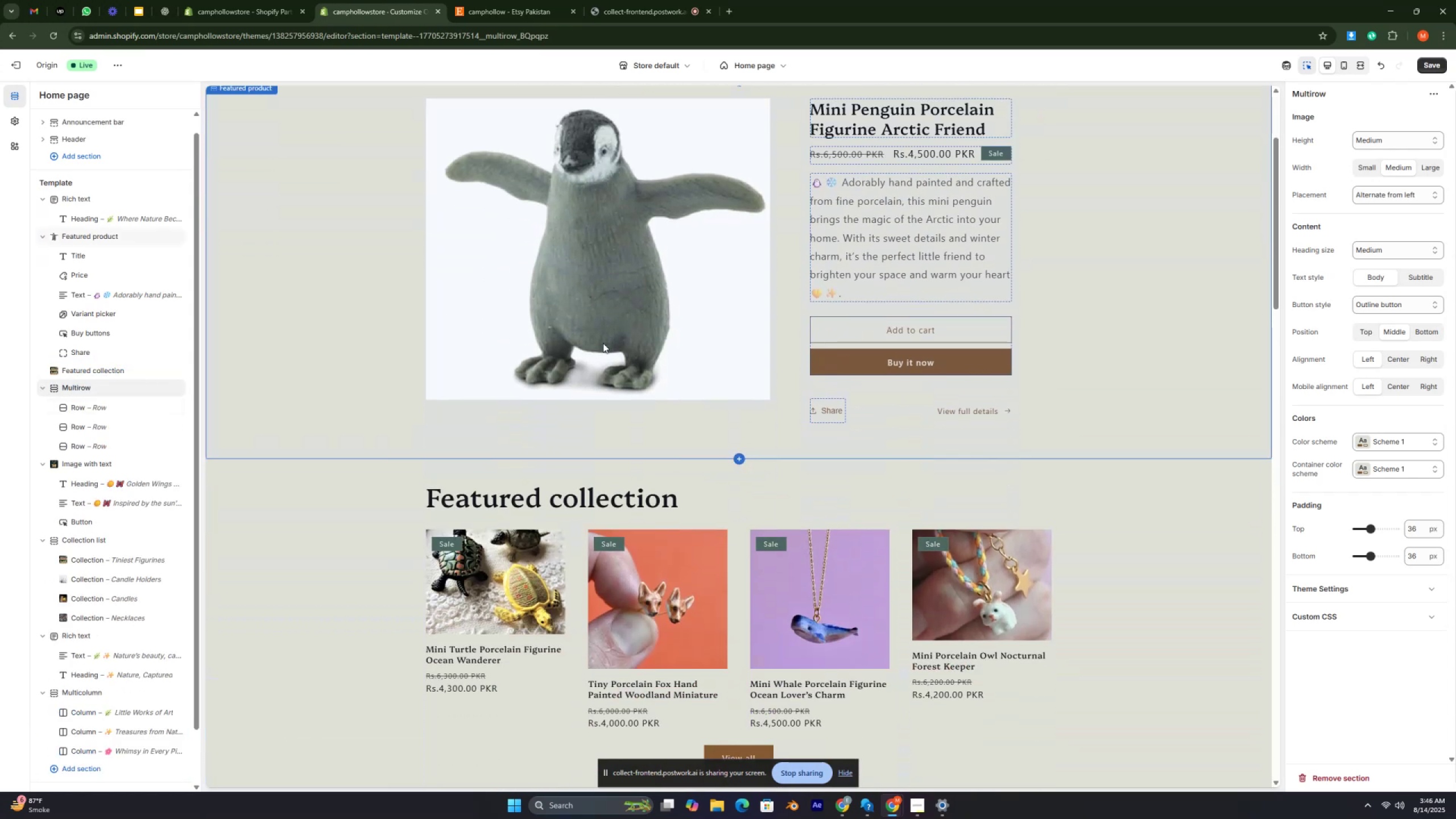 
key(Control+ControlRight)
 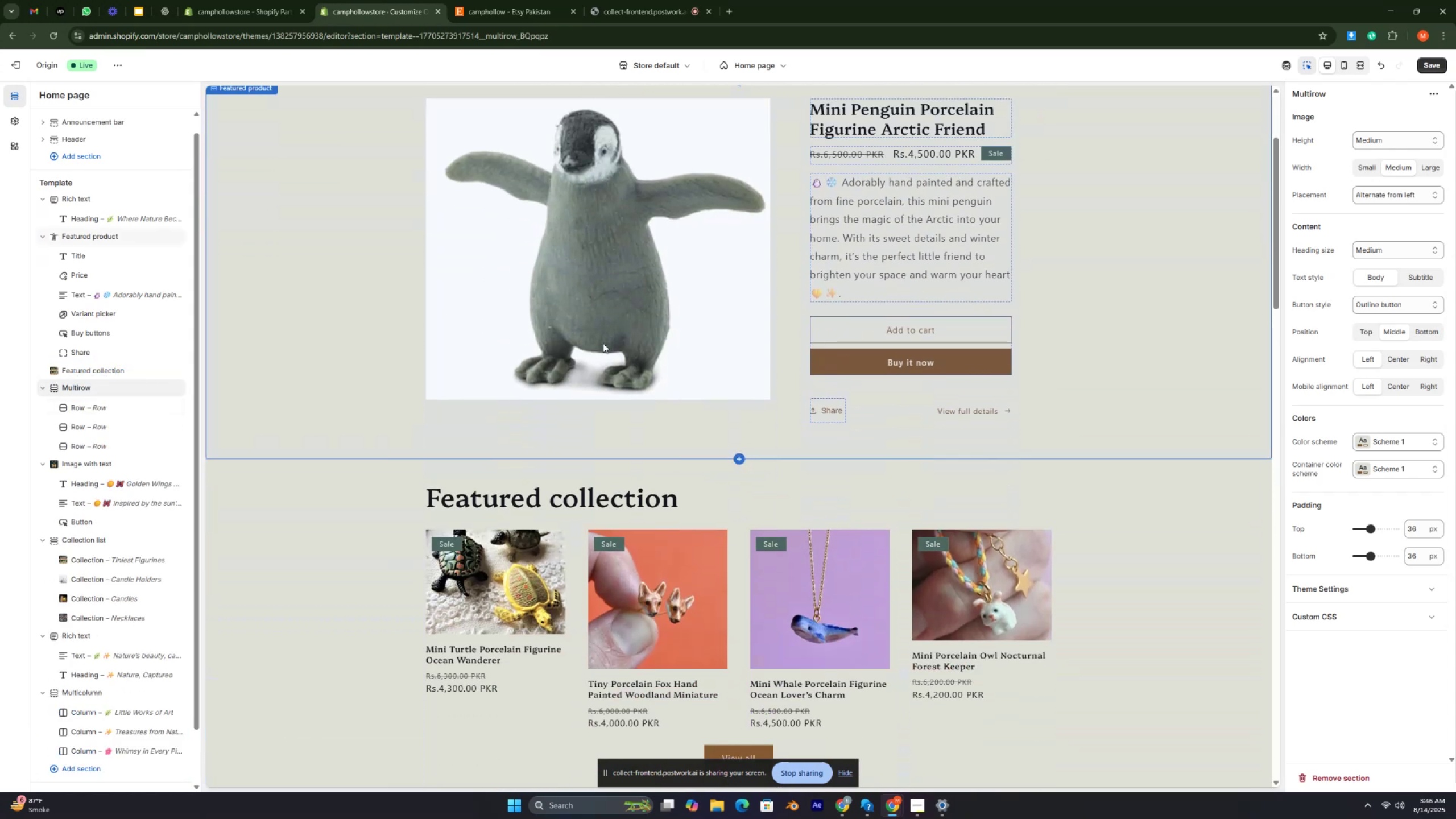 
key(Control+ControlRight)
 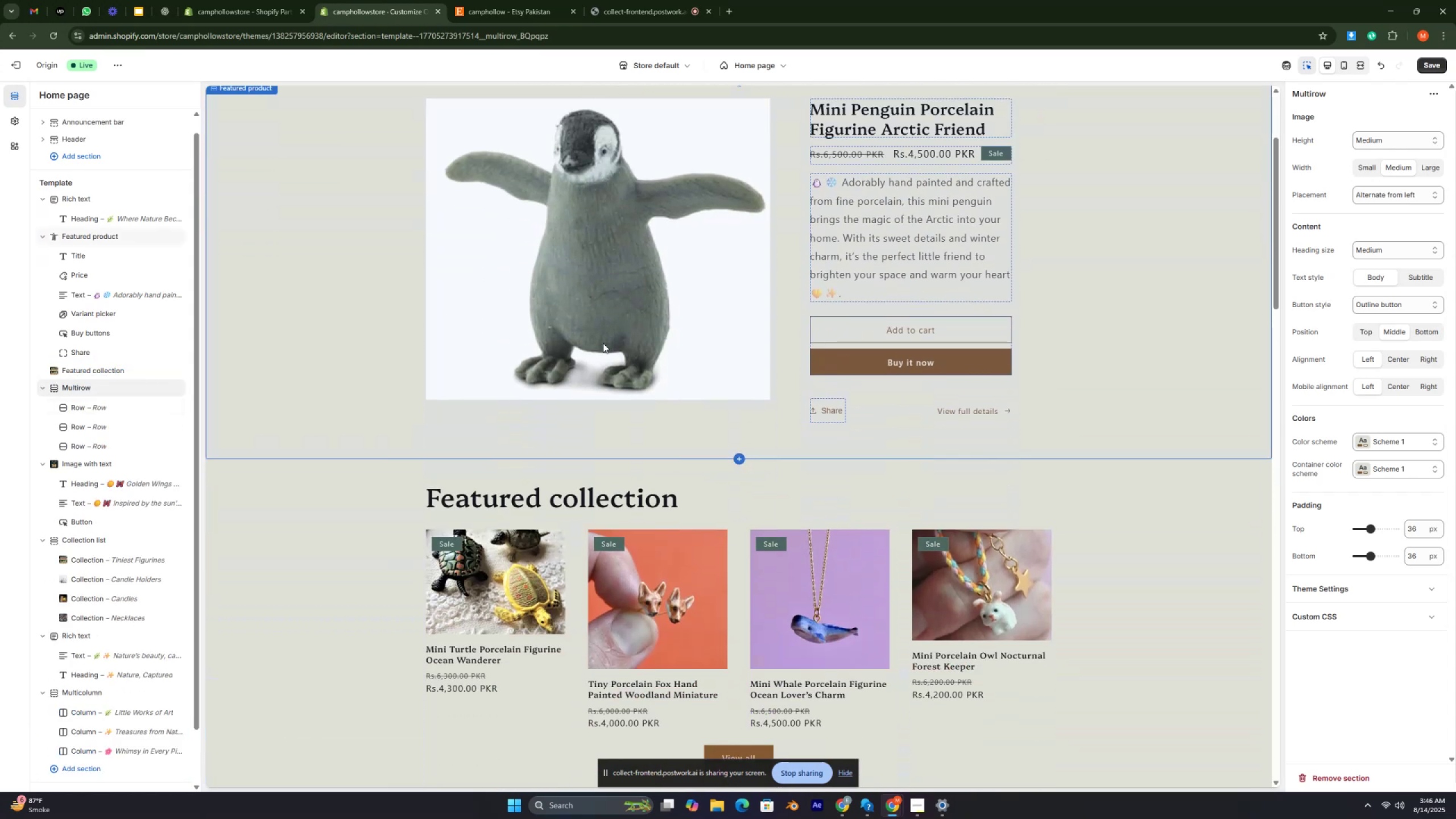 
key(Control+ControlRight)
 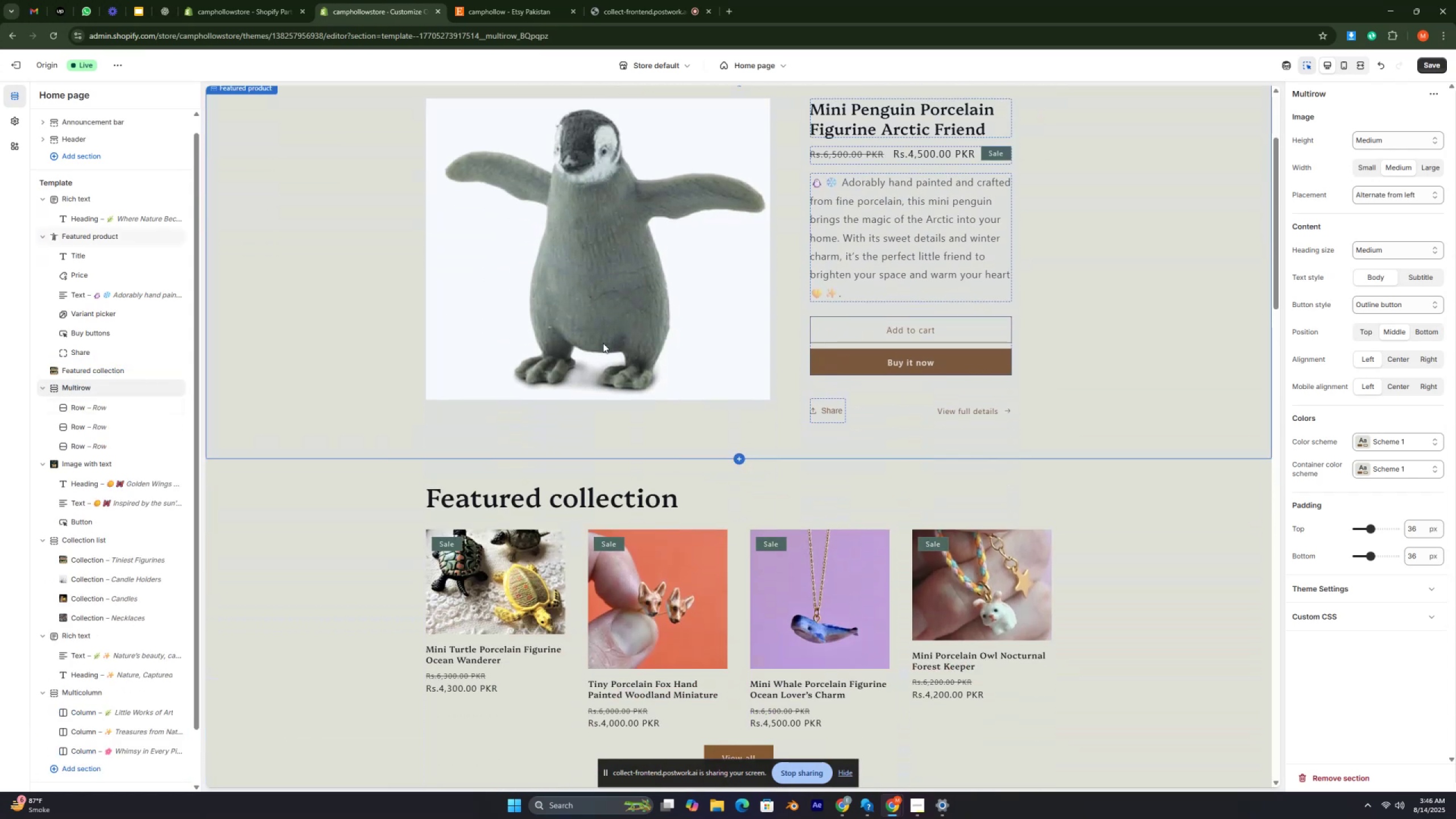 
key(Control+ControlRight)
 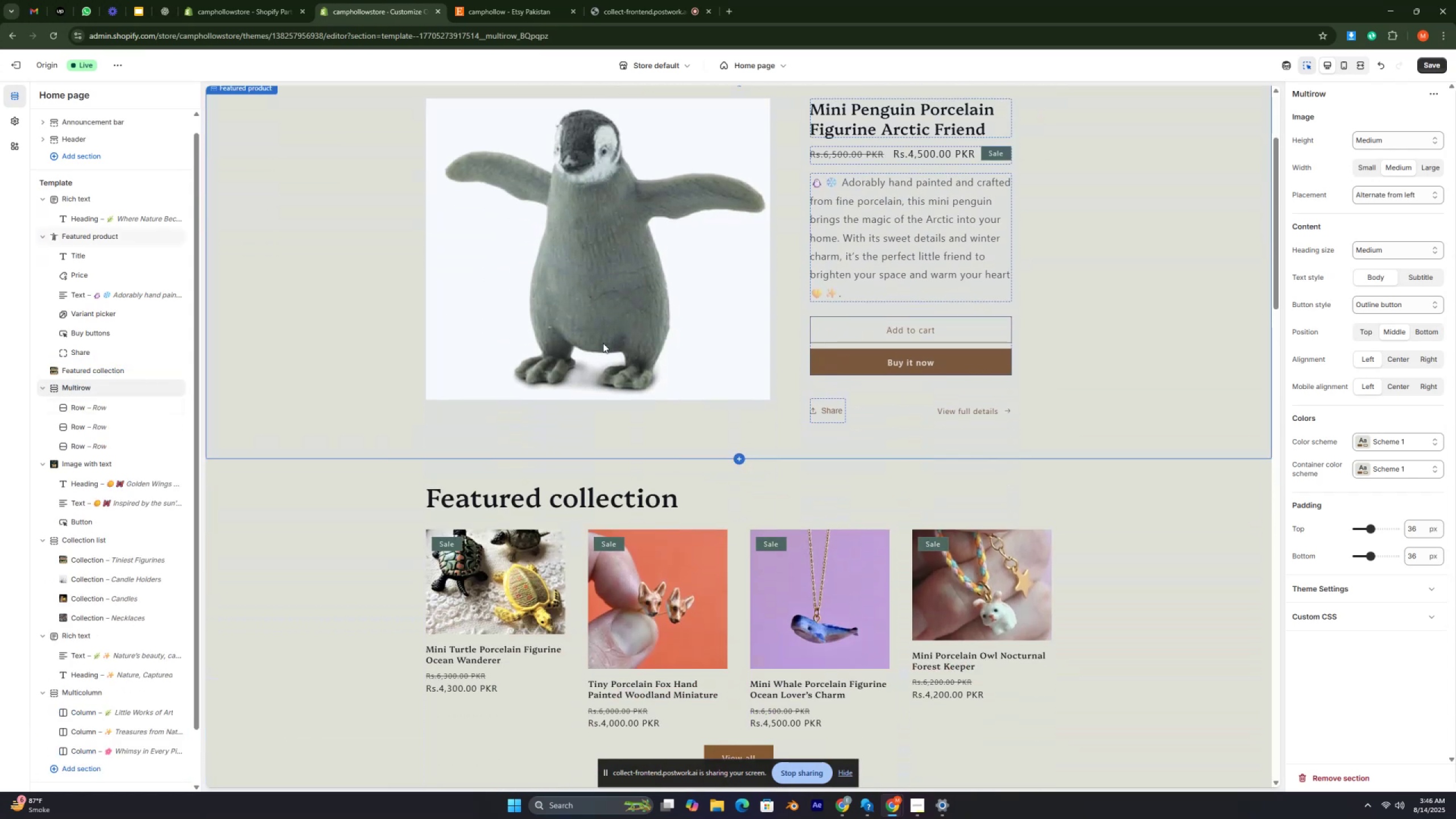 
key(Control+ControlRight)
 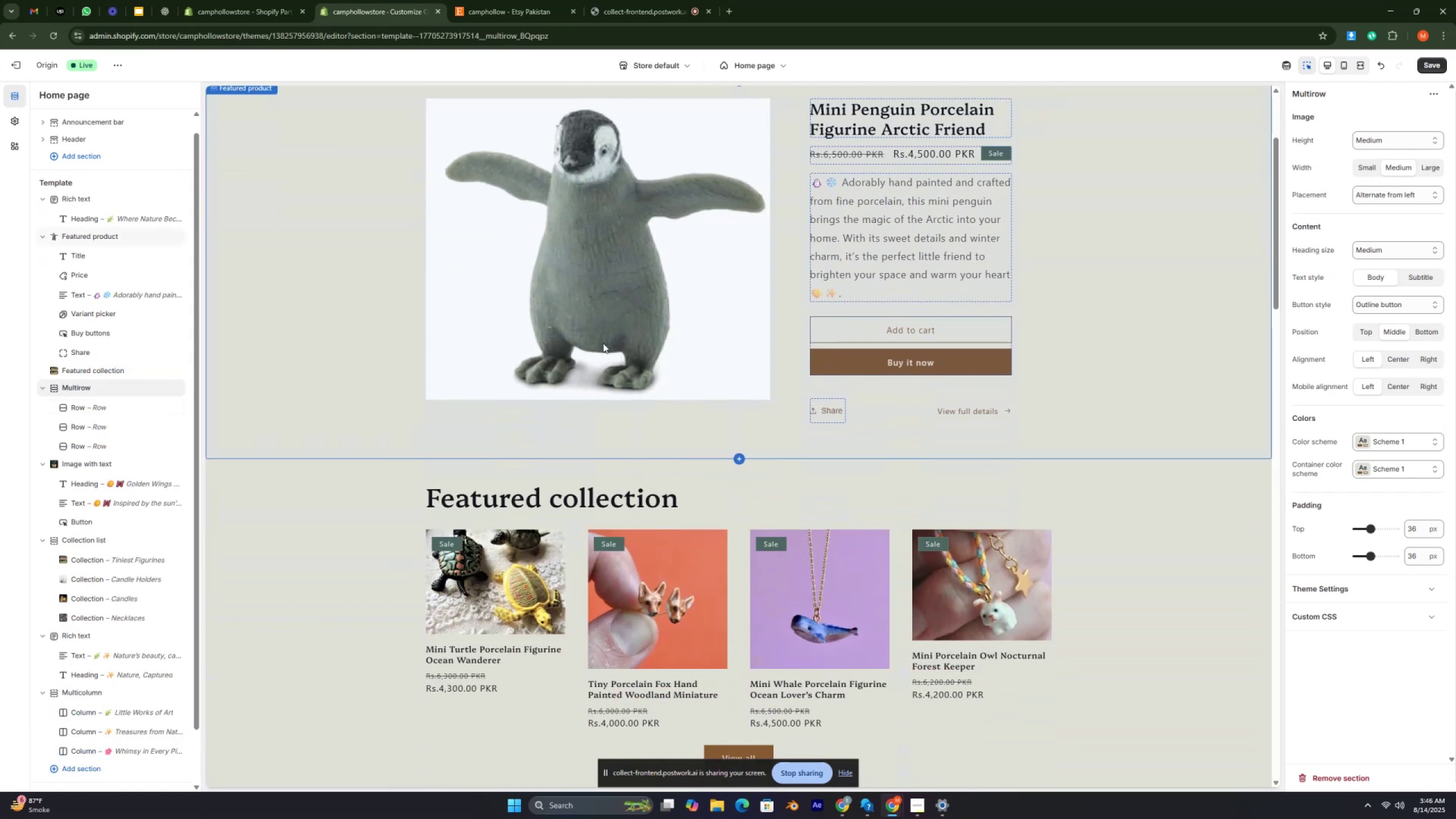 
key(Control+ControlRight)
 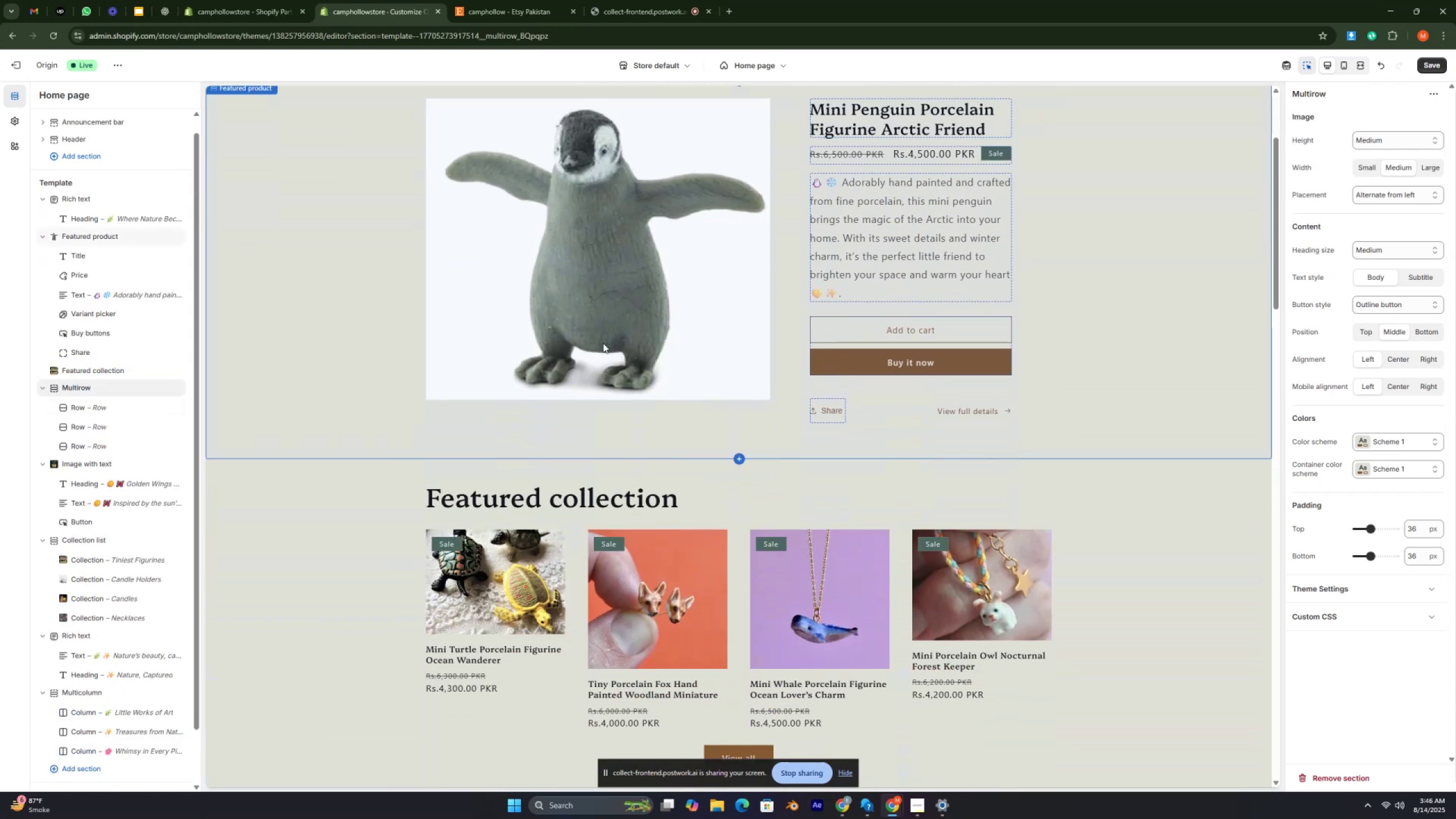 
key(Control+ControlRight)
 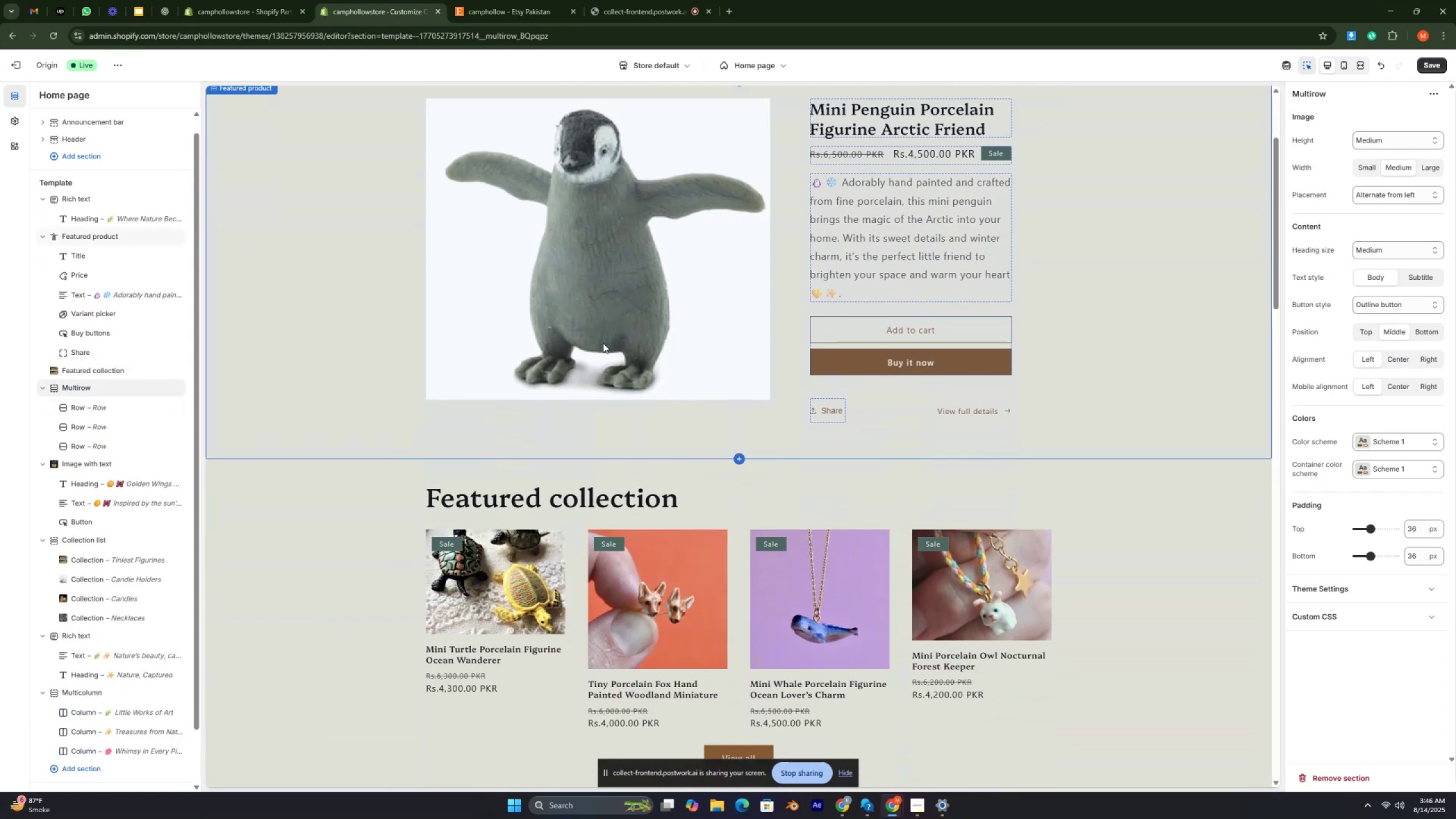 
key(Control+ControlRight)
 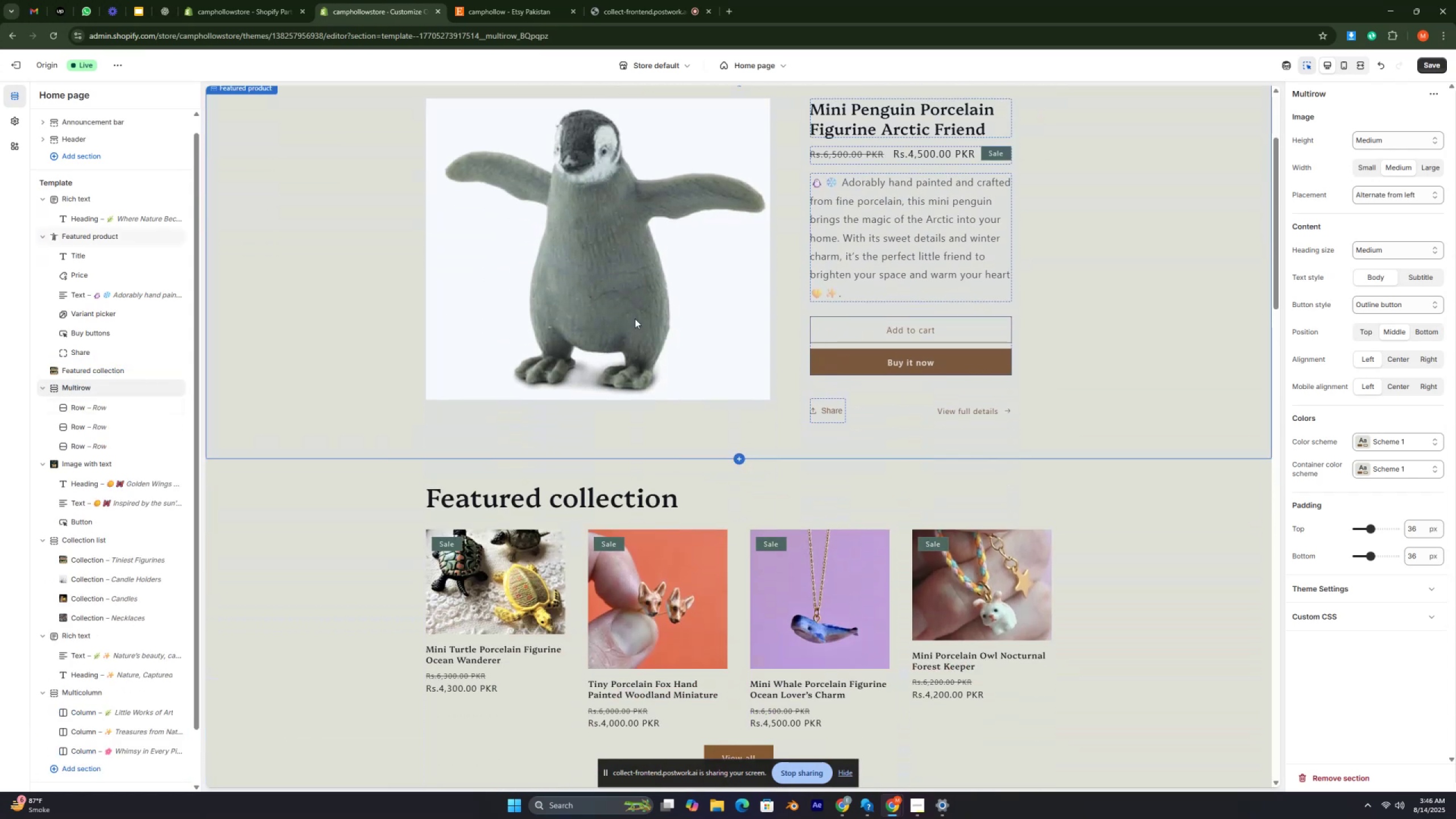 
scroll: coordinate [691, 271], scroll_direction: down, amount: 34.0
 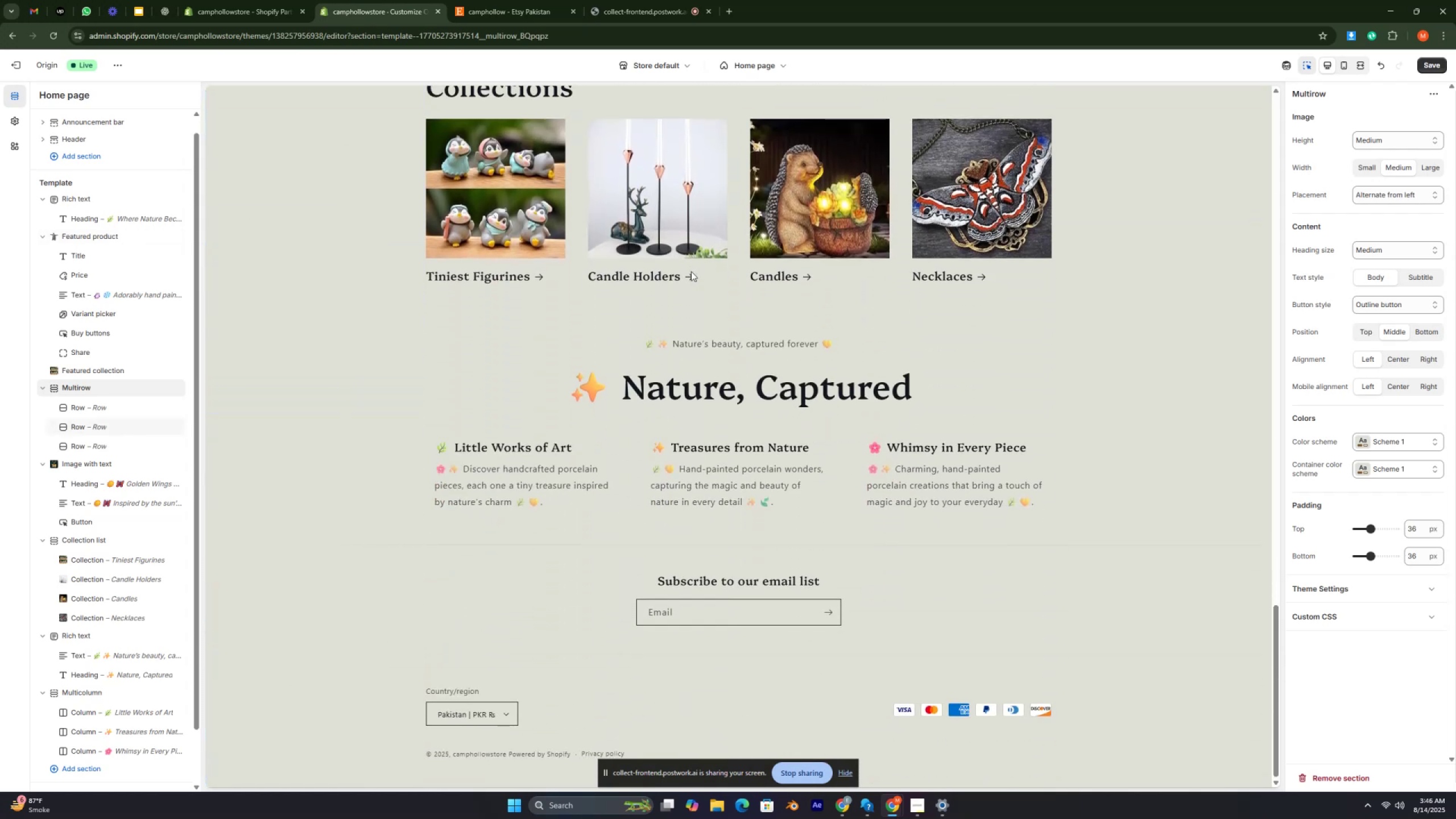 
scroll: coordinate [682, 269], scroll_direction: up, amount: 46.0
 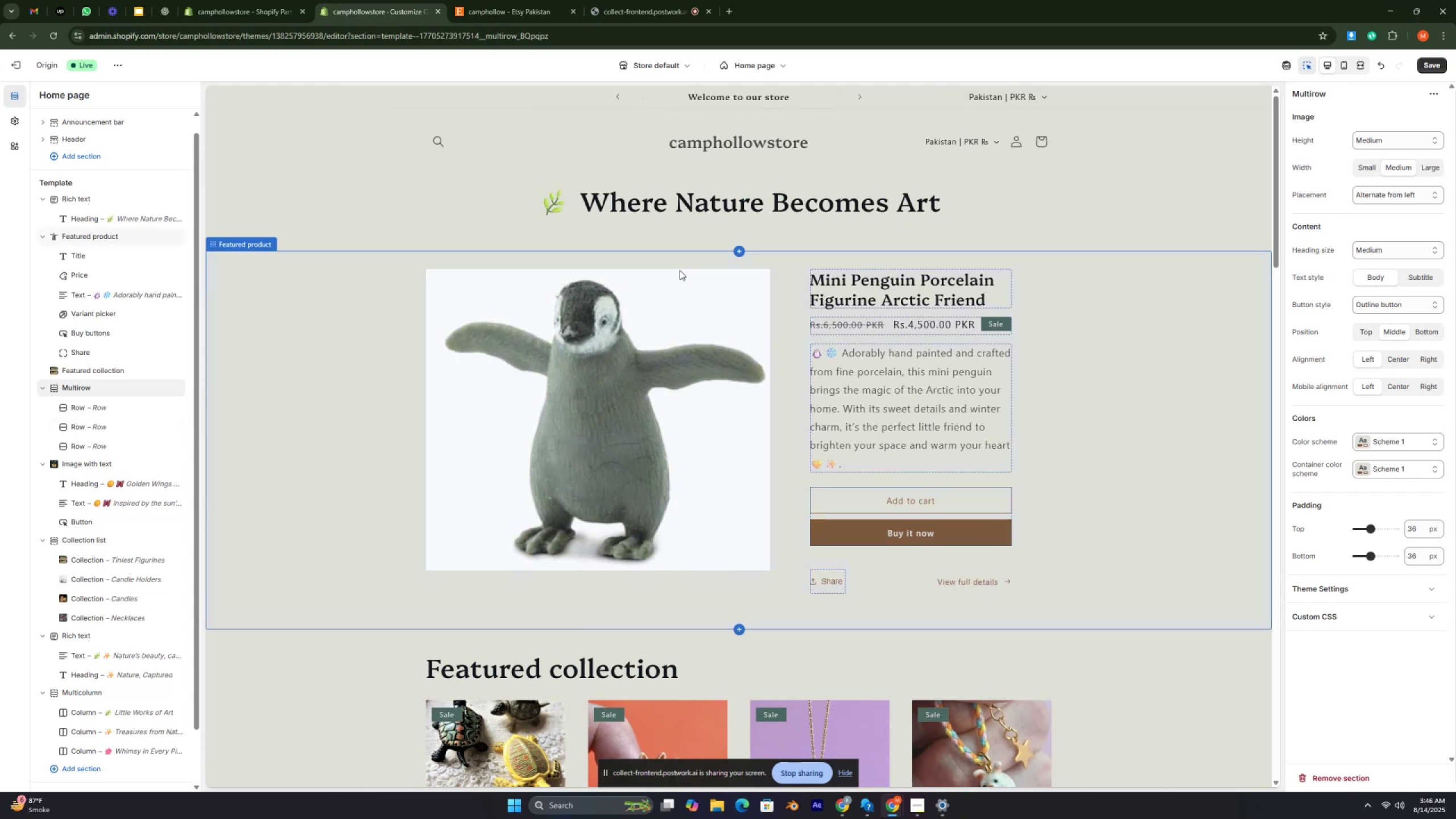 
scroll: coordinate [689, 325], scroll_direction: down, amount: 32.0
 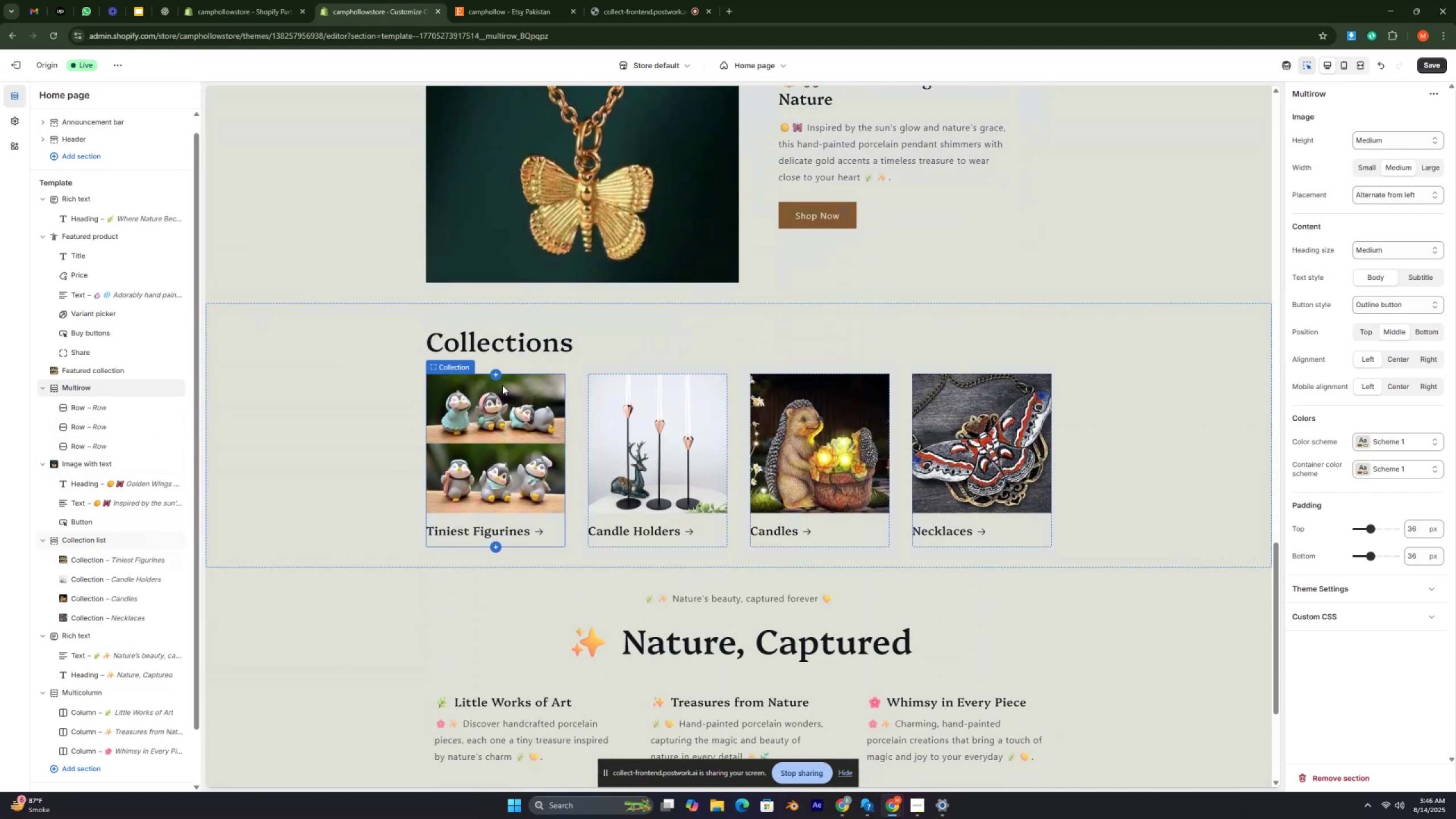 
scroll: coordinate [708, 405], scroll_direction: down, amount: 4.0
 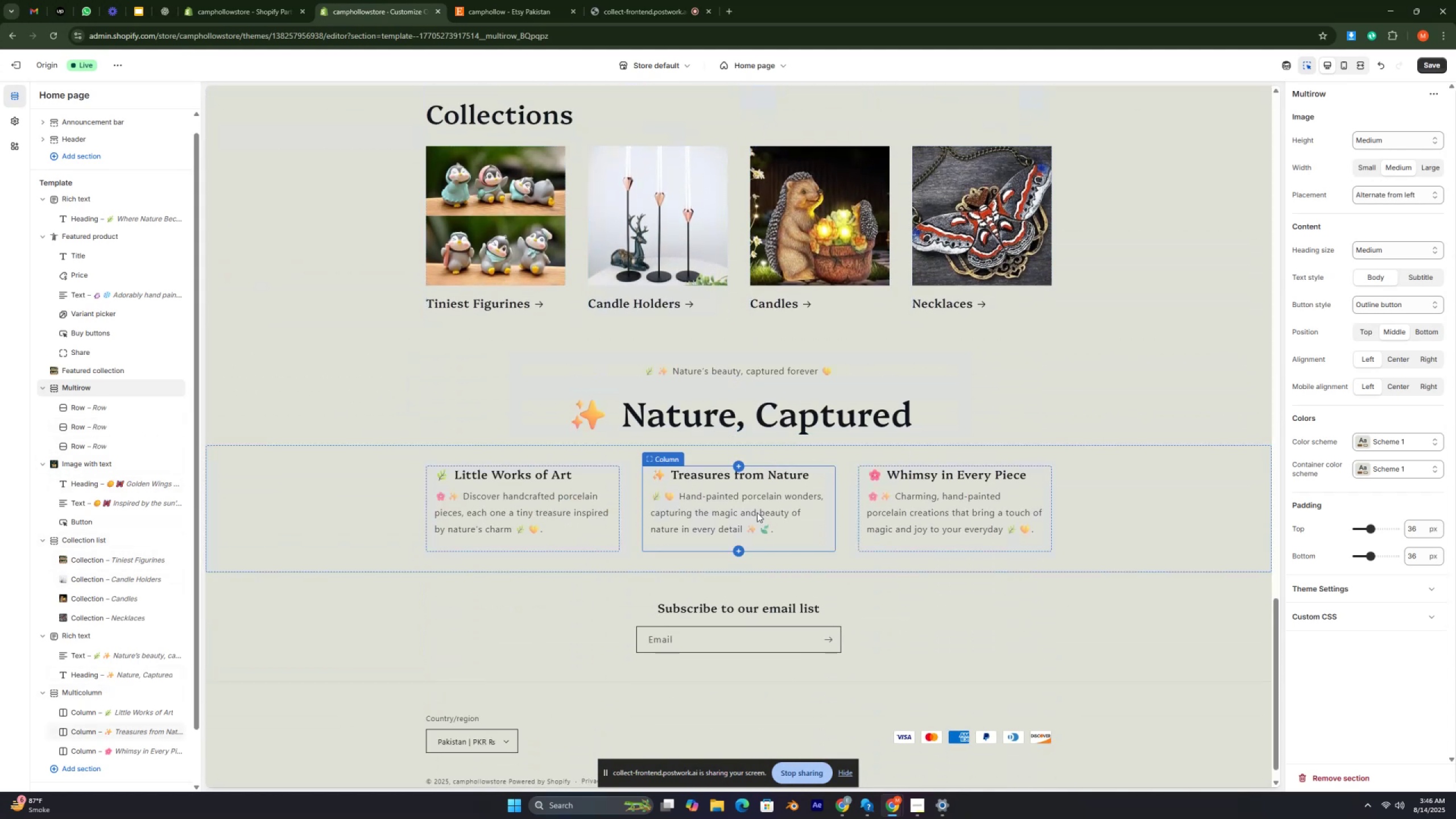 
scroll: coordinate [761, 508], scroll_direction: up, amount: 26.0
 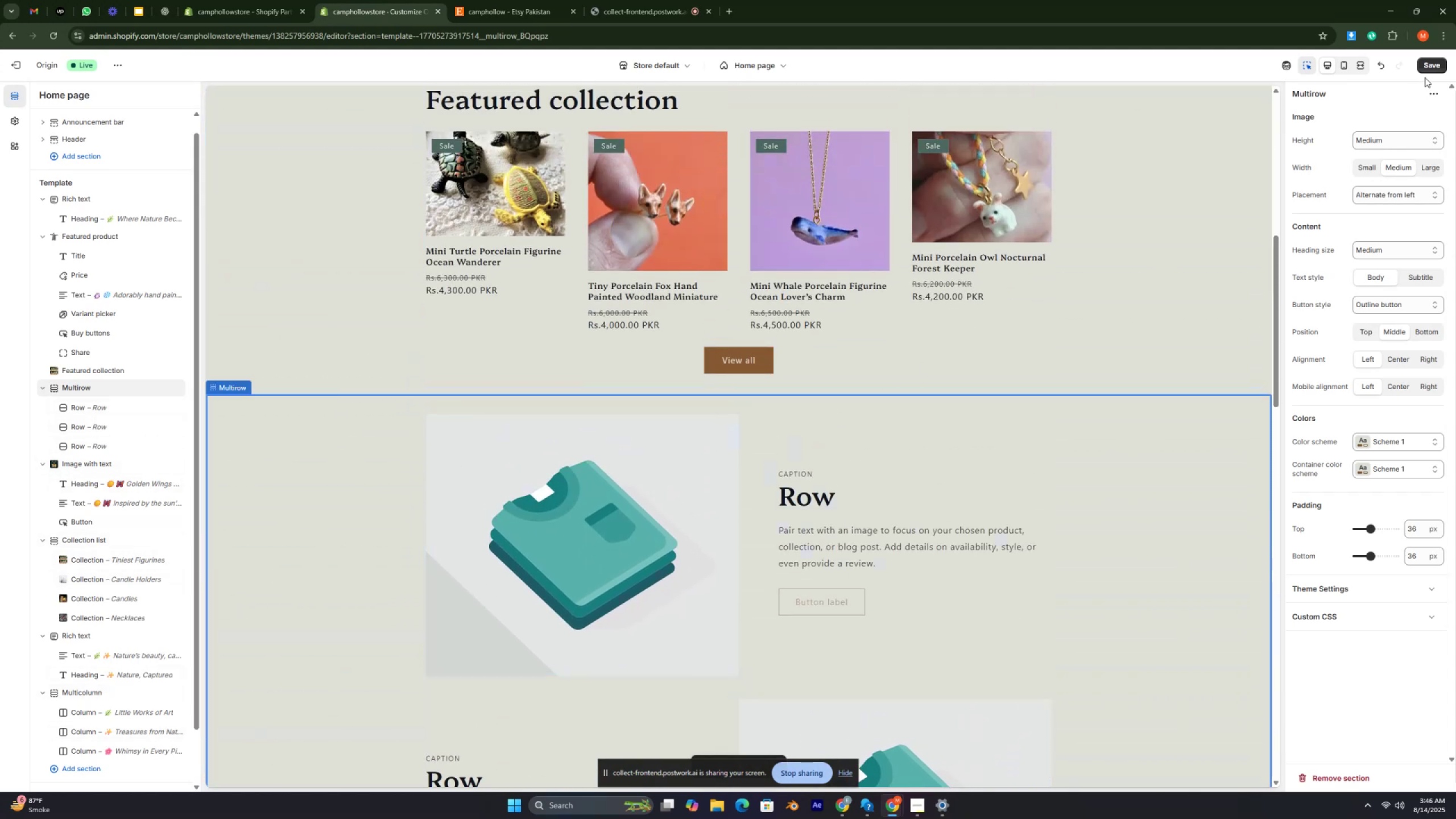 
left_click([1425, 69])
 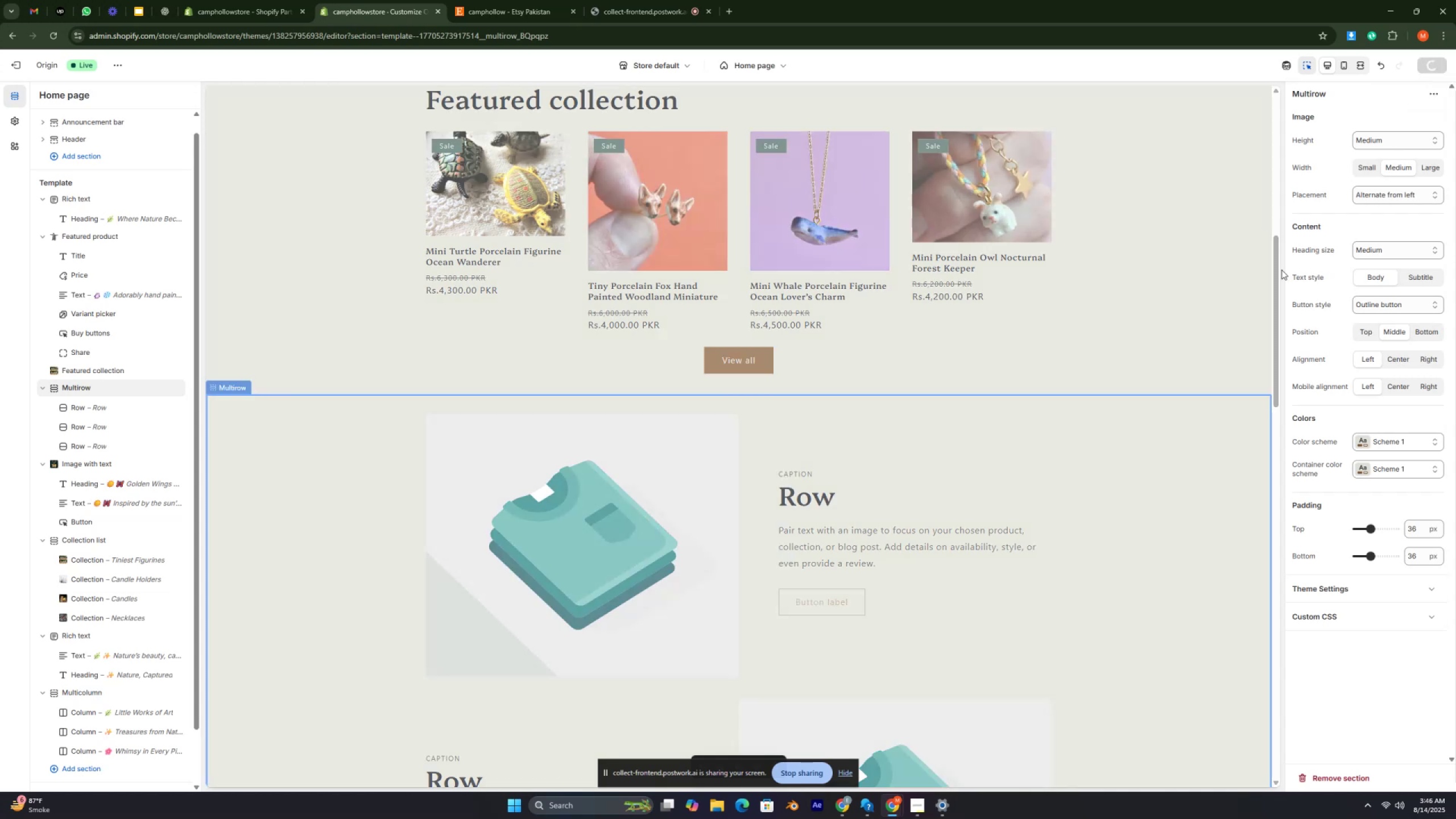 
key(Control+ControlRight)
 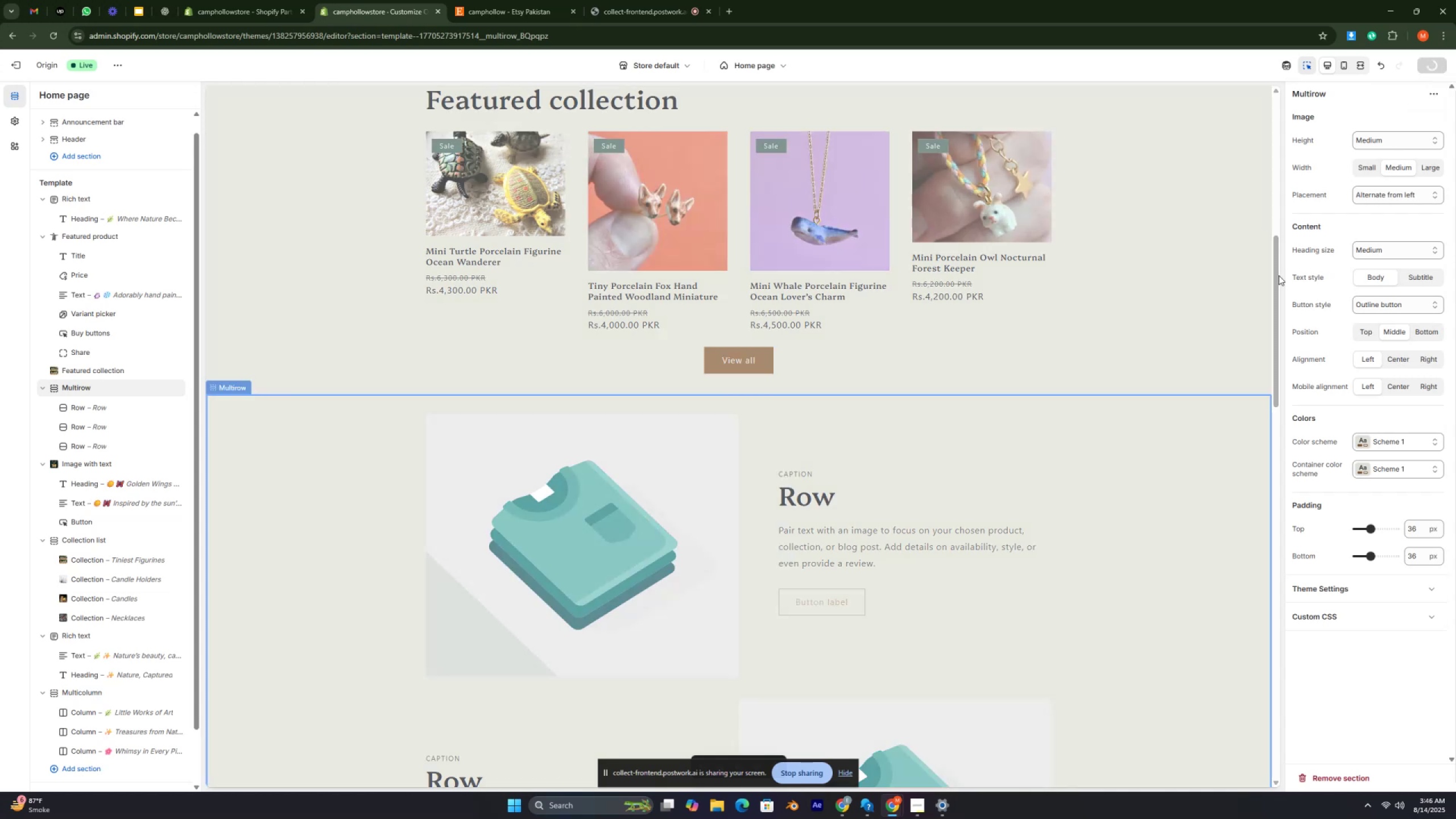 
key(Control+ControlRight)
 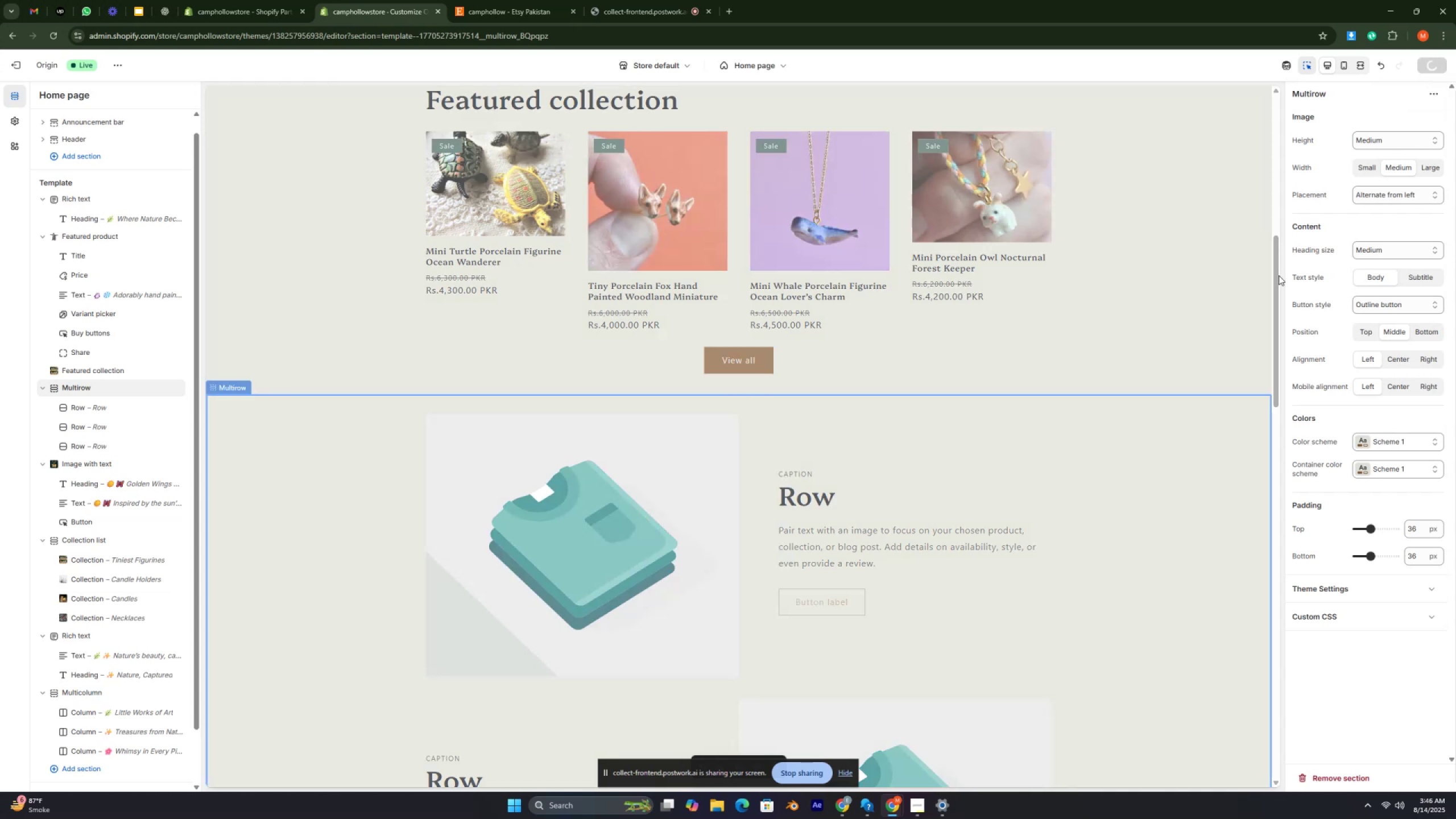 
key(Control+ControlRight)
 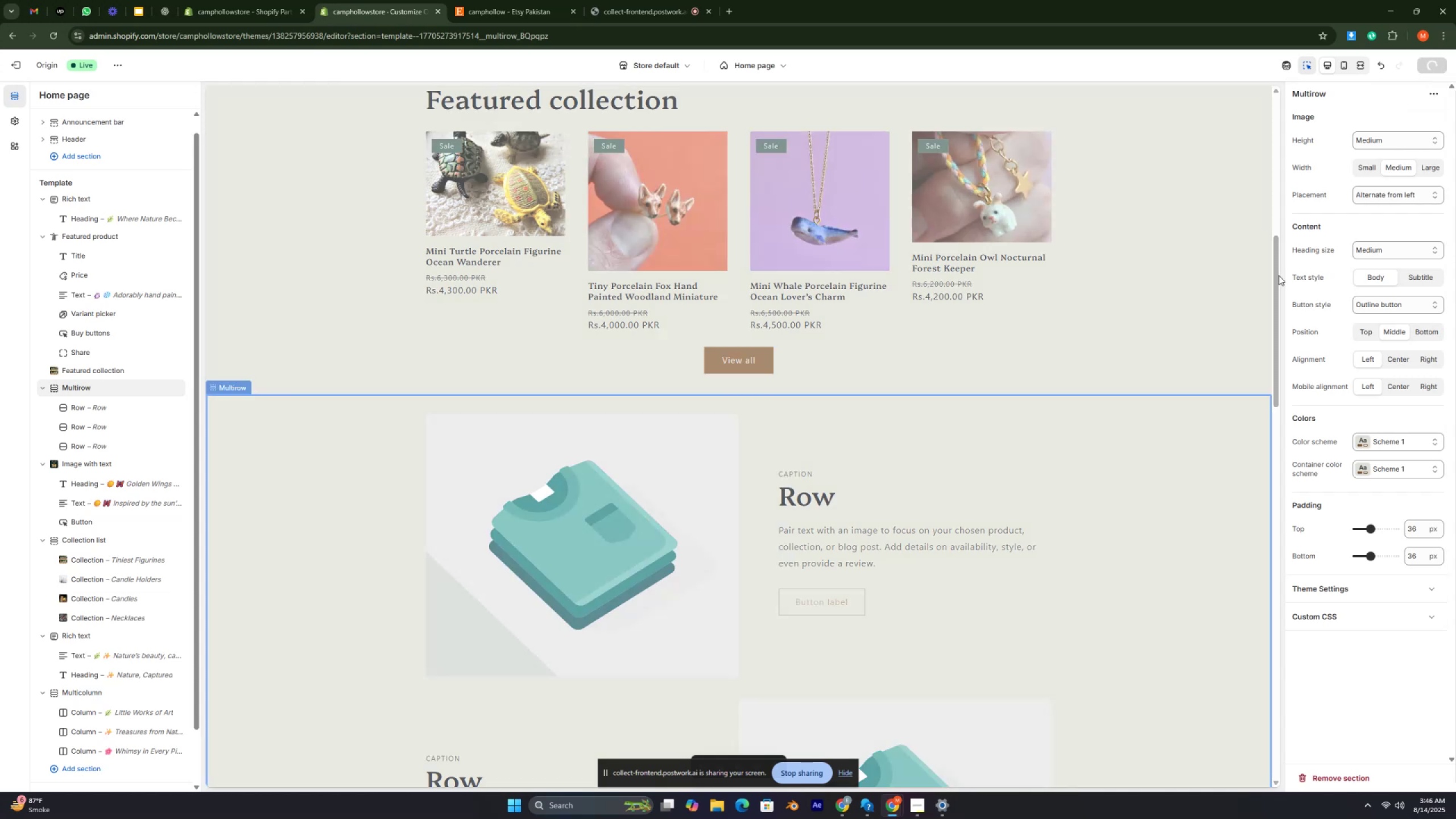 
key(Control+ControlRight)
 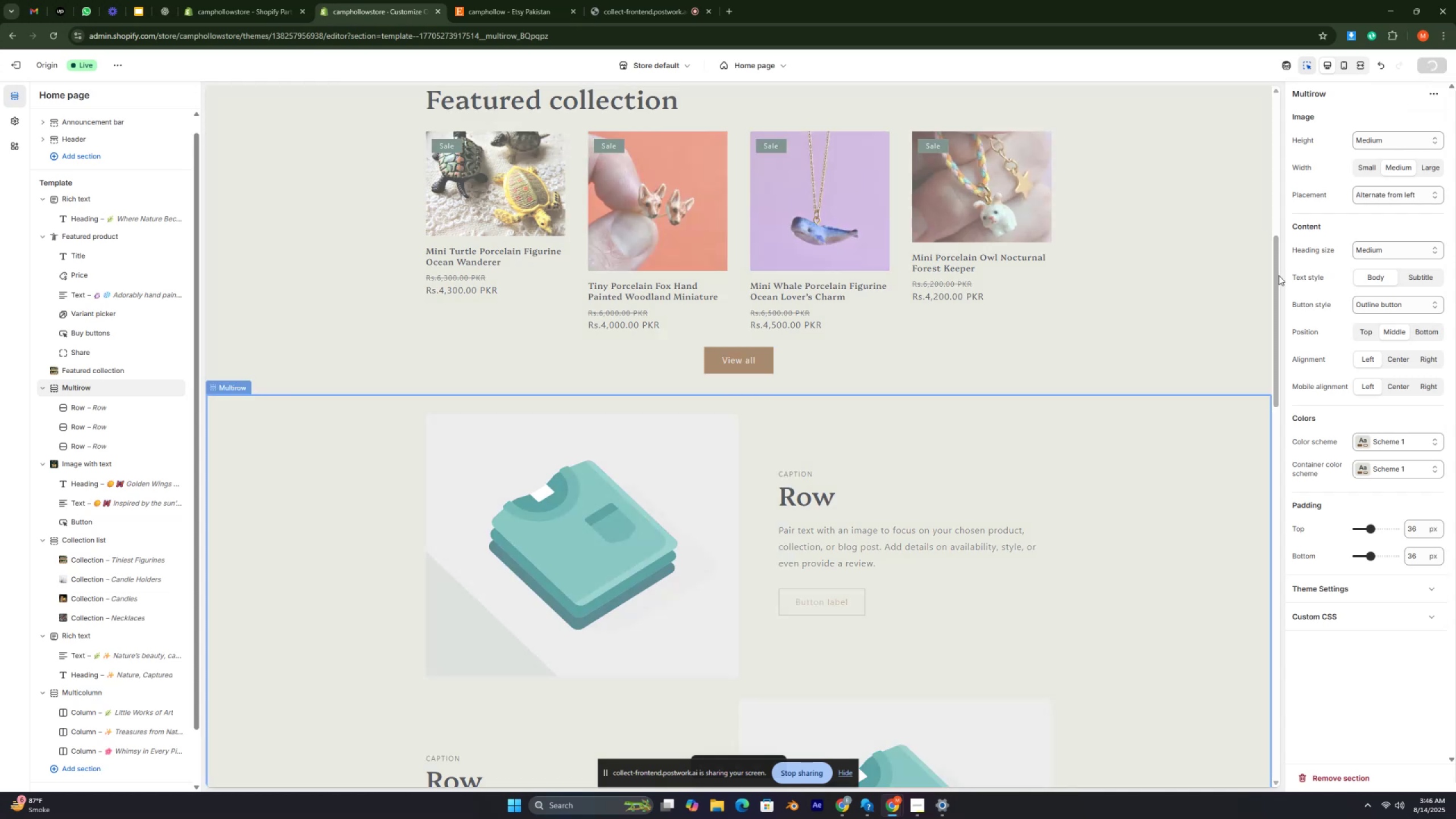 
key(Control+ControlRight)
 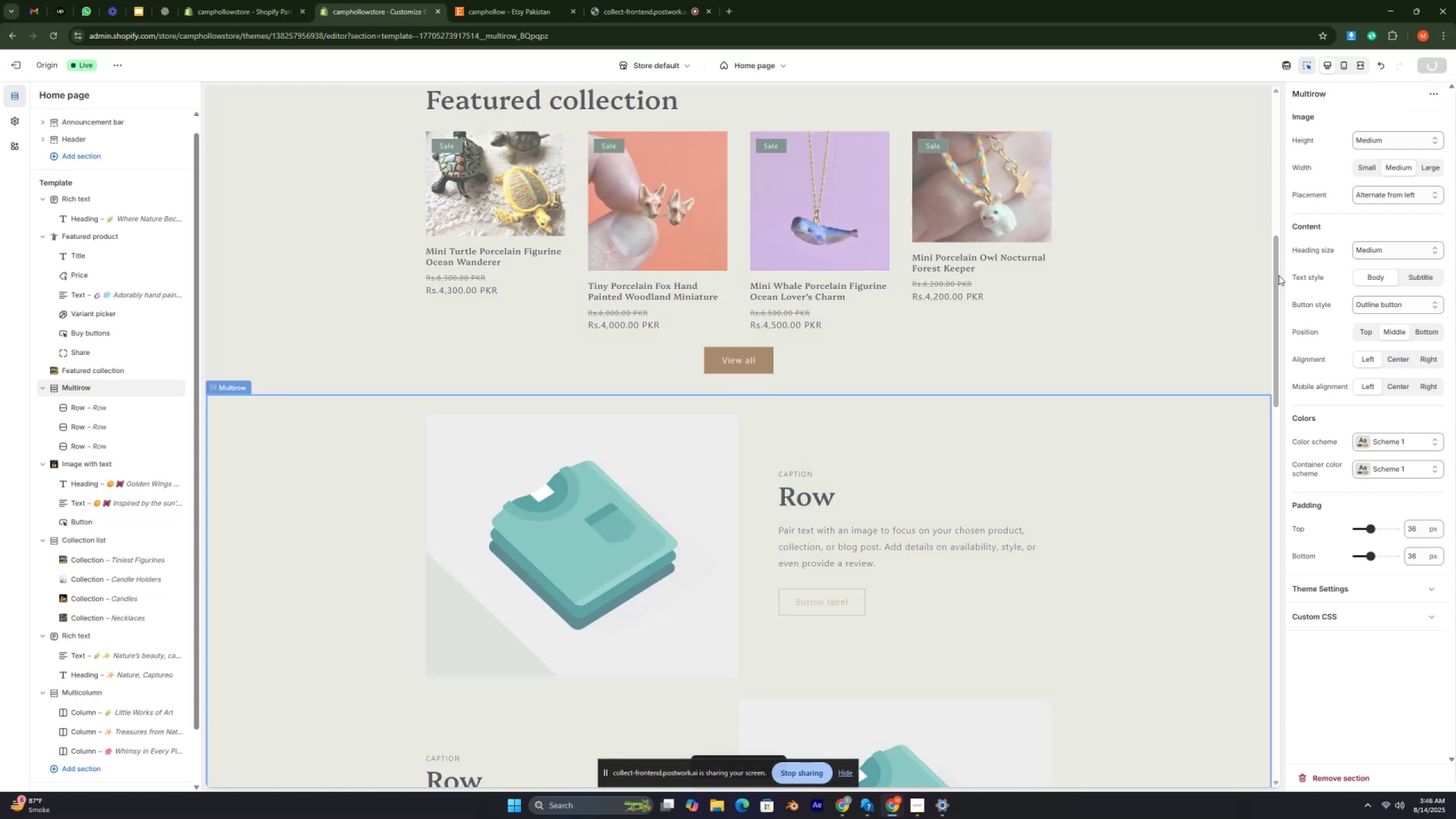 
key(Control+ControlRight)
 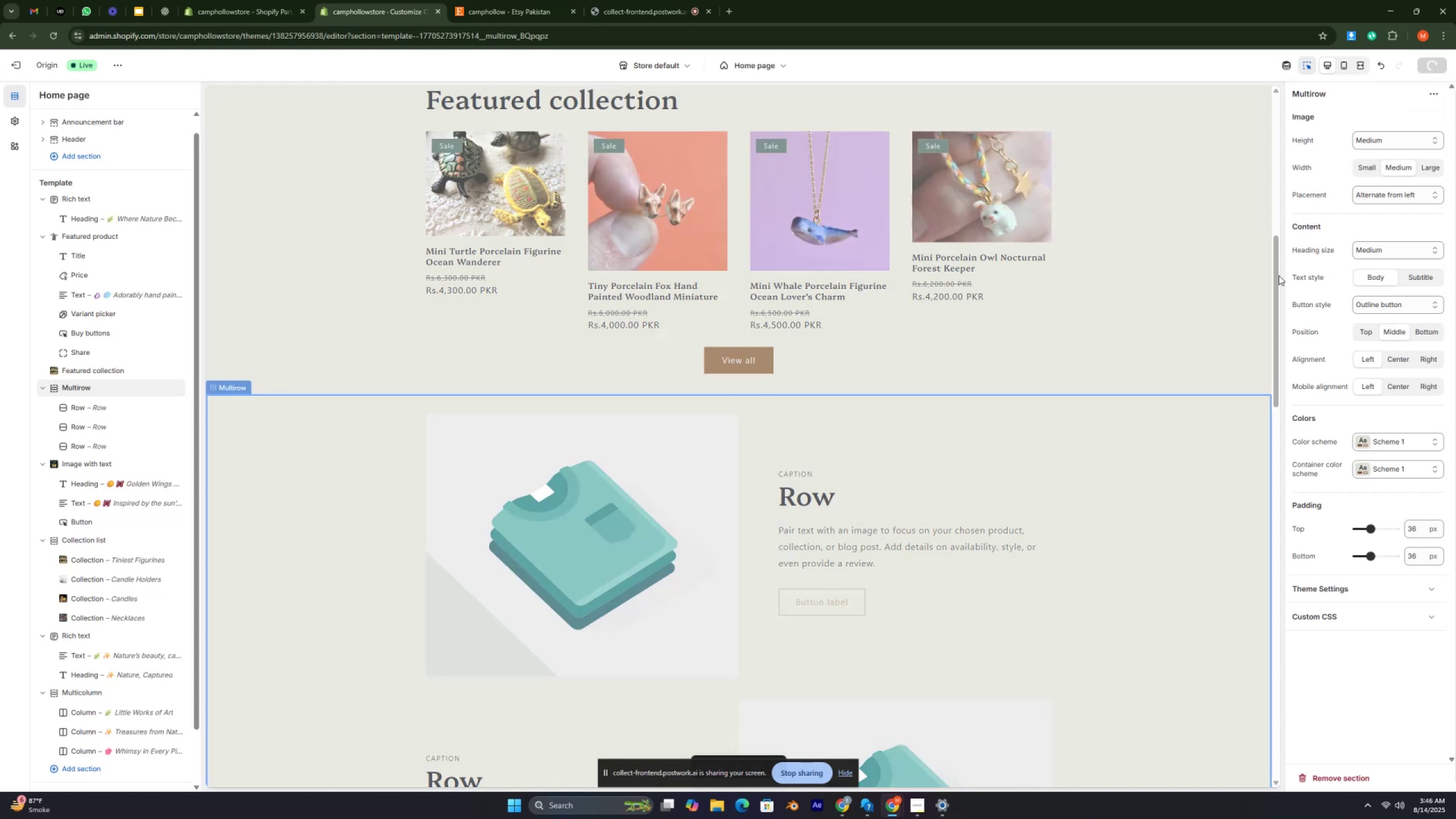 
key(Control+ControlRight)
 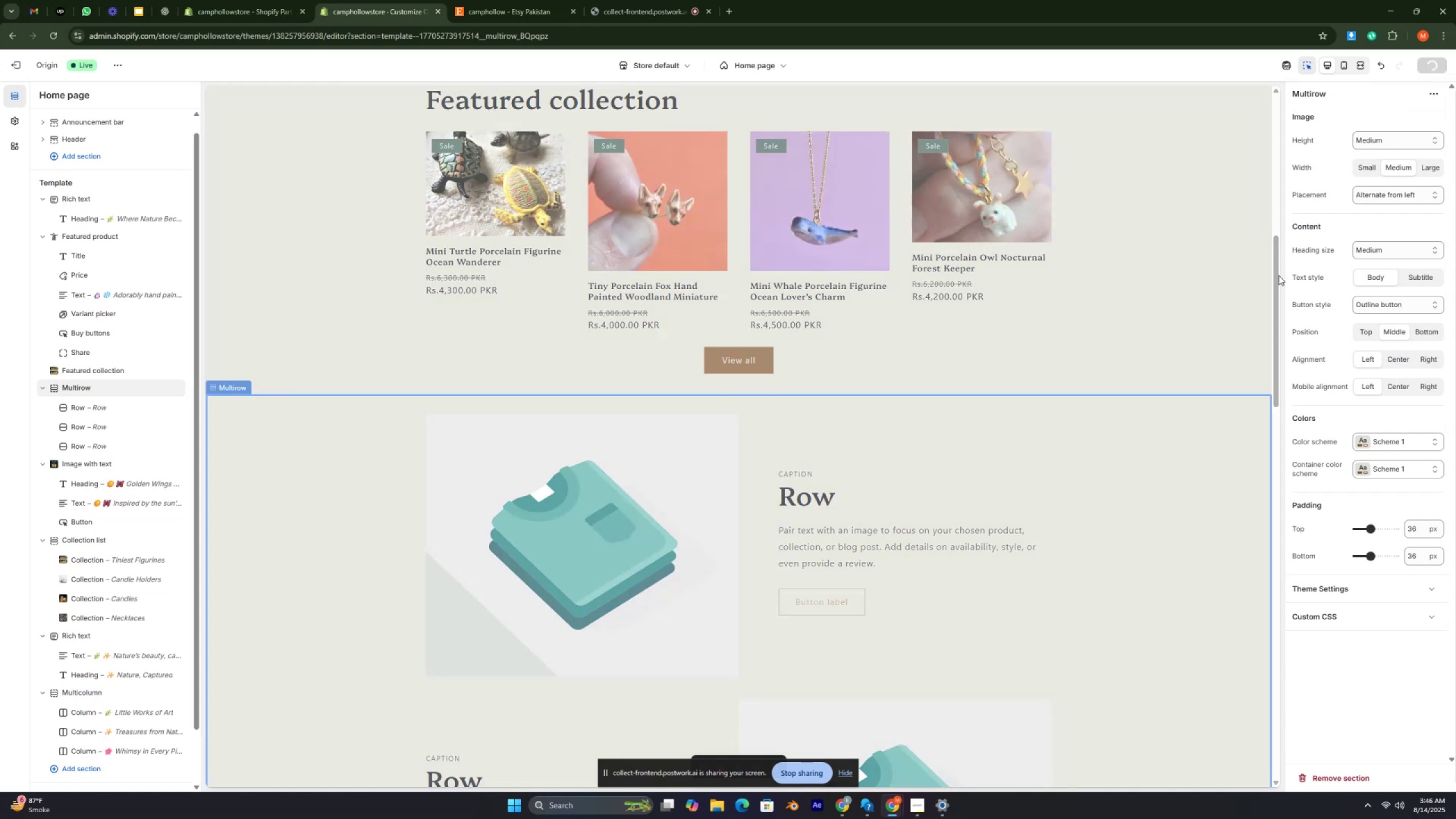 
key(Control+ControlRight)
 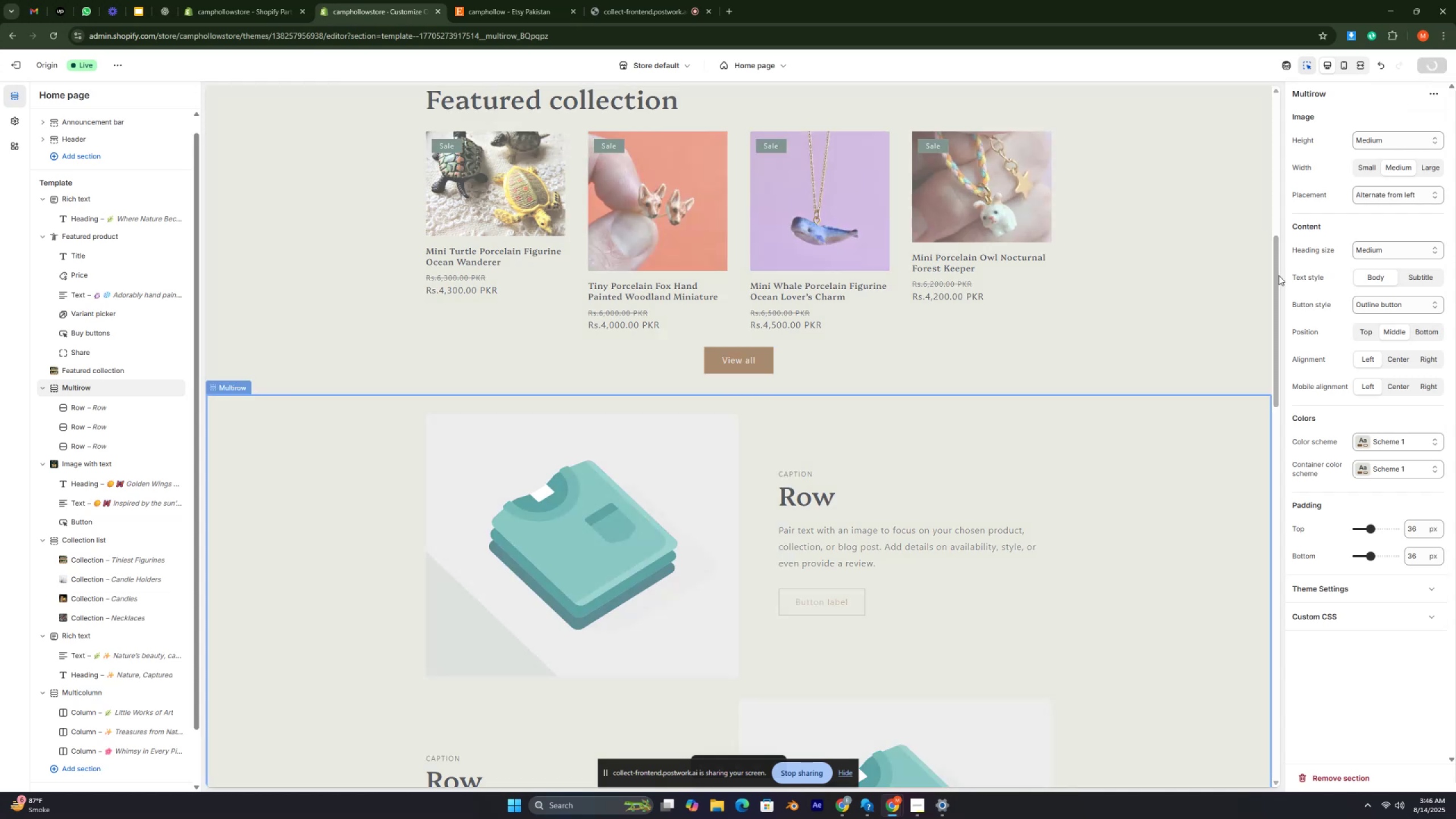 
key(Control+ControlRight)
 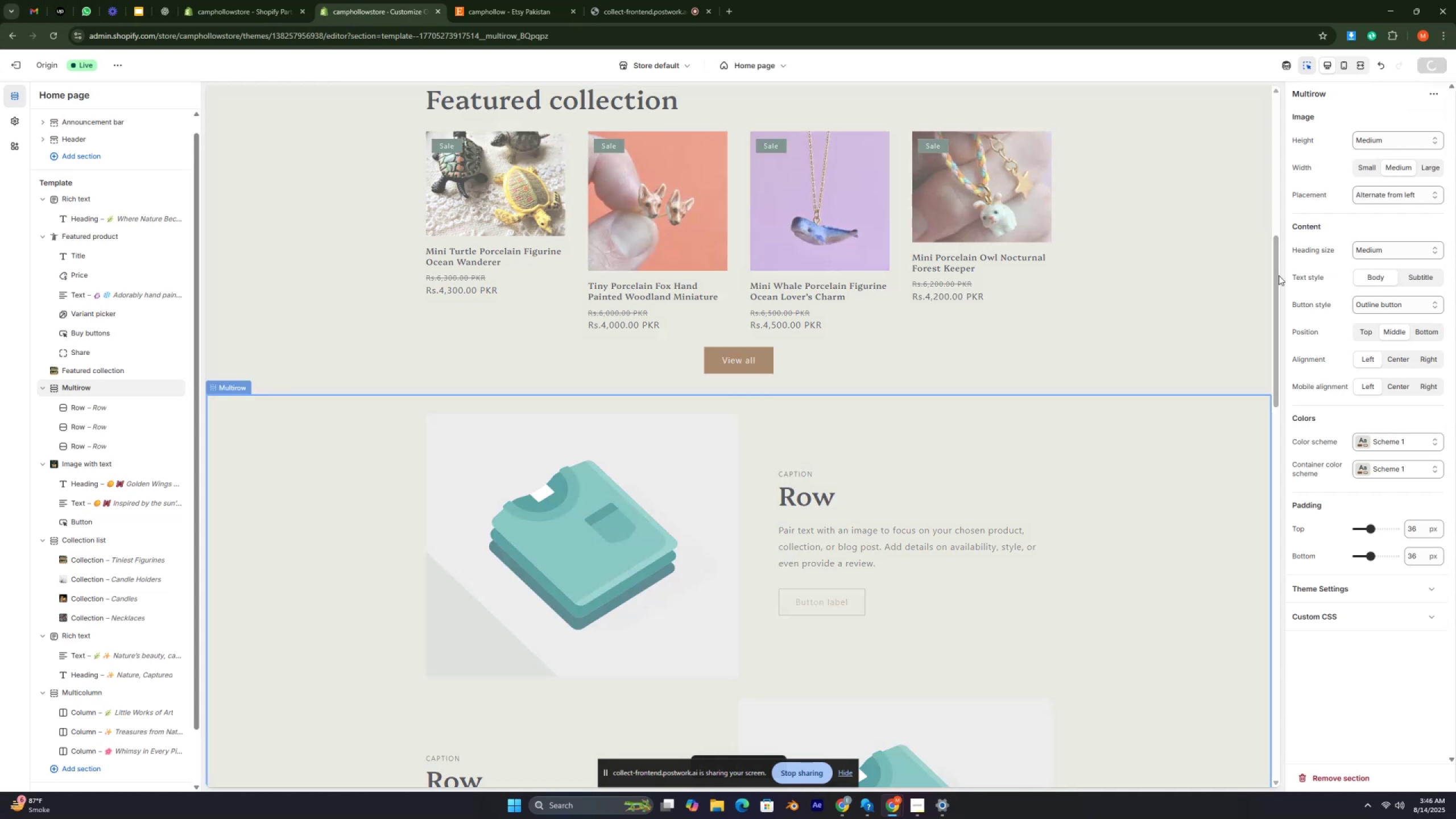 
key(Control+ControlRight)
 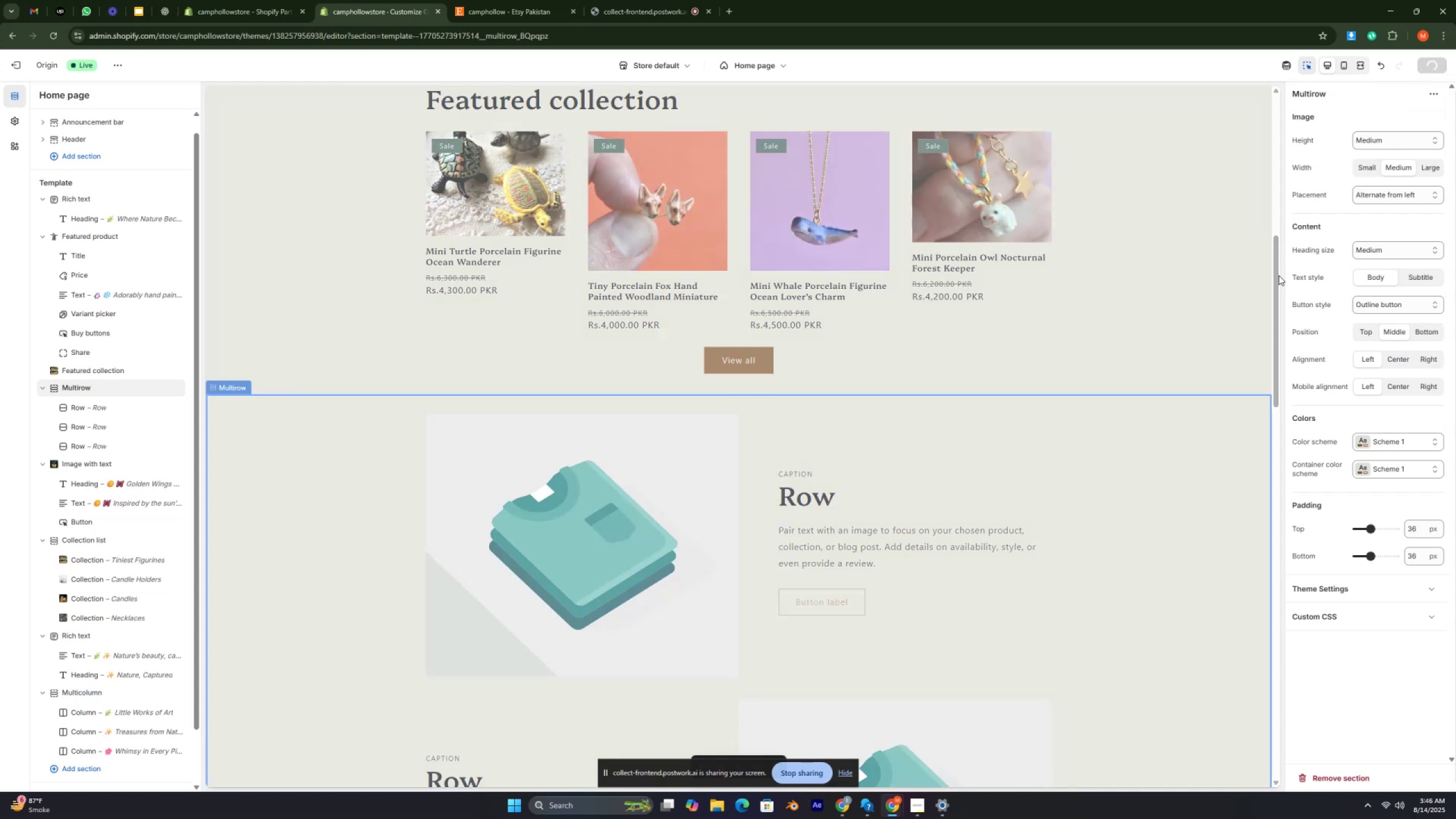 
key(Control+ControlRight)
 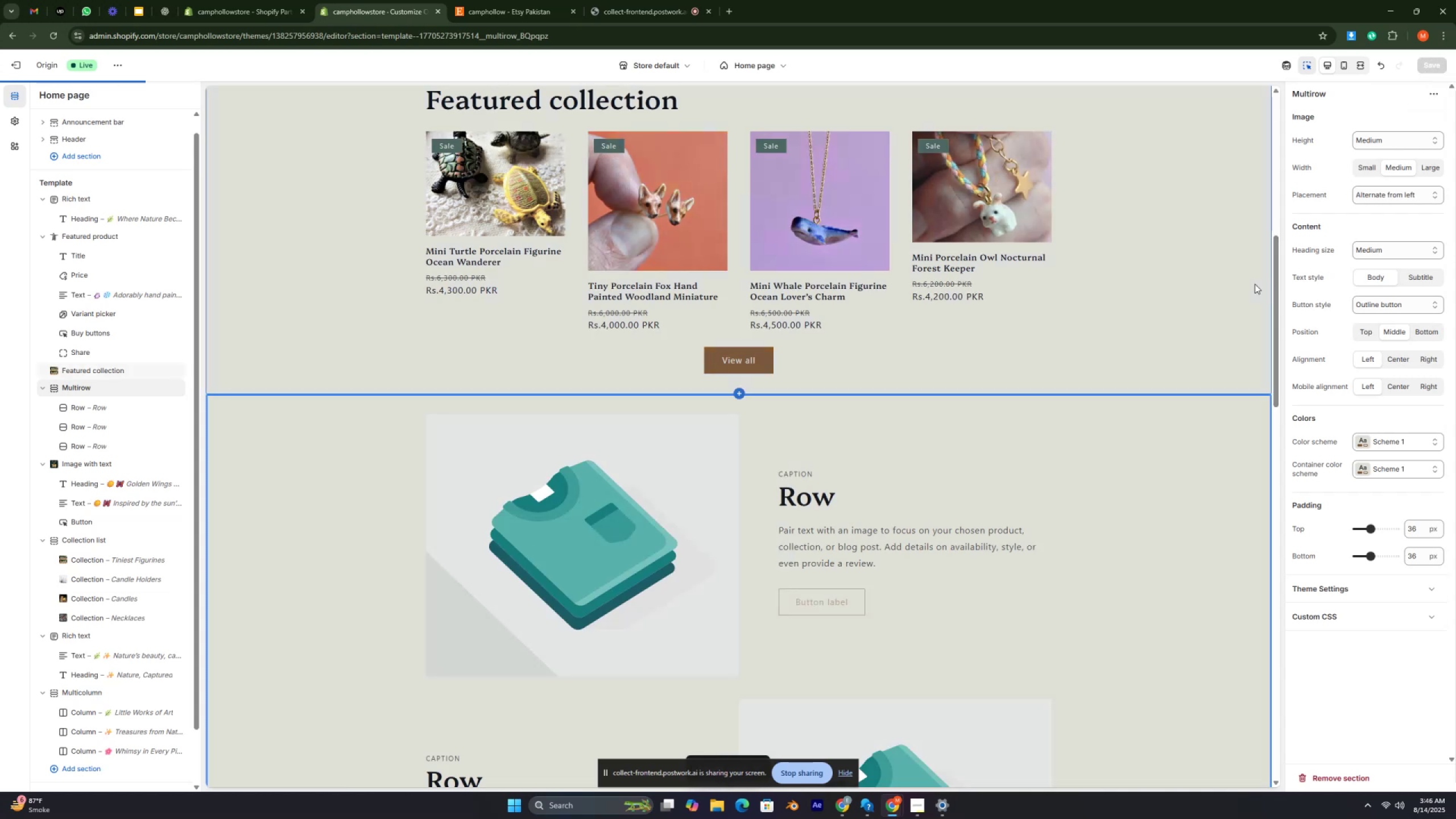 
left_click([623, 535])
 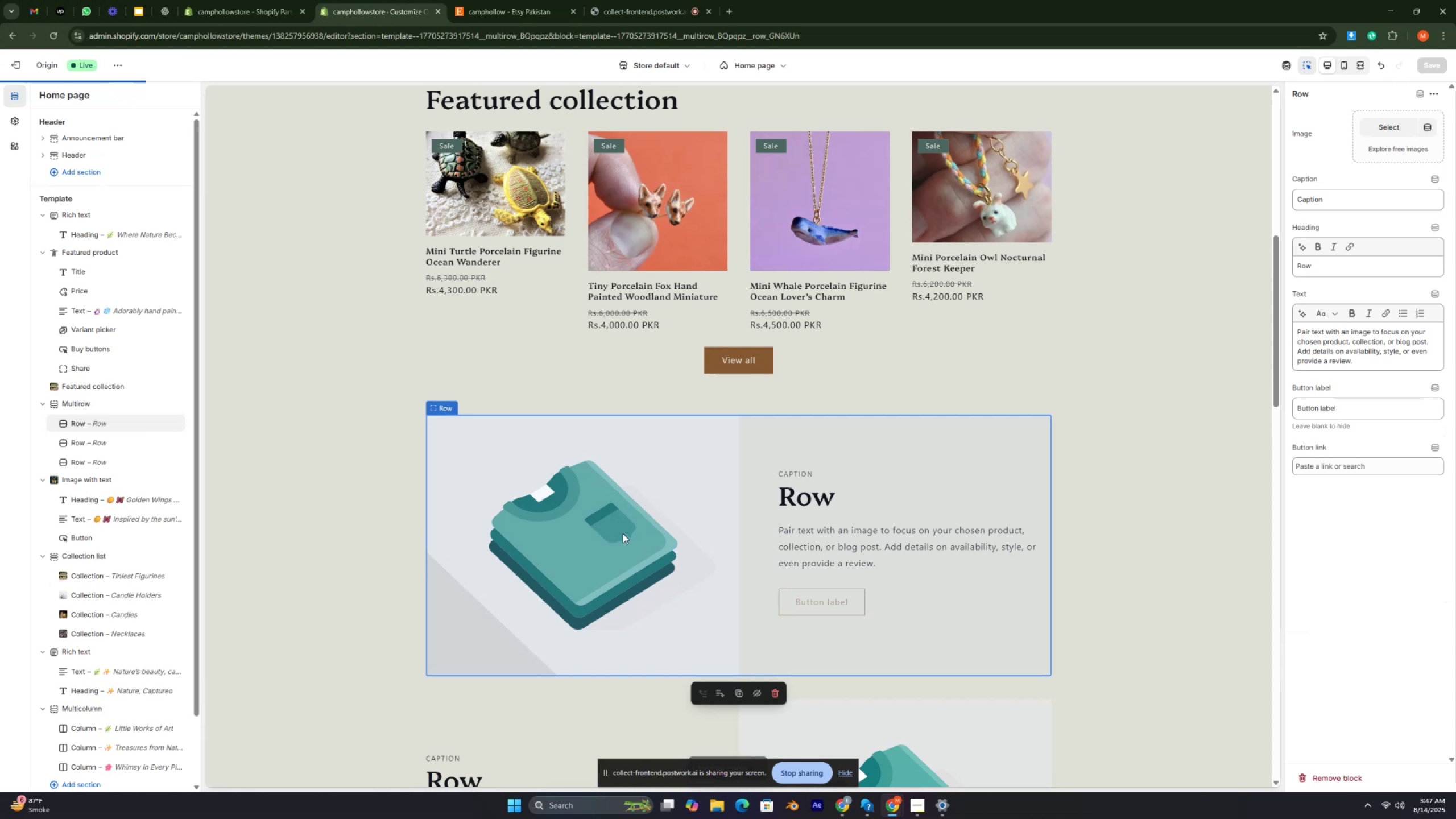 
wait(10.66)
 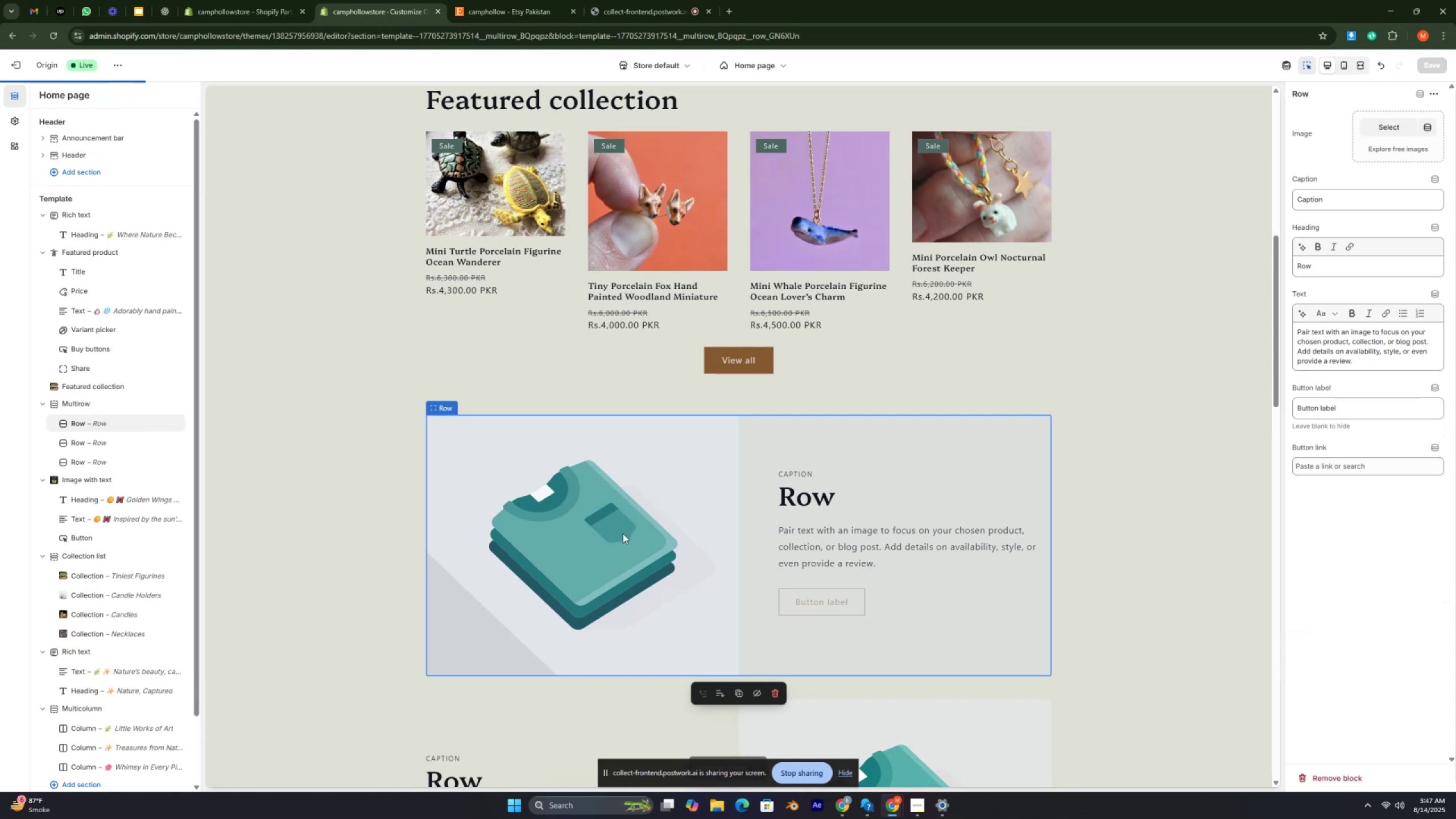 
left_click([1384, 123])
 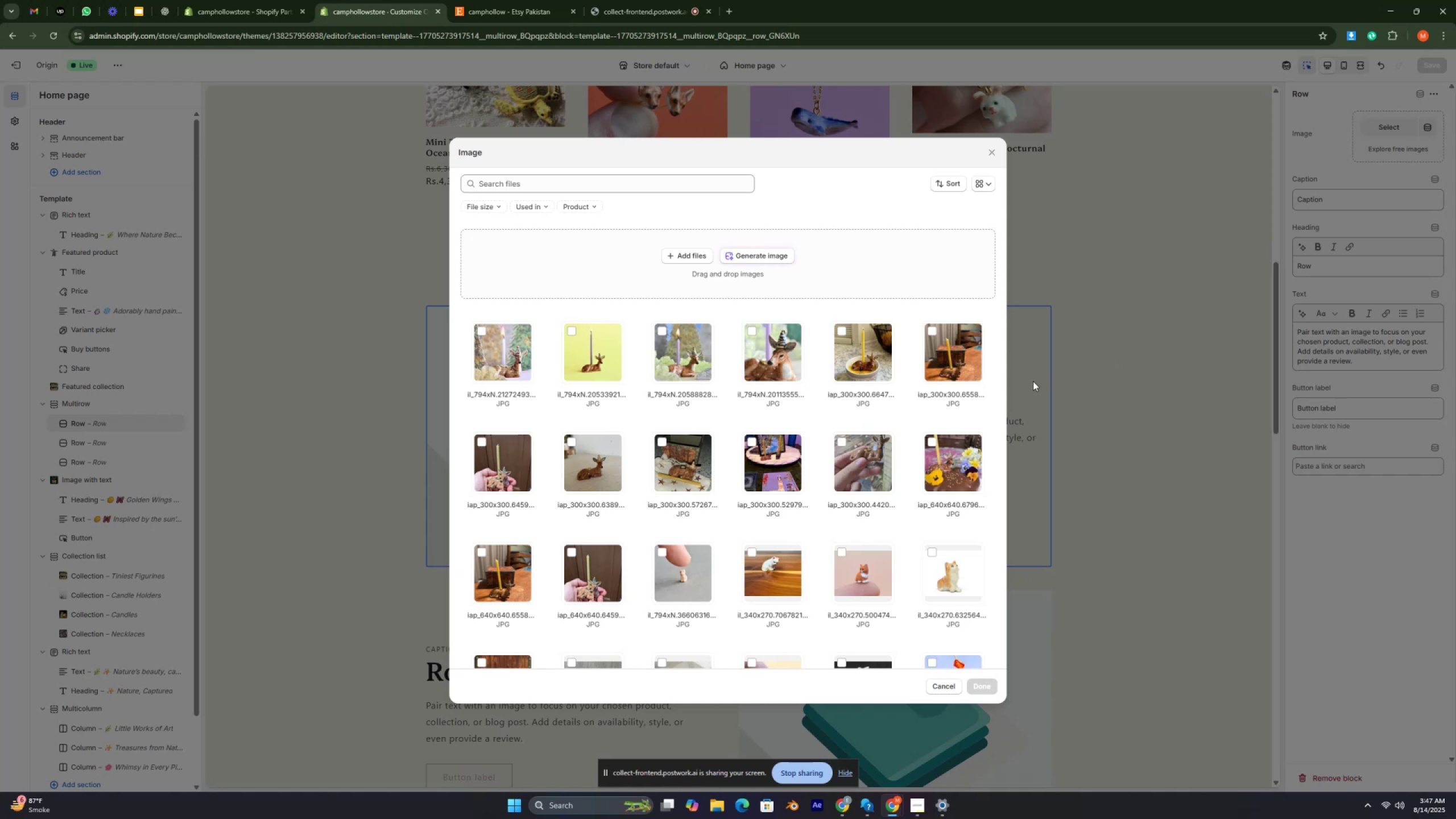 
wait(6.76)
 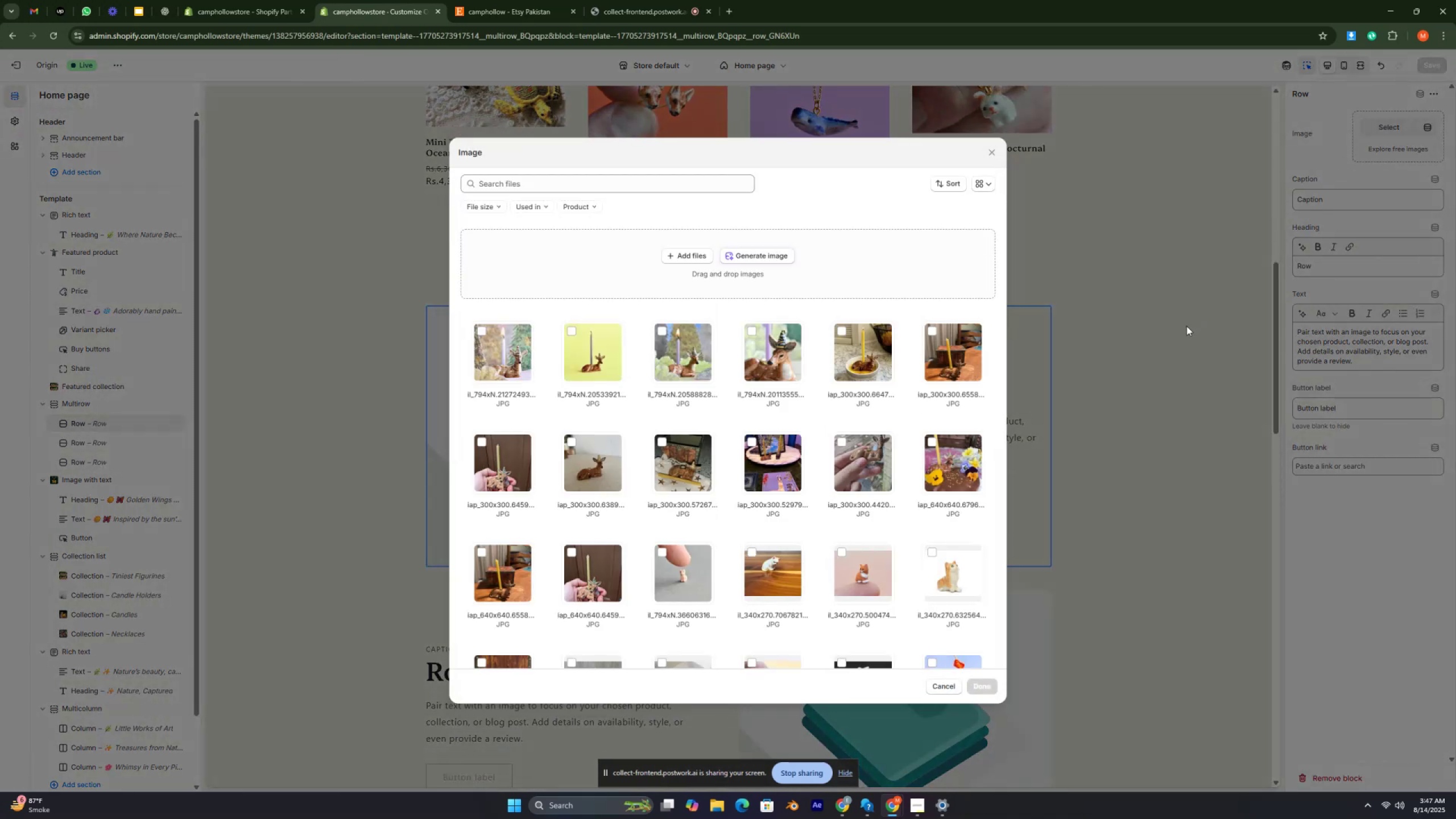 
key(Control+ControlRight)
 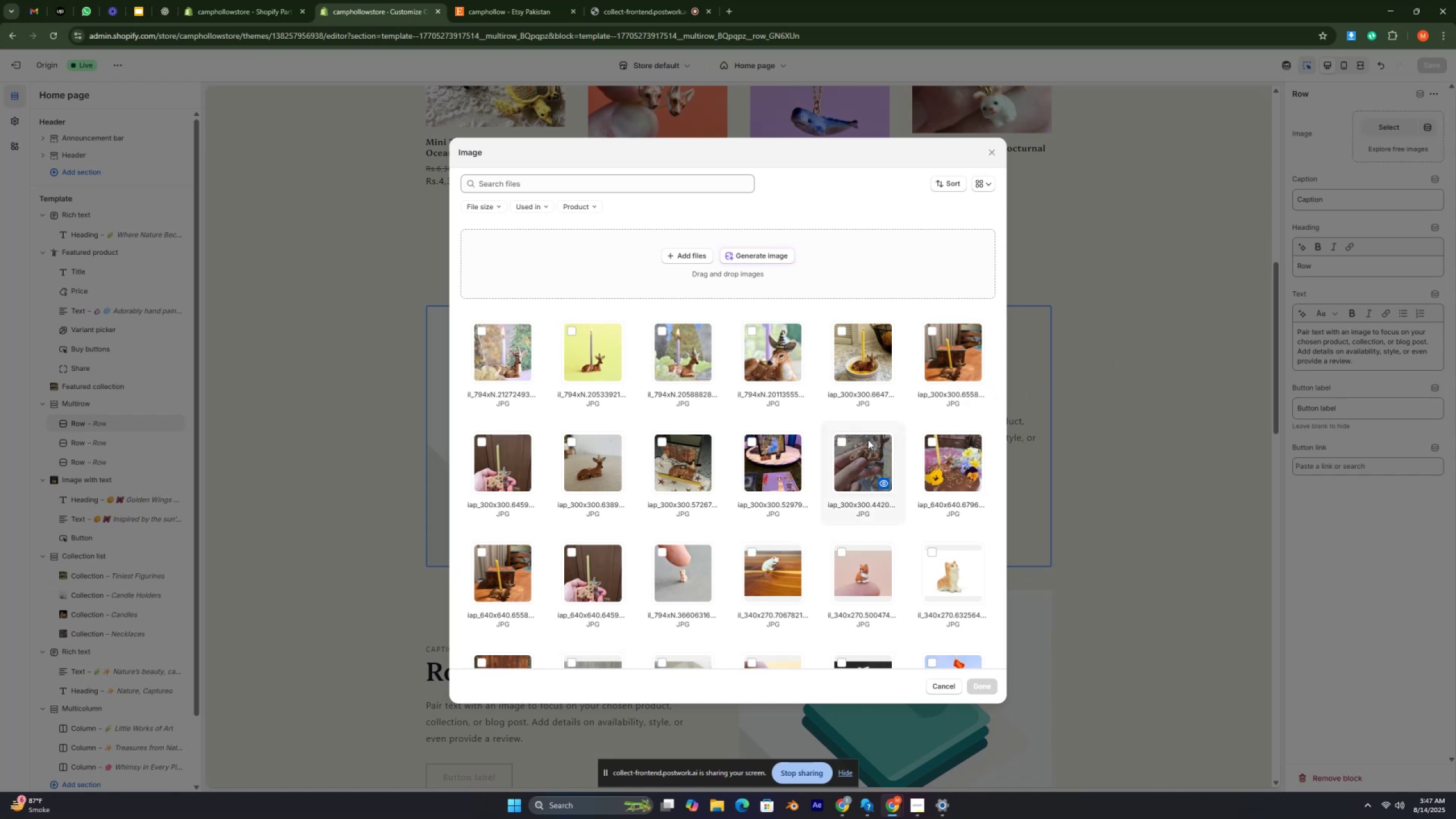 
key(Control+ControlRight)
 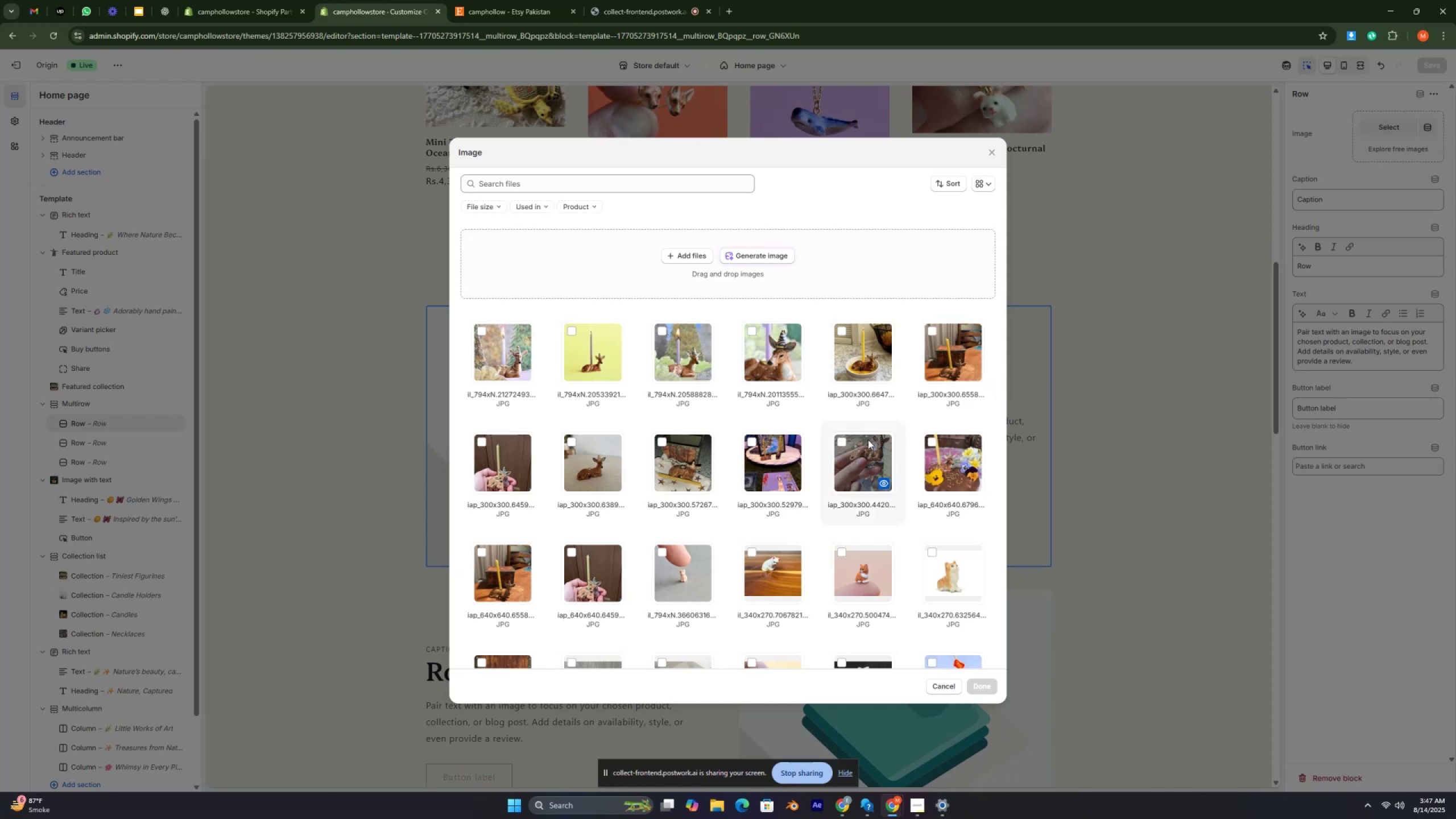 
key(Control+ControlRight)
 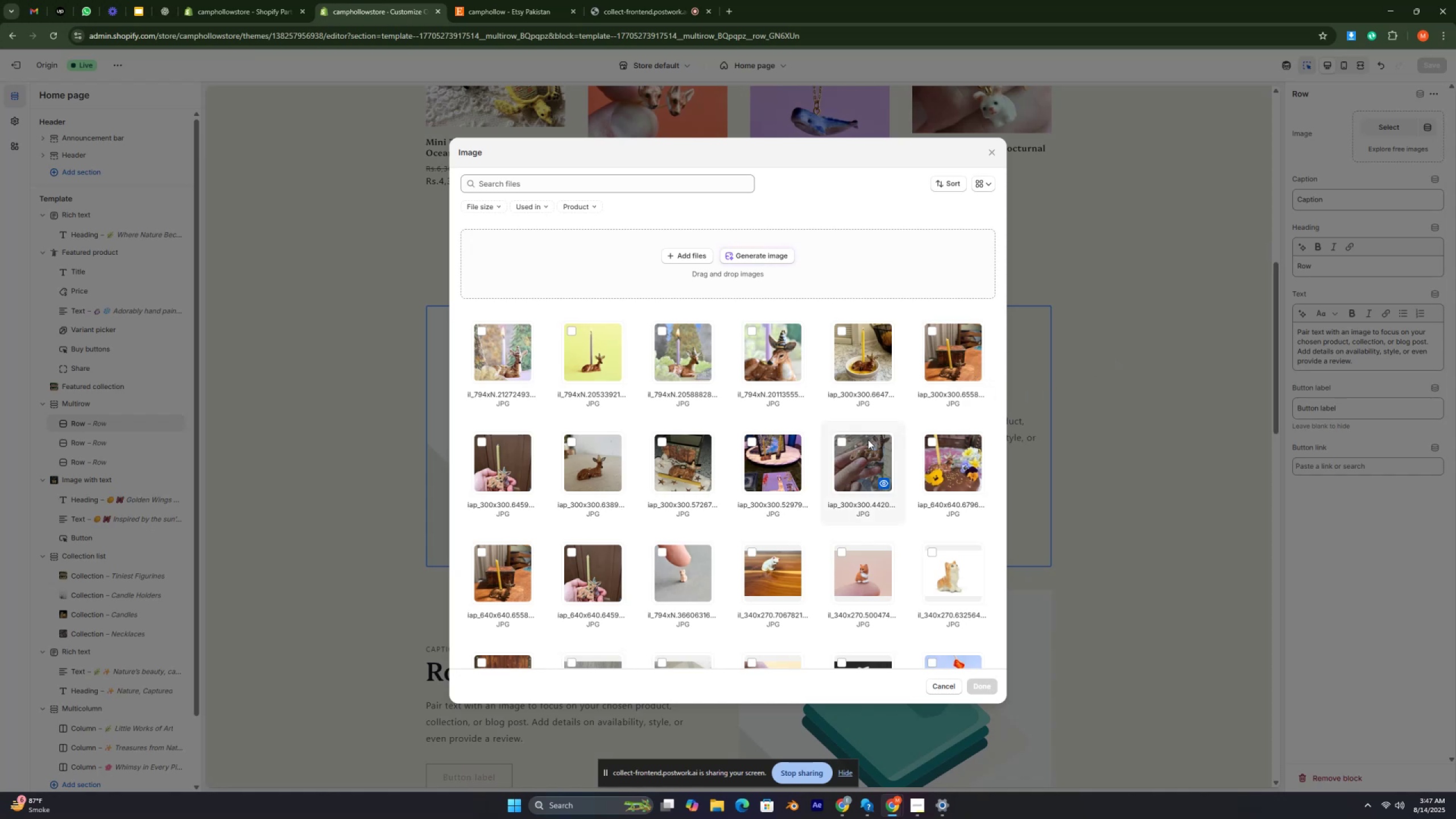 
key(Control+ControlRight)
 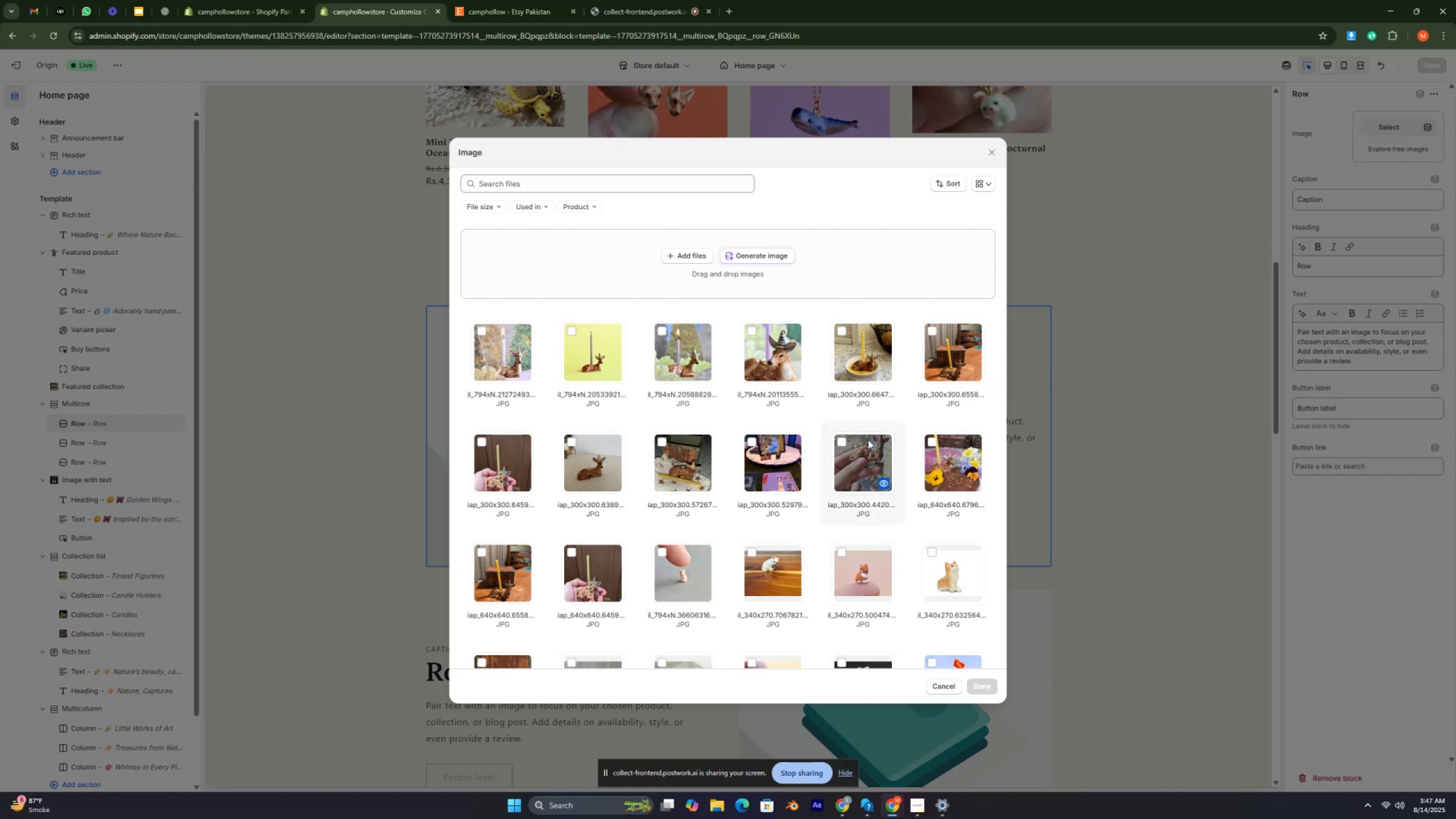 
key(Control+ControlRight)
 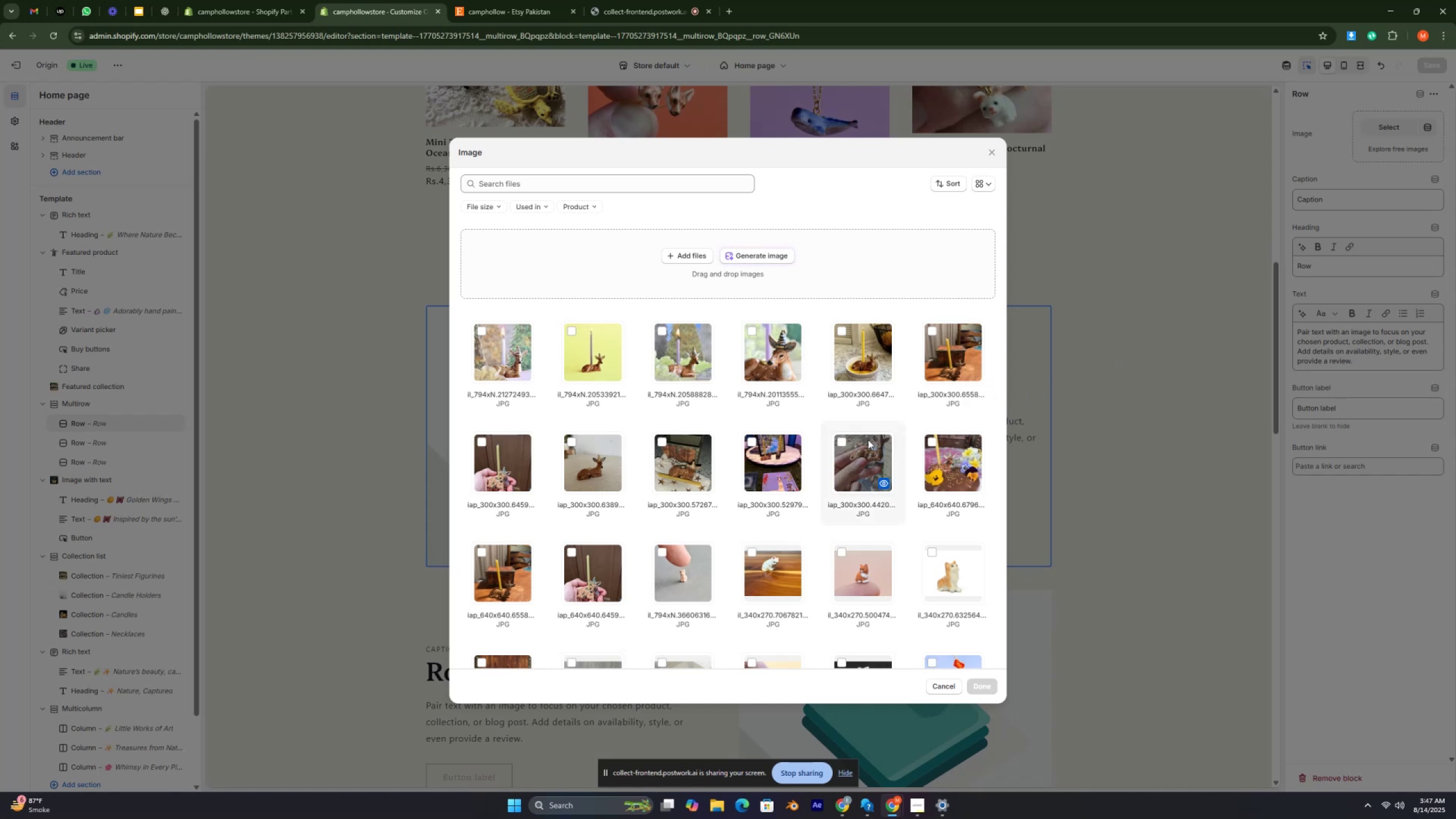 
key(Control+ControlRight)
 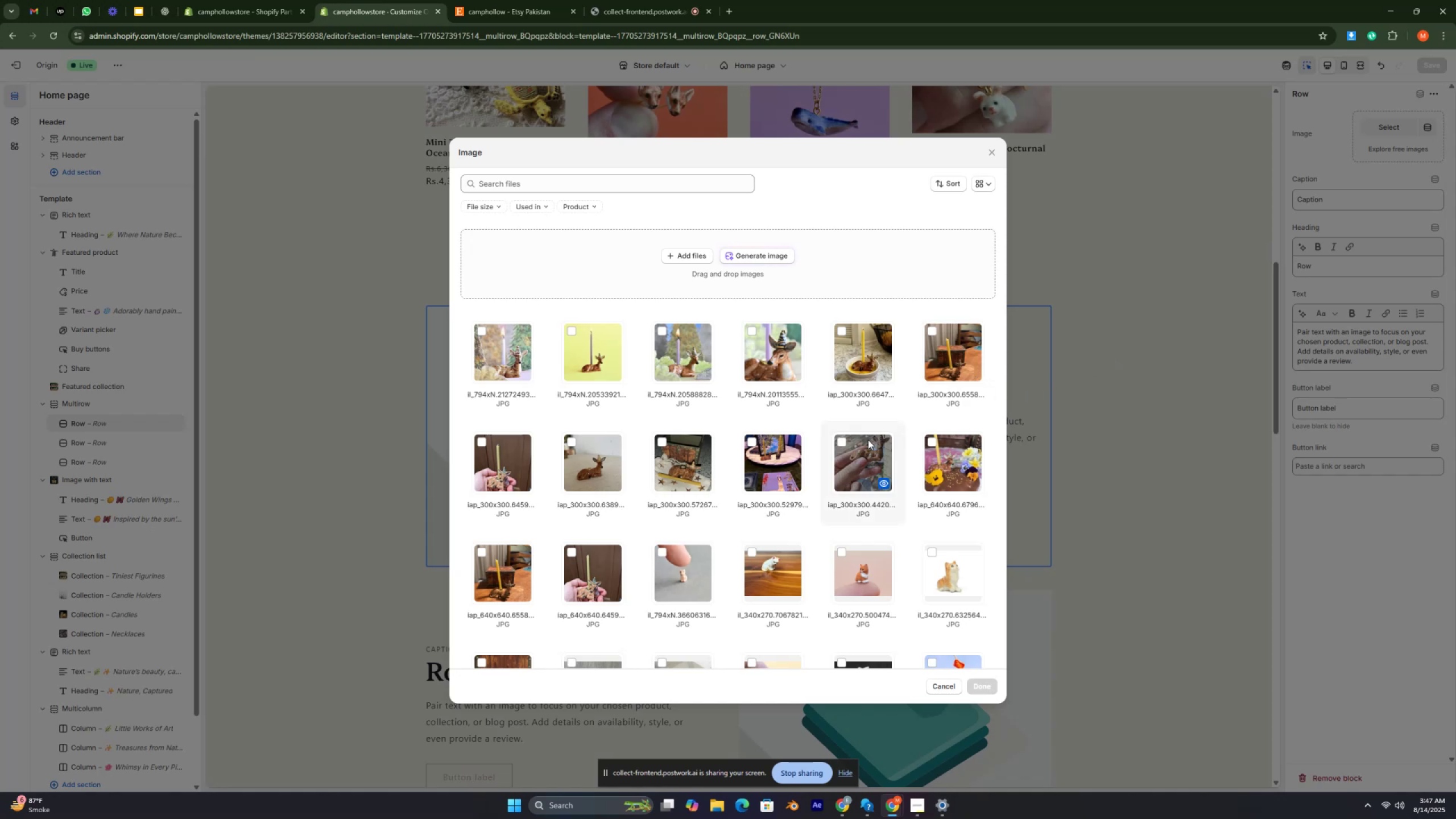 
key(Control+ControlRight)
 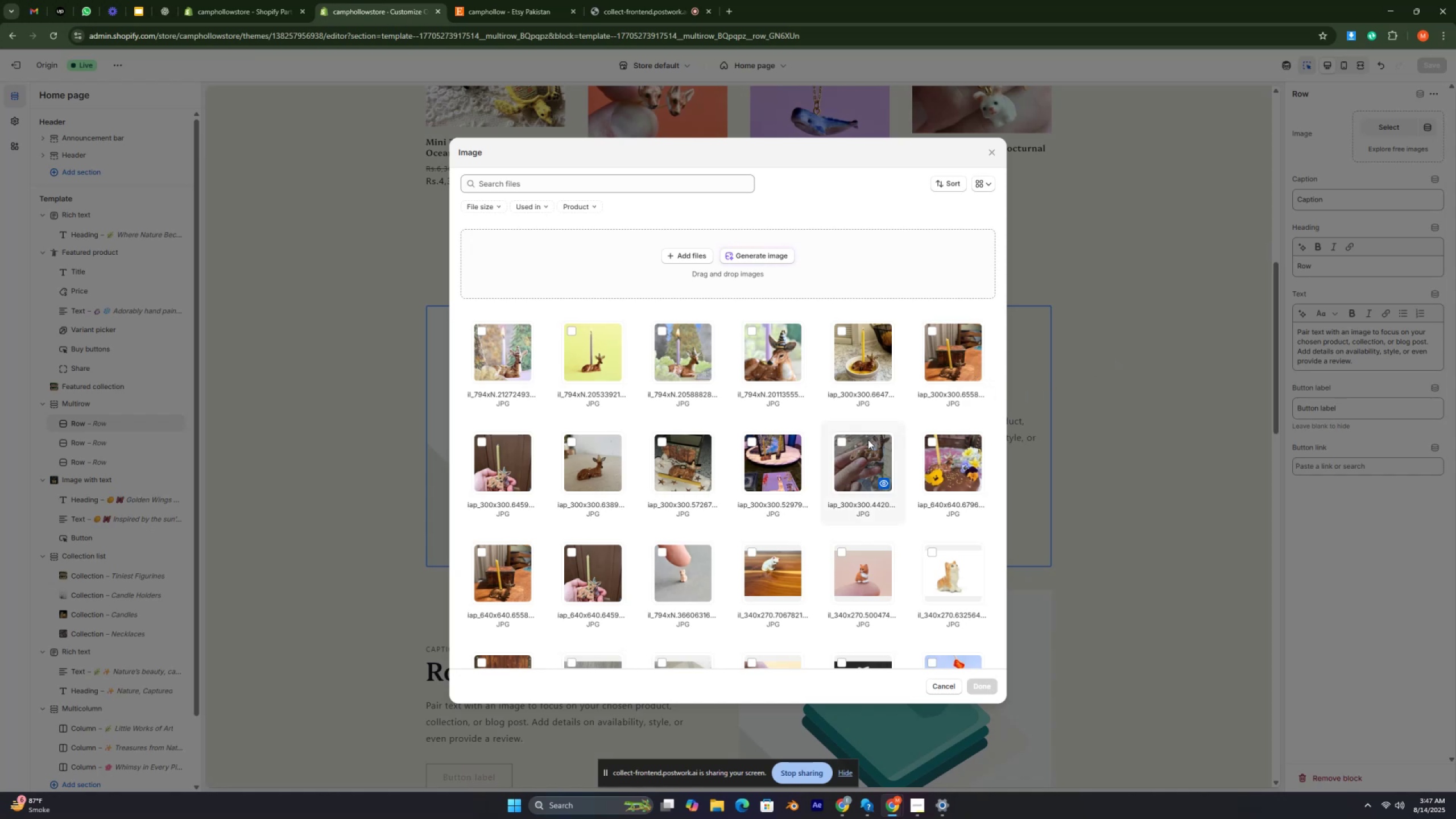 
key(Control+ControlRight)
 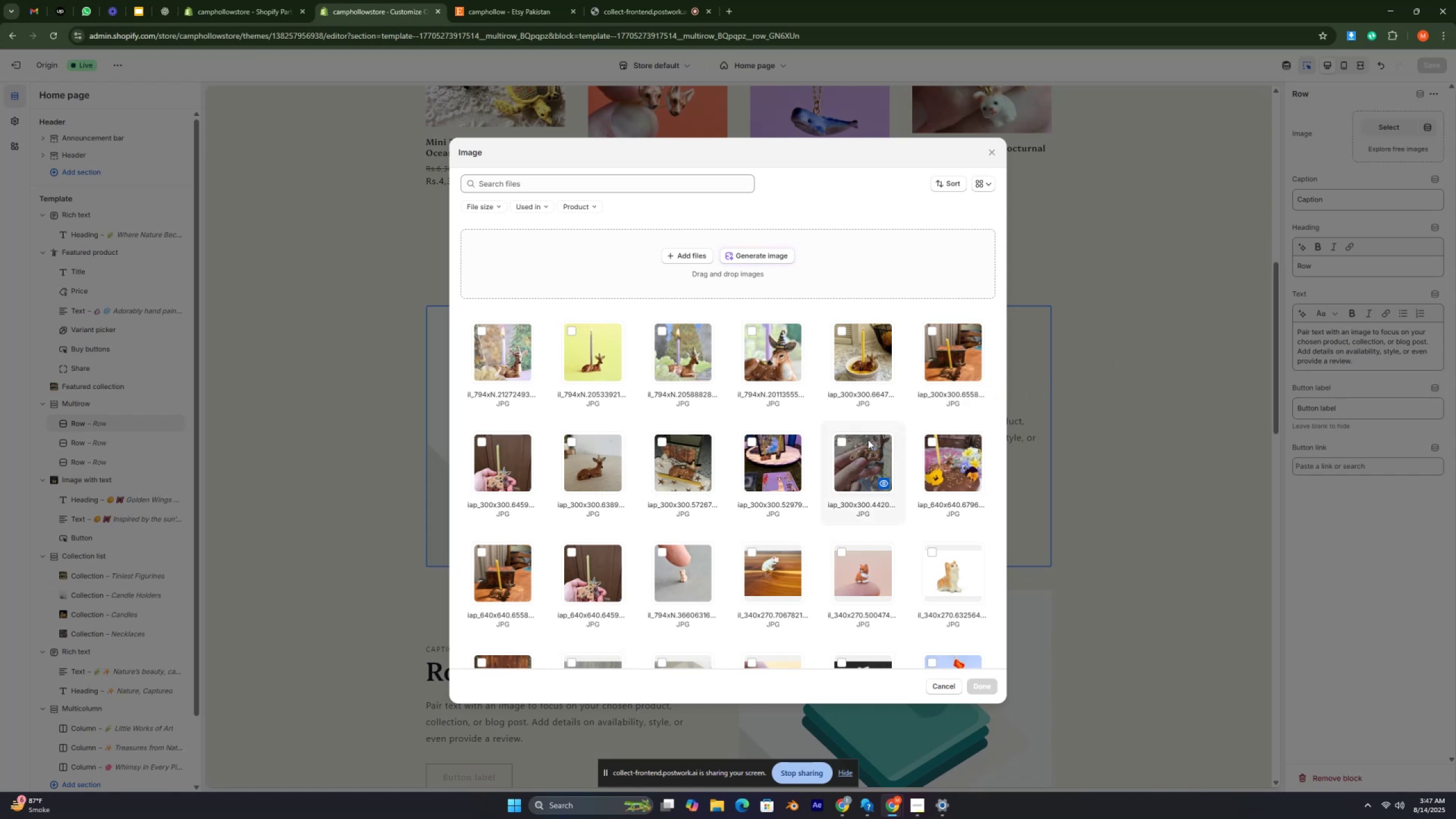 
key(Control+ControlRight)
 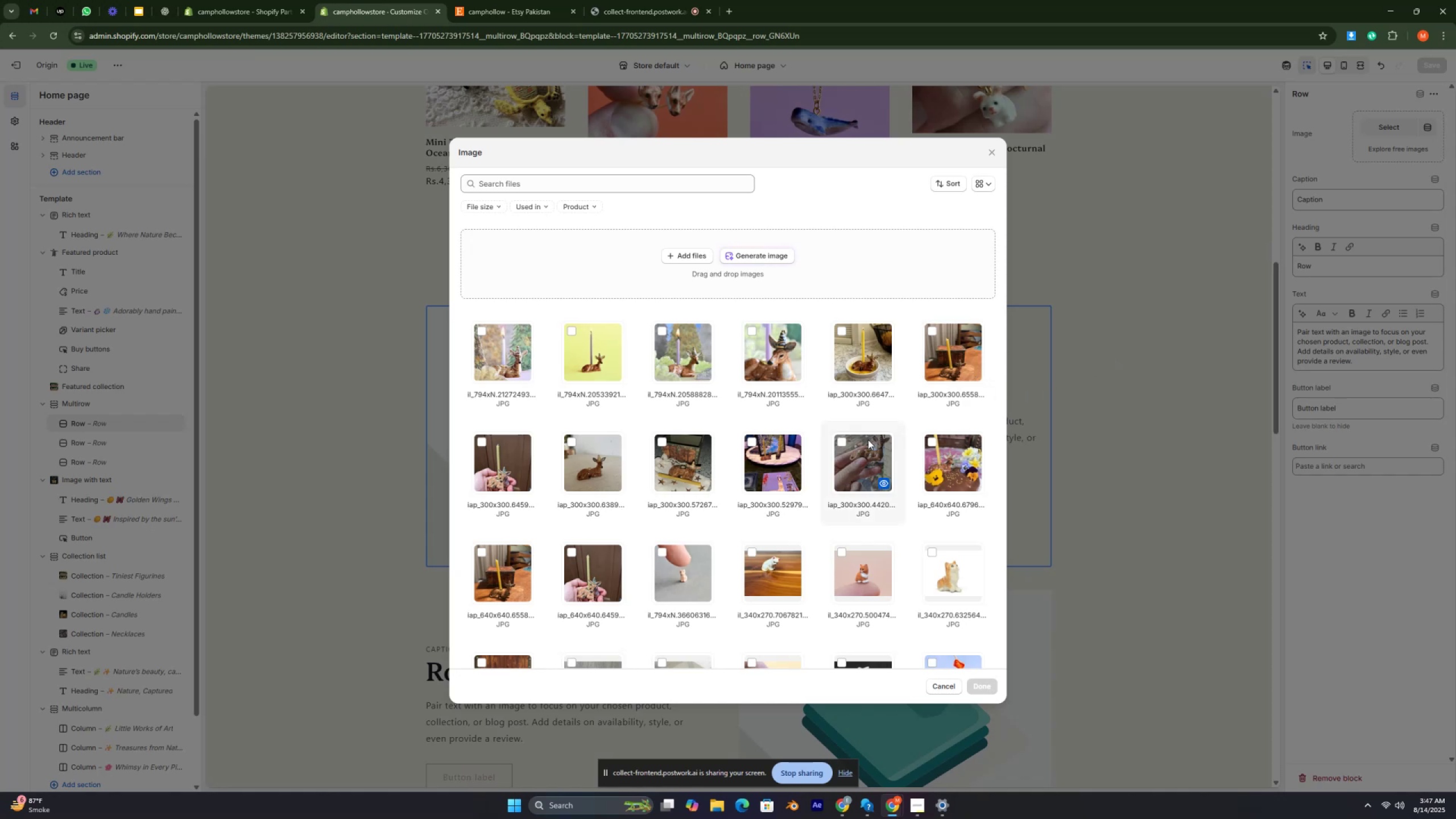 
key(Control+ControlRight)
 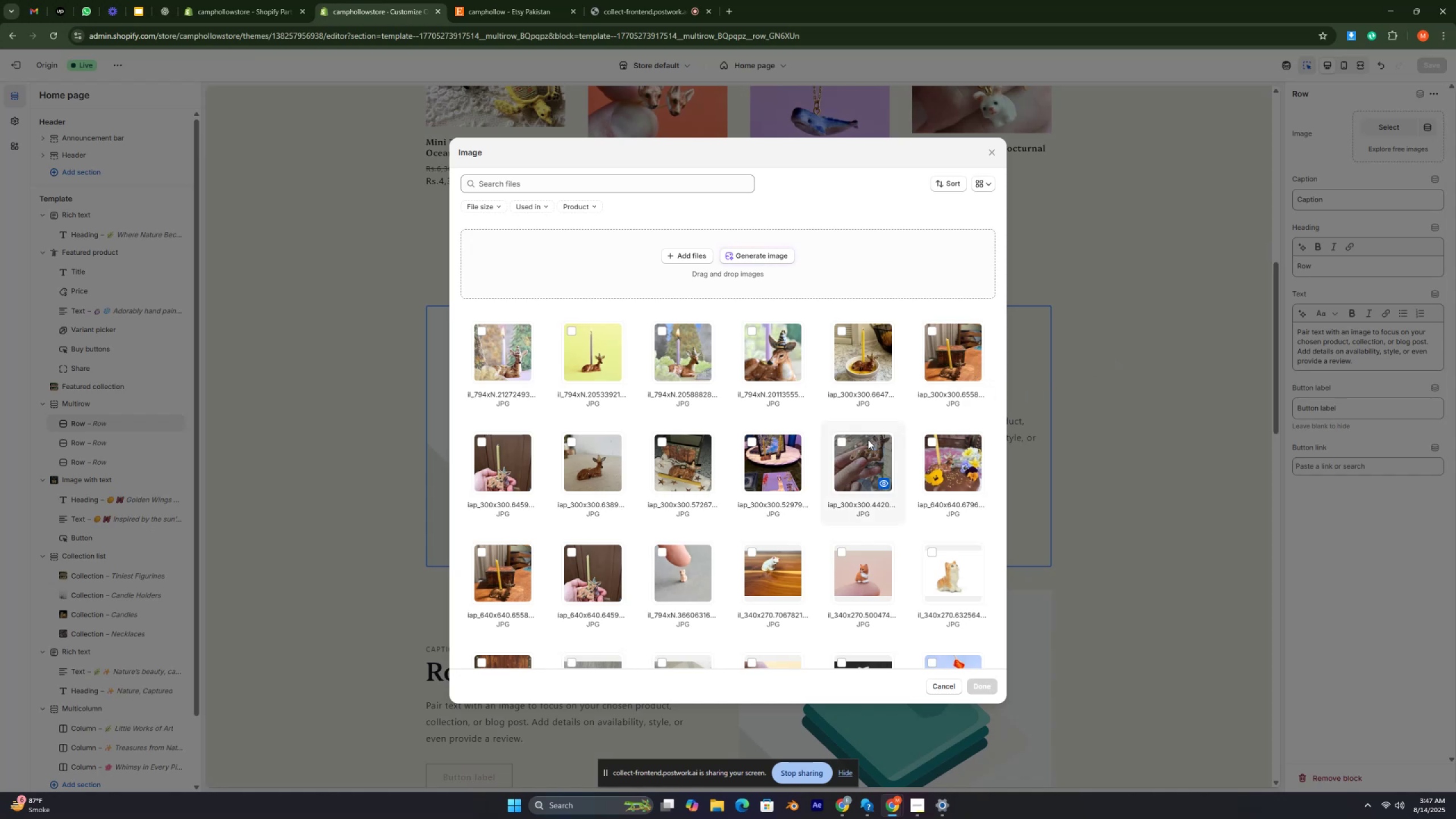 
key(Control+ControlRight)
 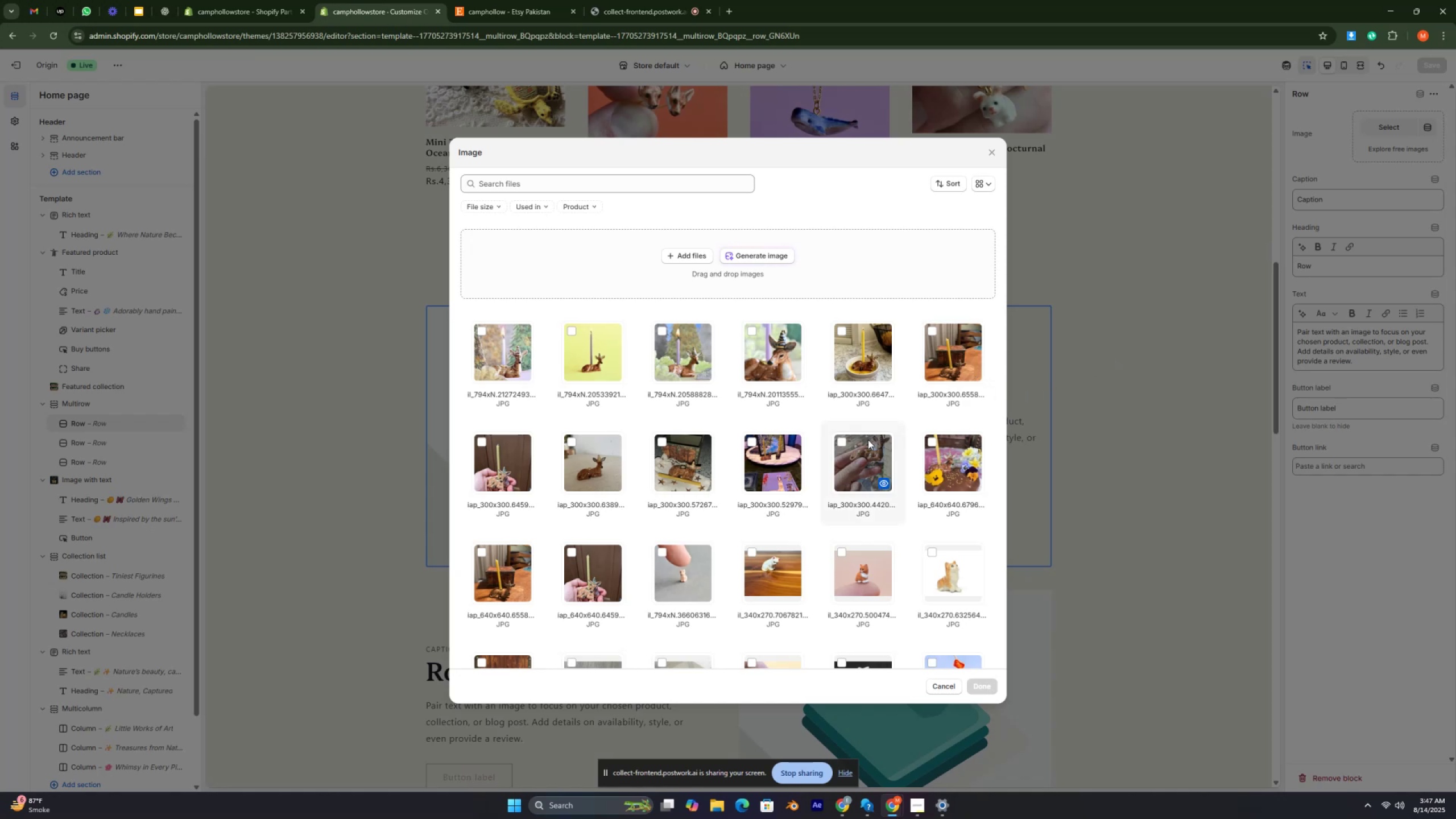 
key(Control+ControlRight)
 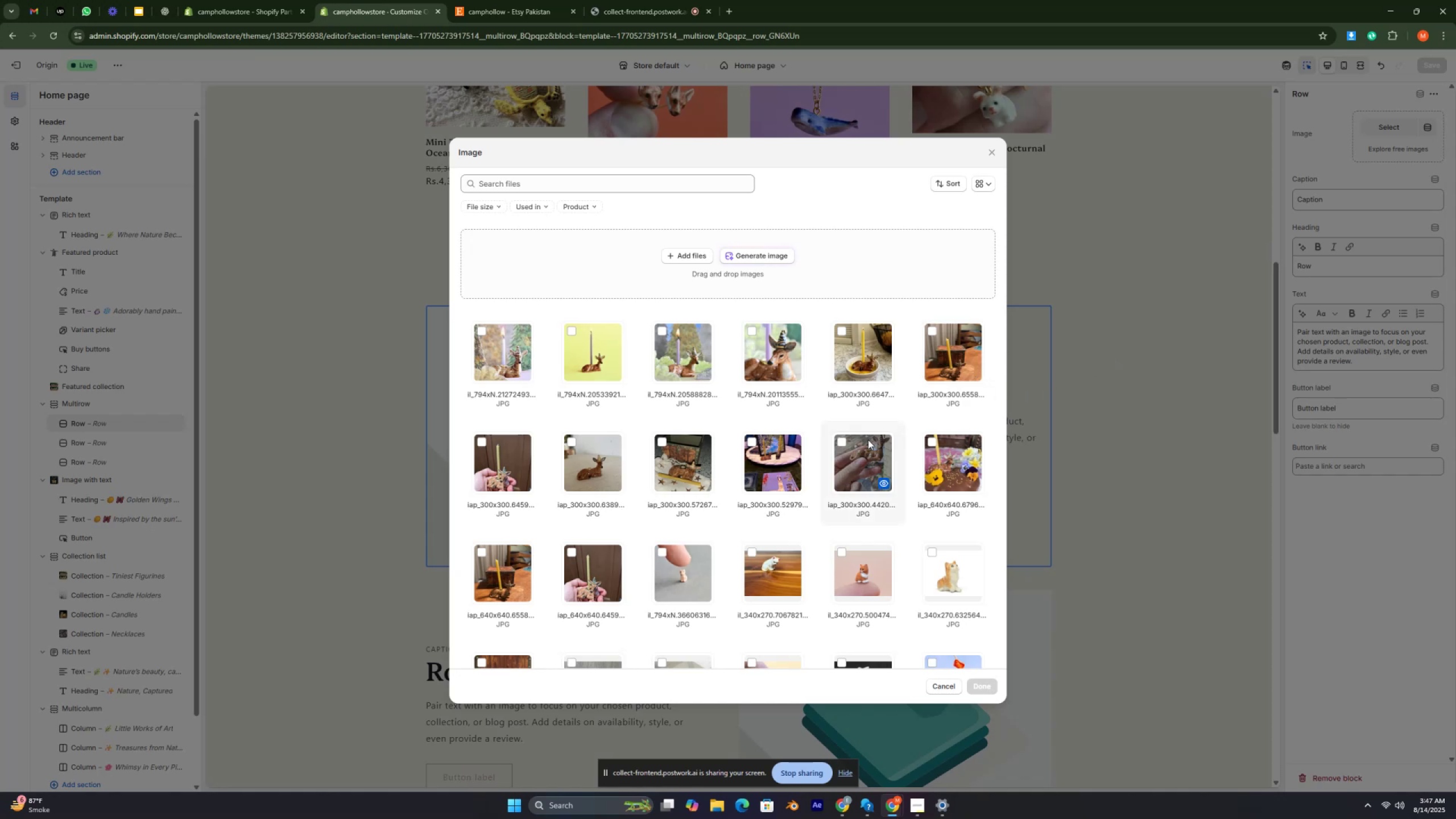 
key(Control+ControlRight)
 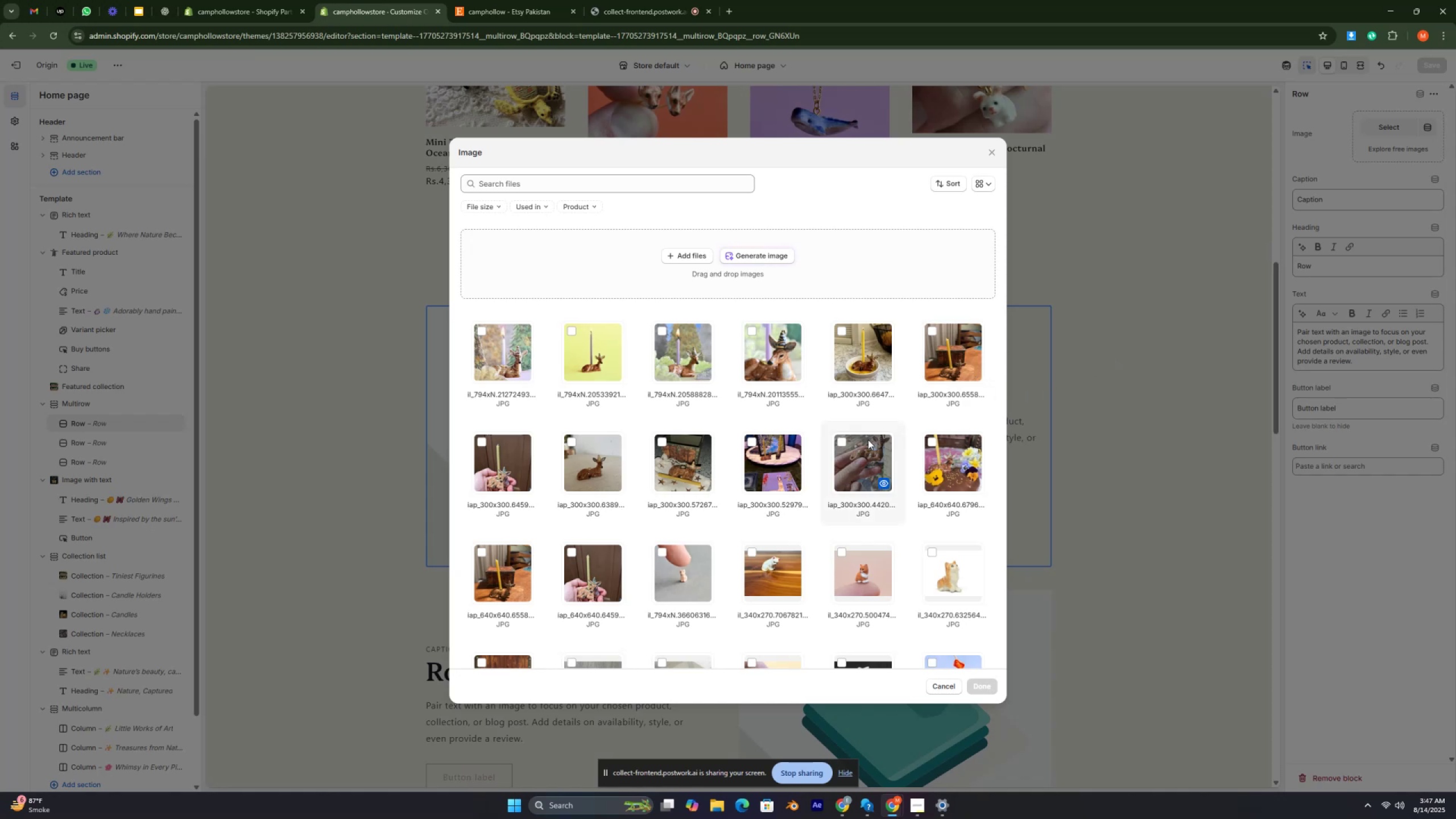 
key(Control+ControlRight)
 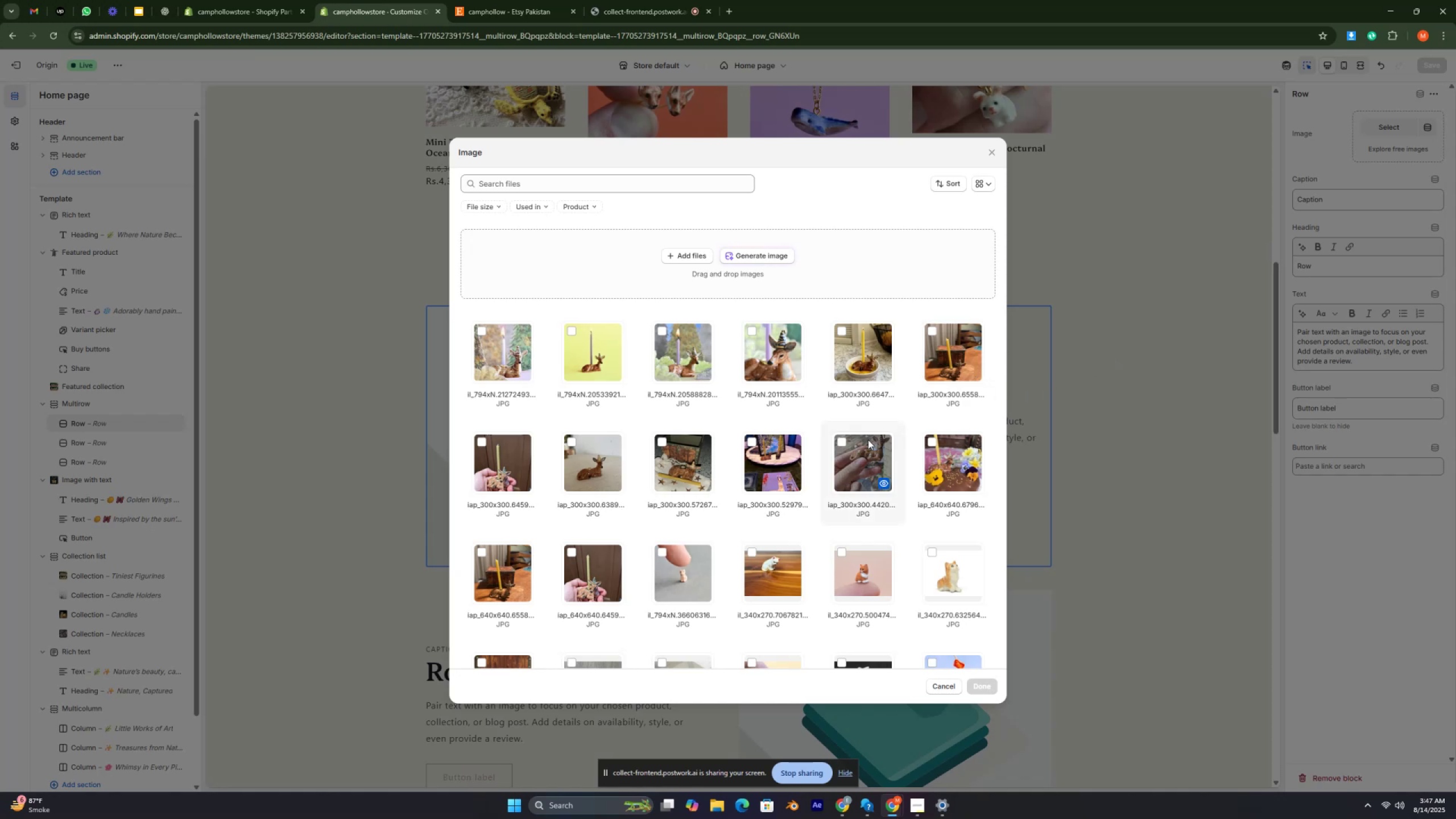 
key(Control+ControlRight)
 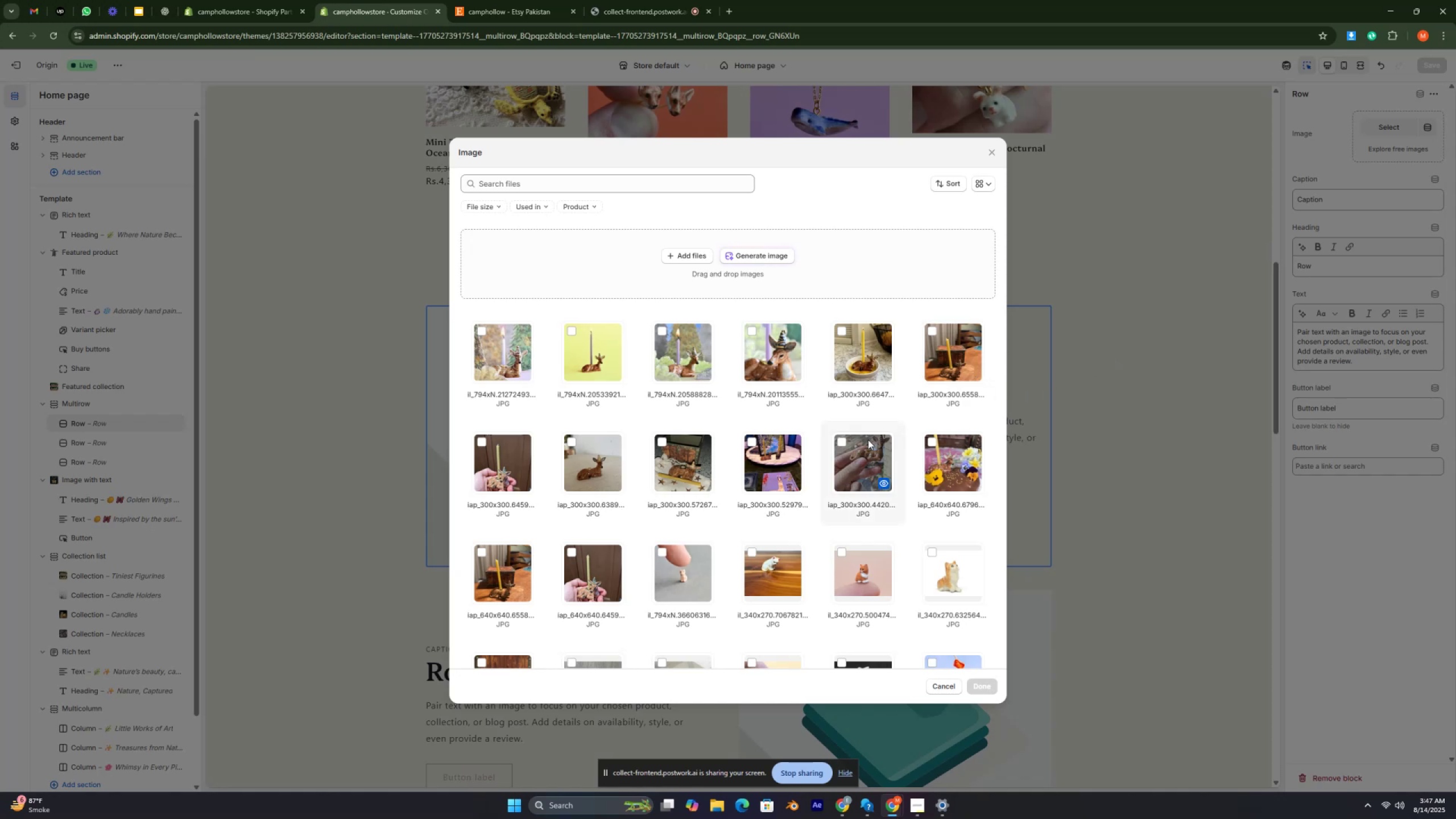 
key(Control+ControlRight)
 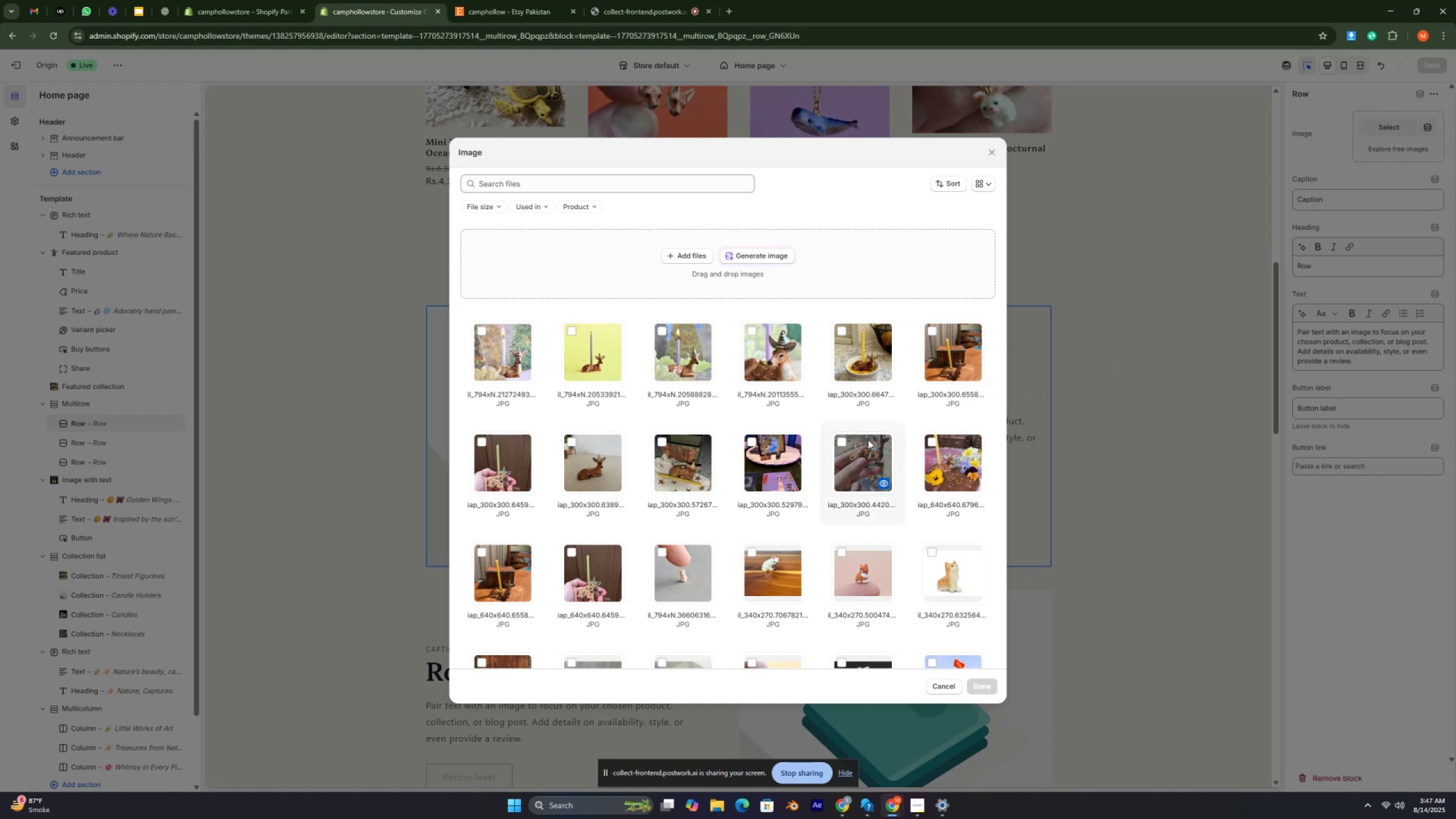 
key(Control+ControlRight)
 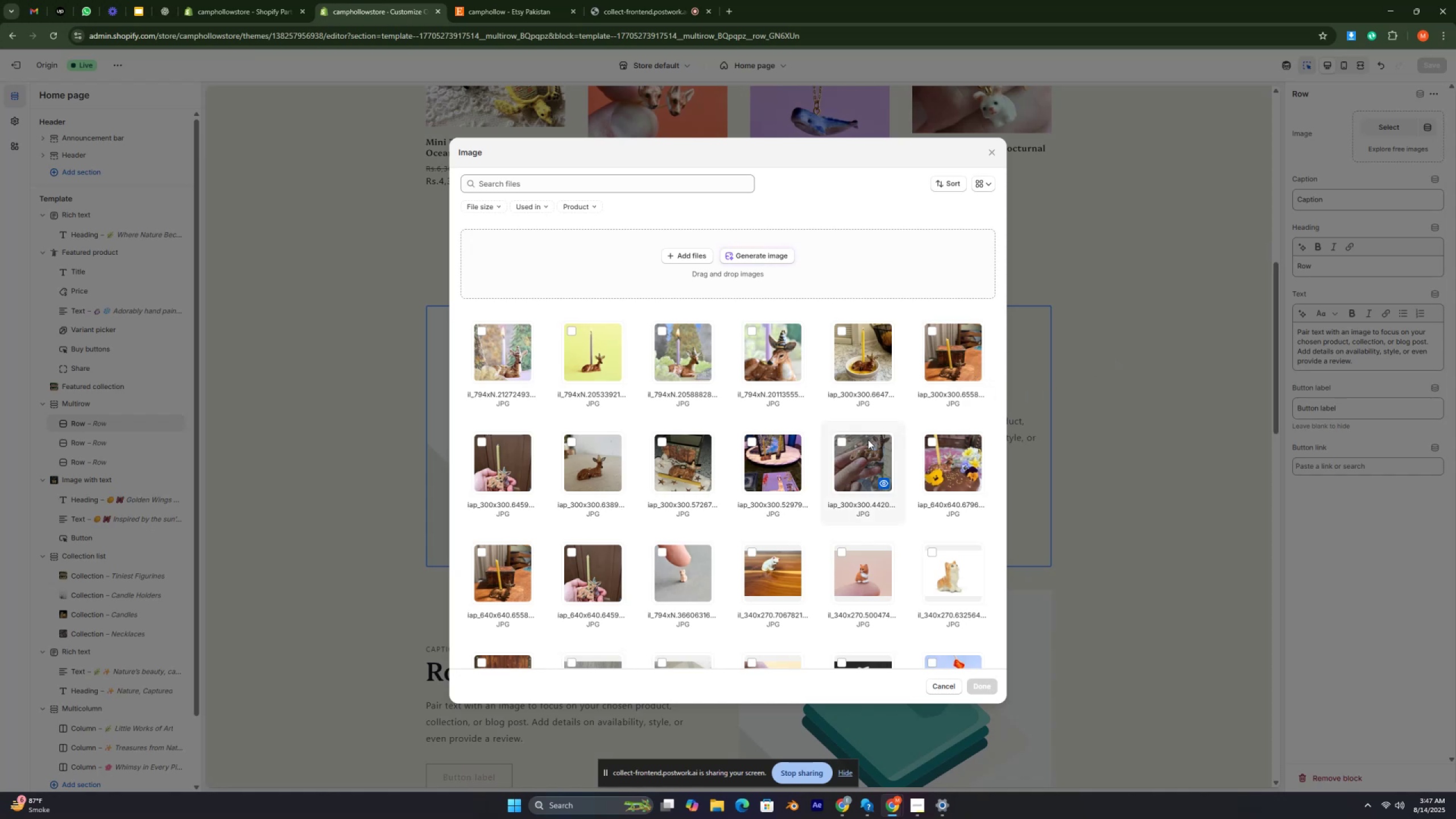 
key(Control+ControlRight)
 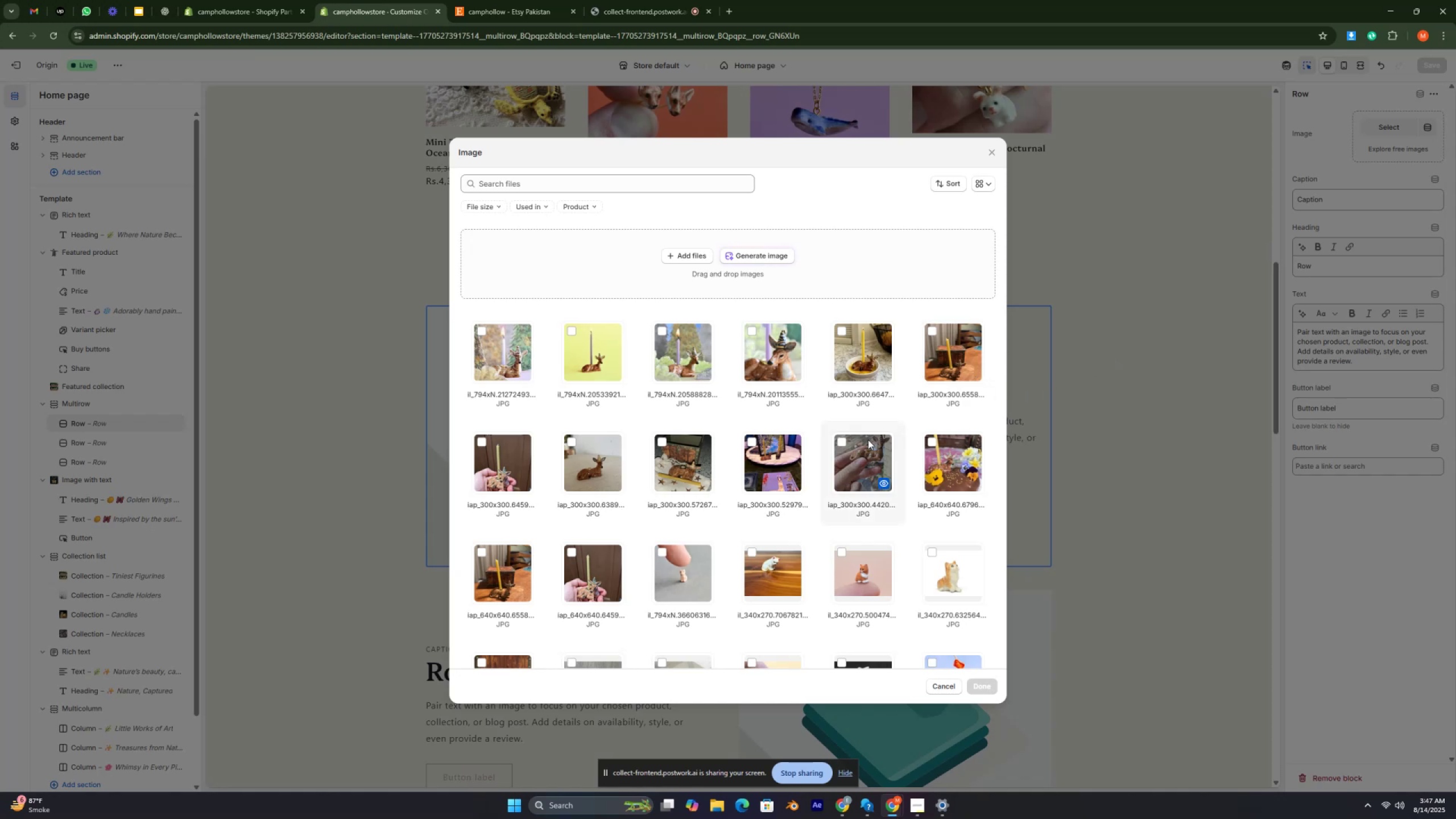 
key(Control+ControlRight)
 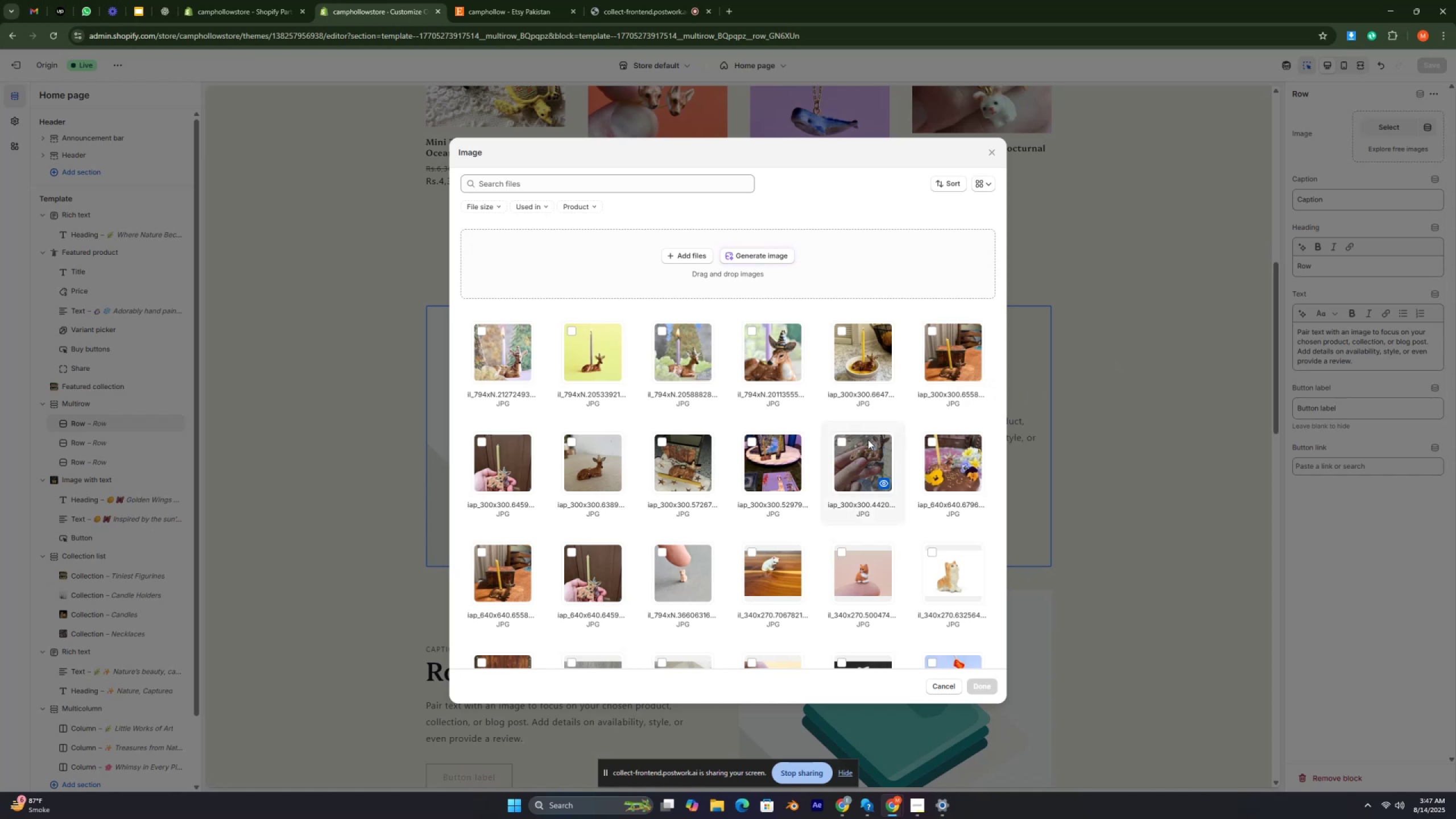 
key(Control+ControlRight)
 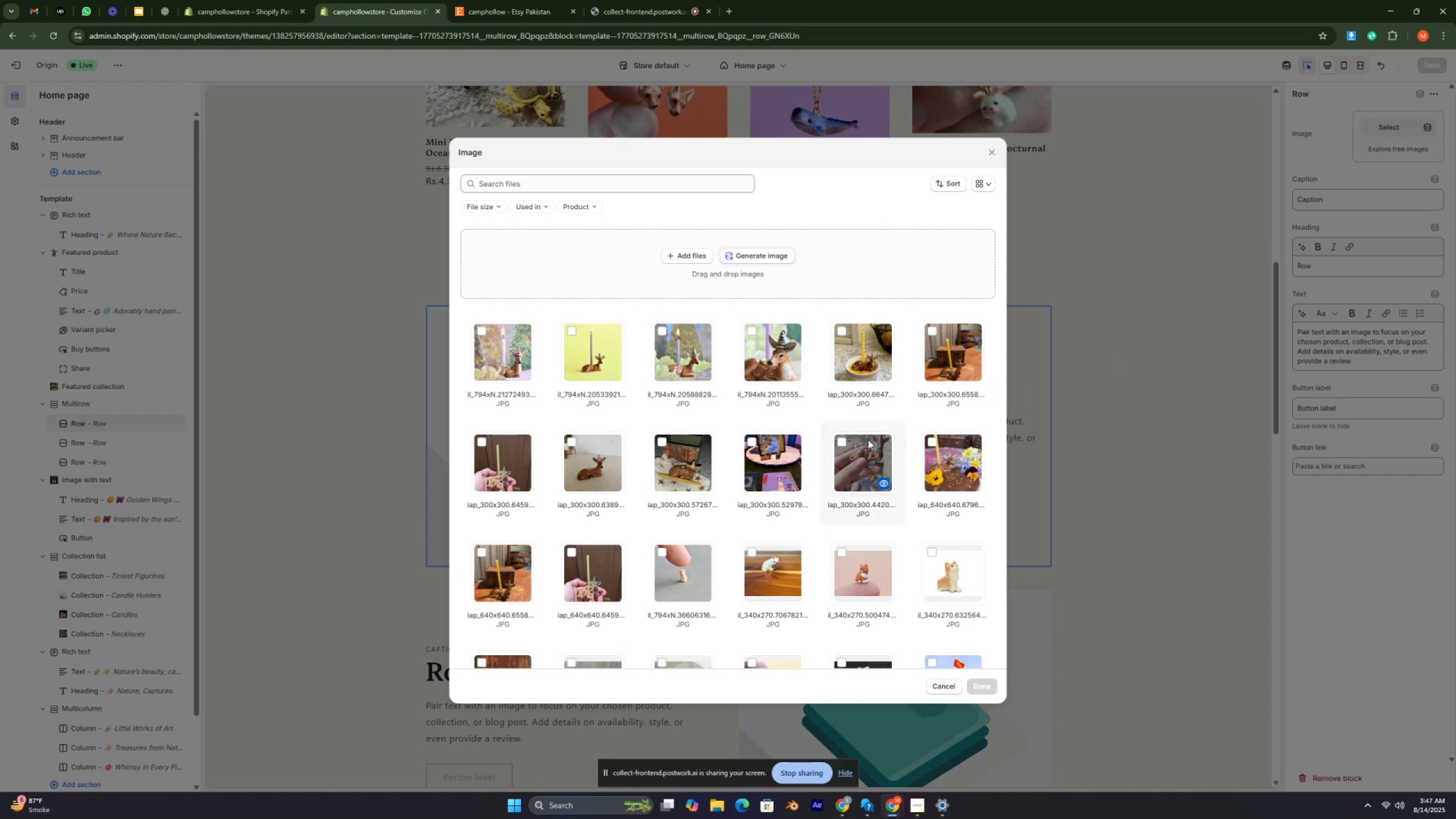 
key(Control+ControlRight)
 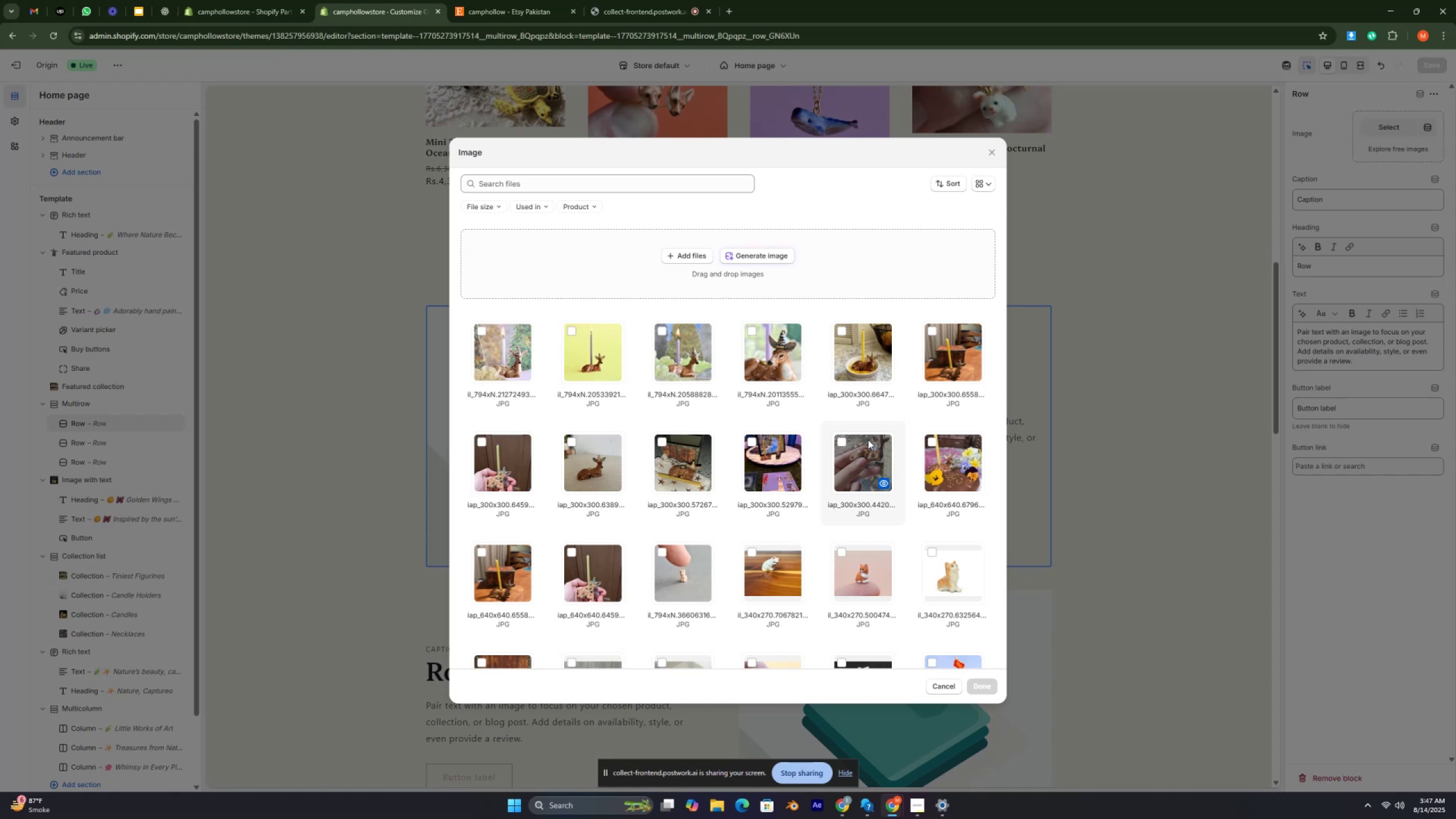 
wait(8.0)
 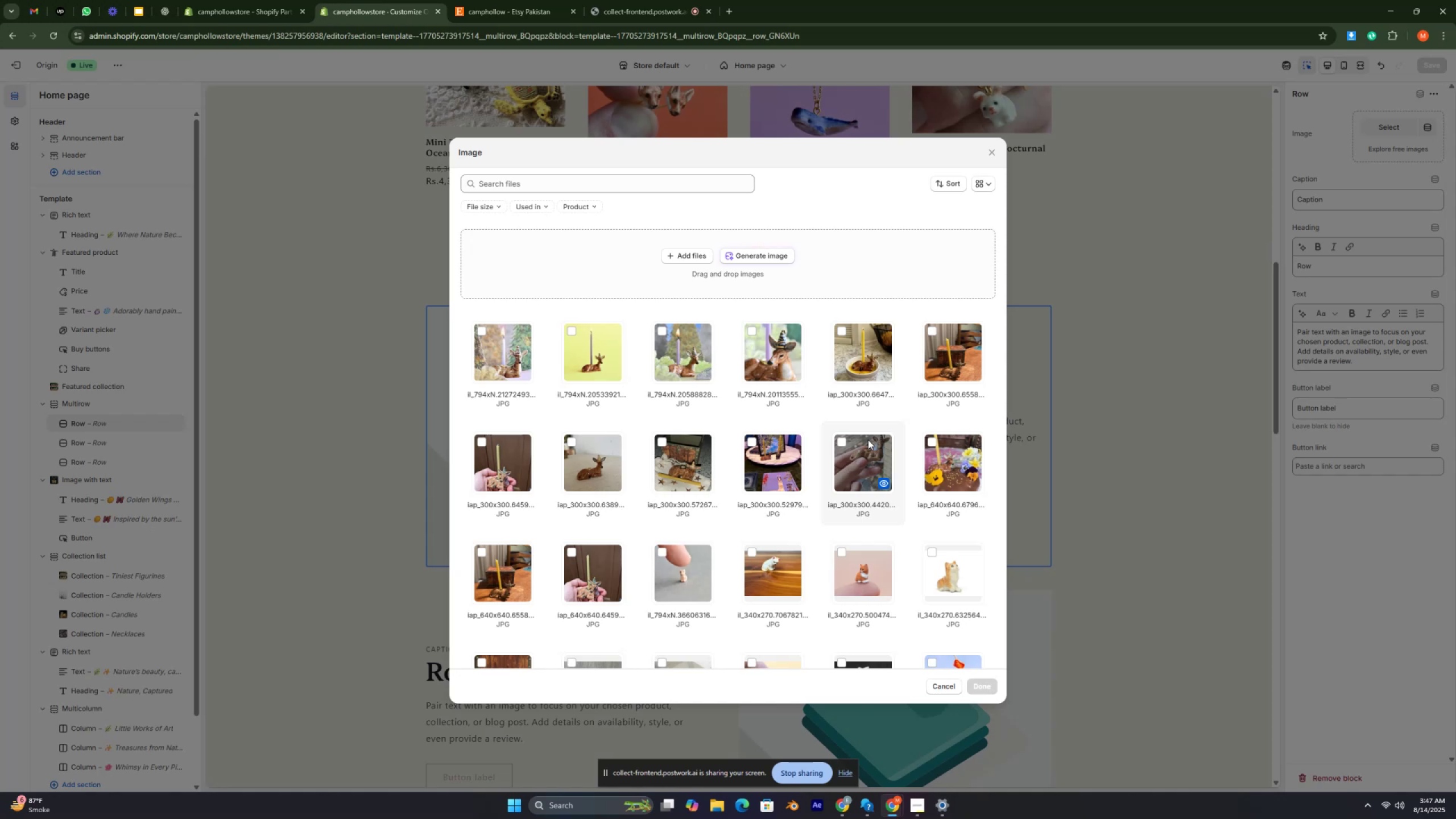 
key(Control+ControlRight)
 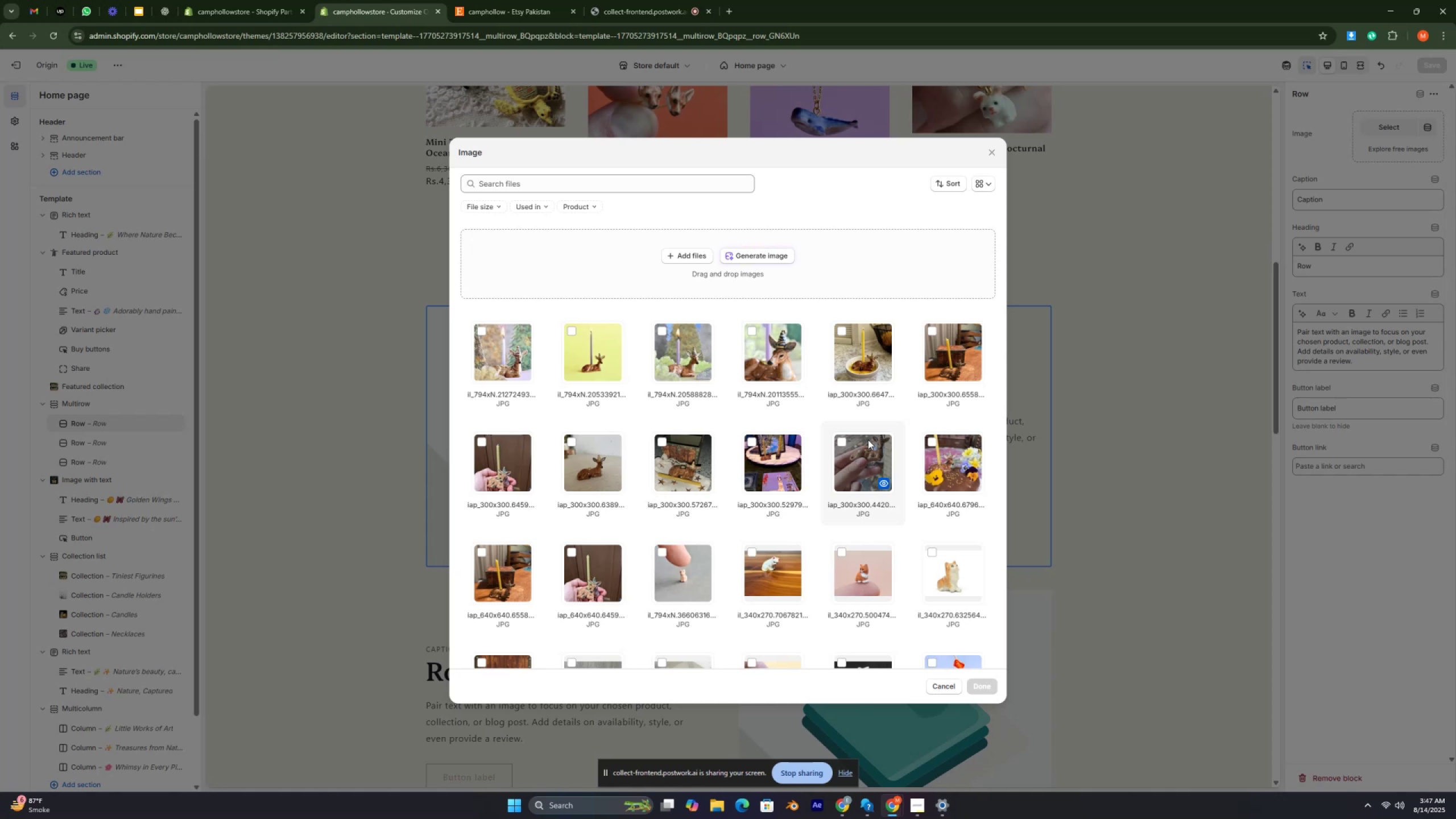 
key(Control+ControlRight)
 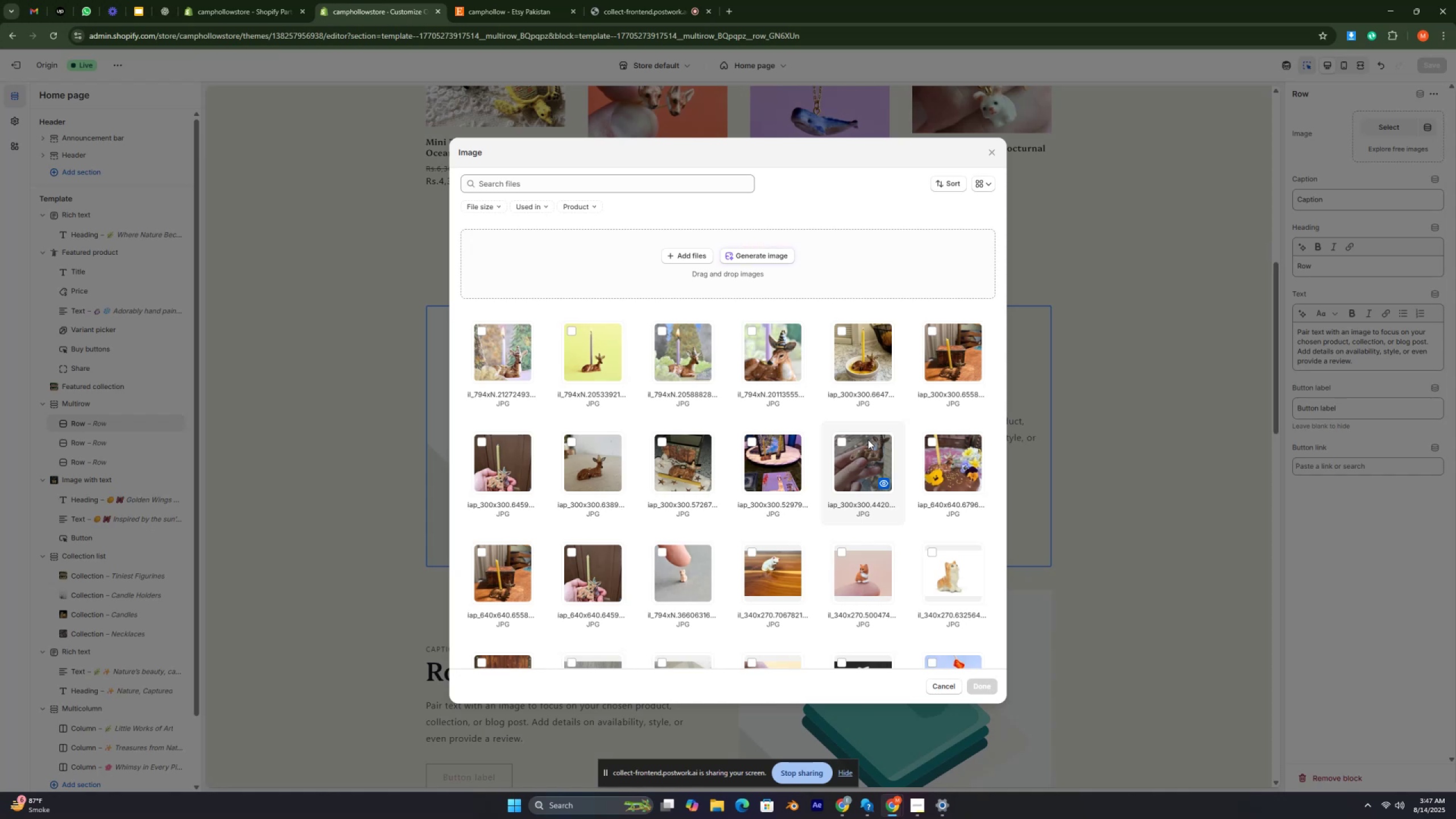 
key(Control+ControlRight)
 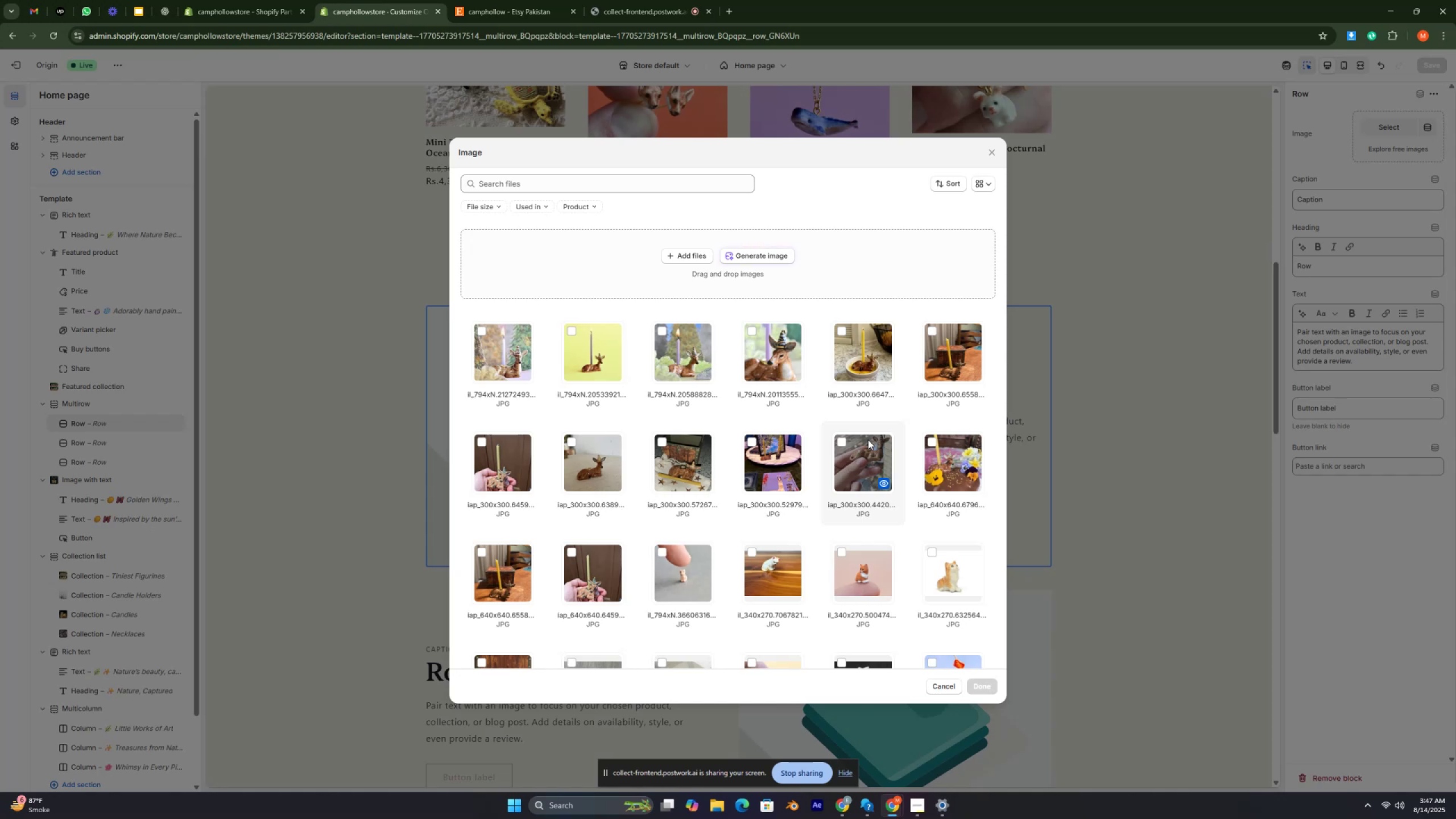 
key(Control+ControlRight)
 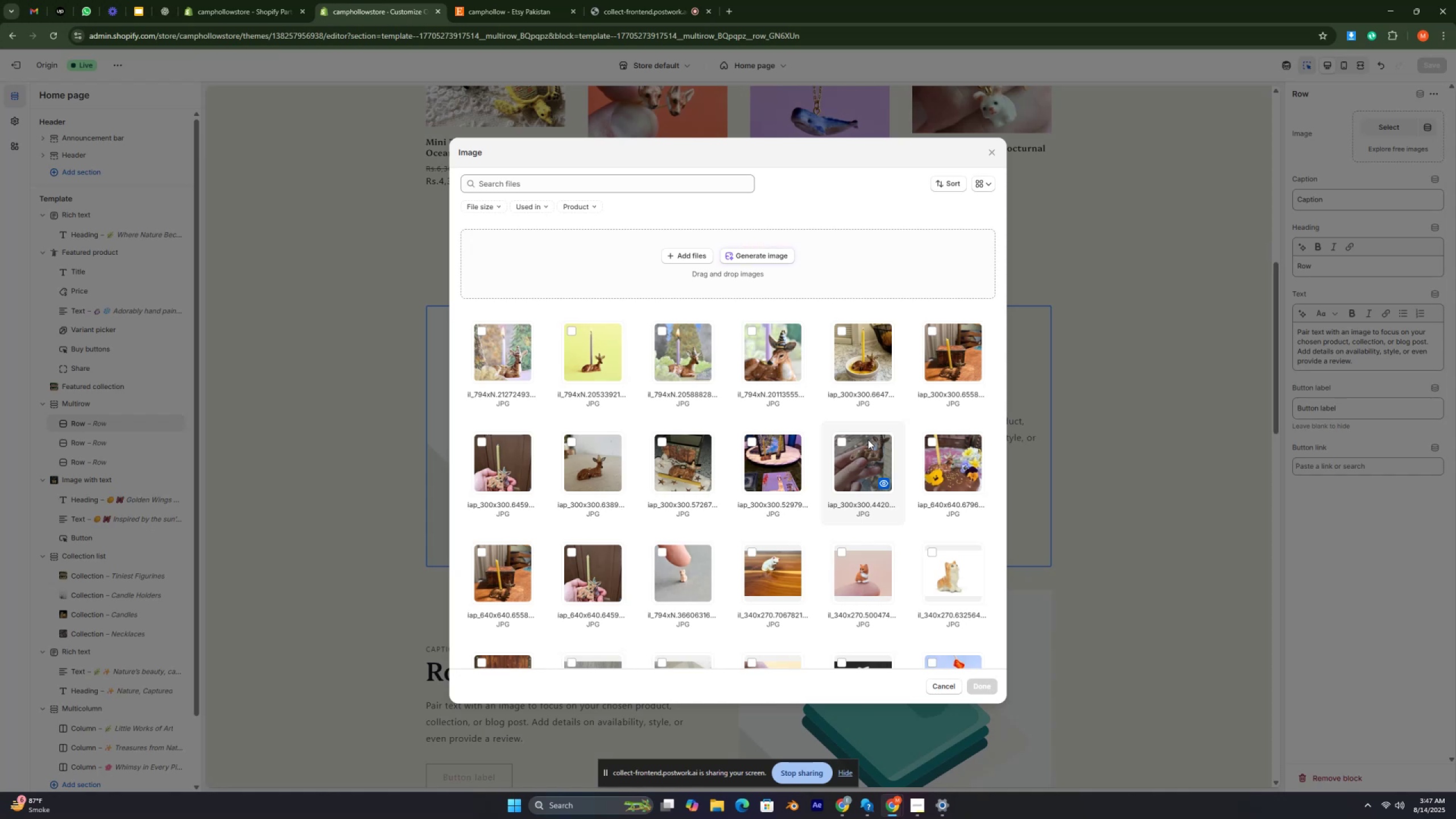 
key(Control+ControlRight)
 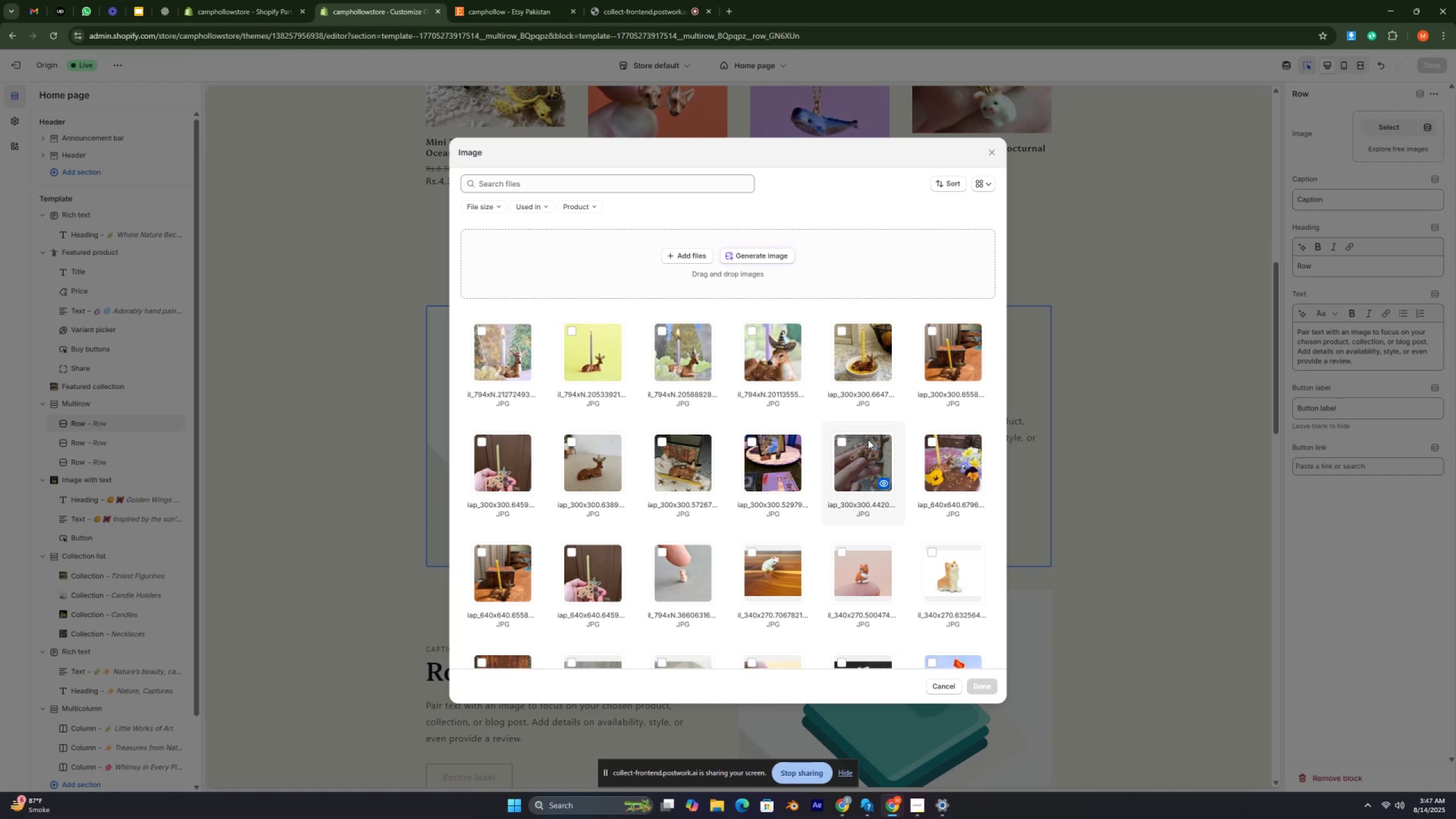 
key(Control+ControlRight)
 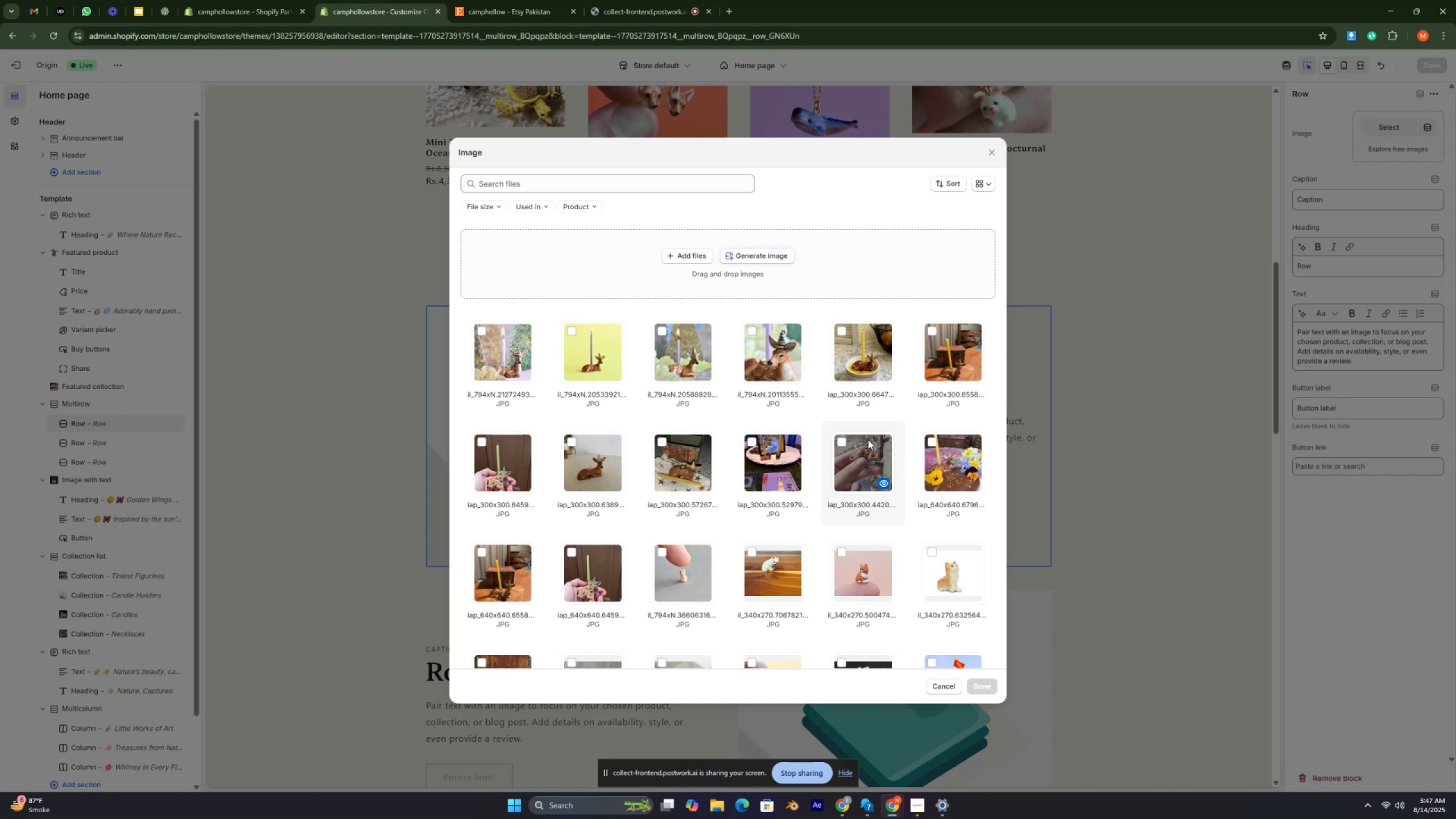 
key(Control+ControlRight)
 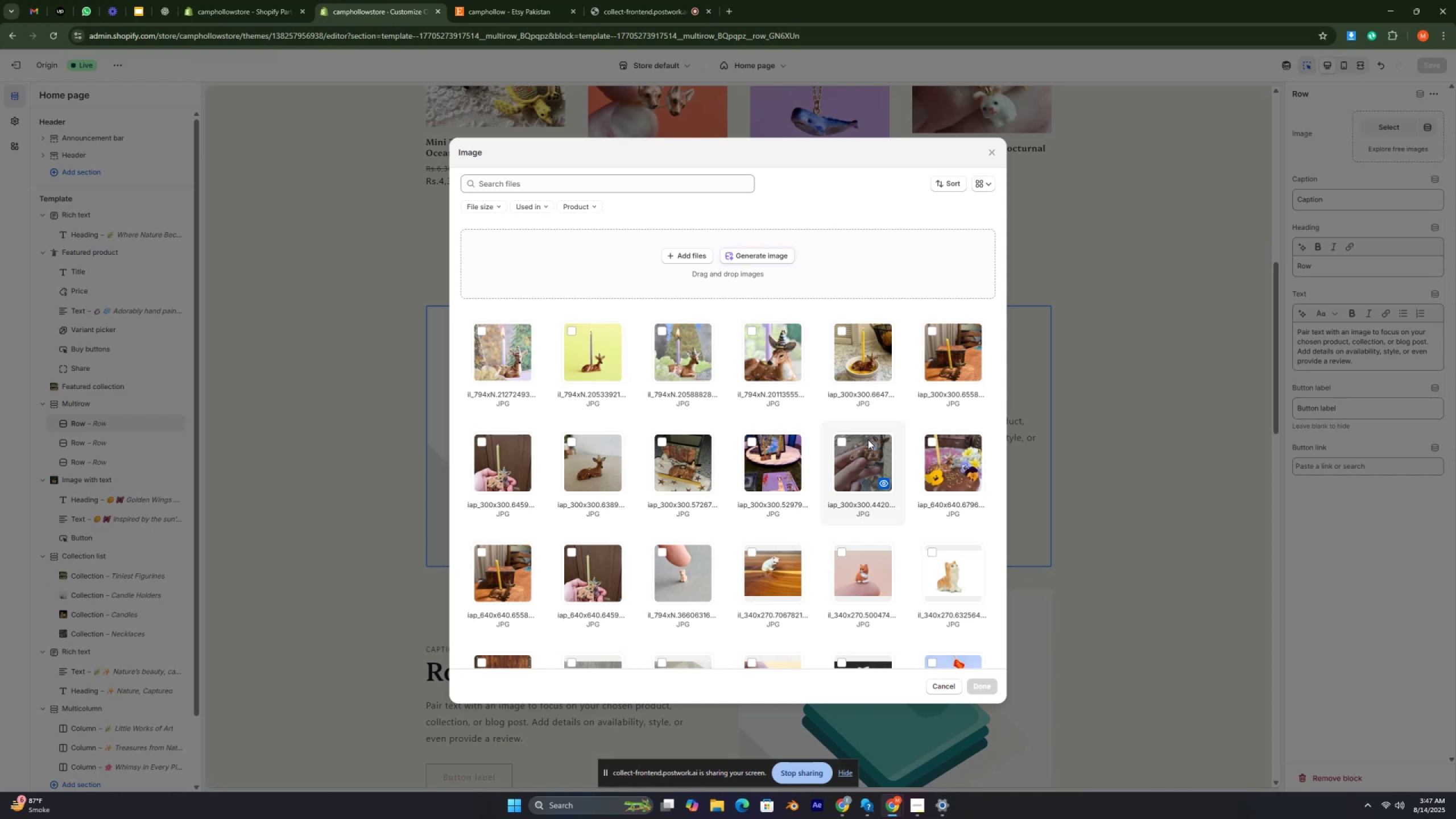 
key(Control+ControlRight)
 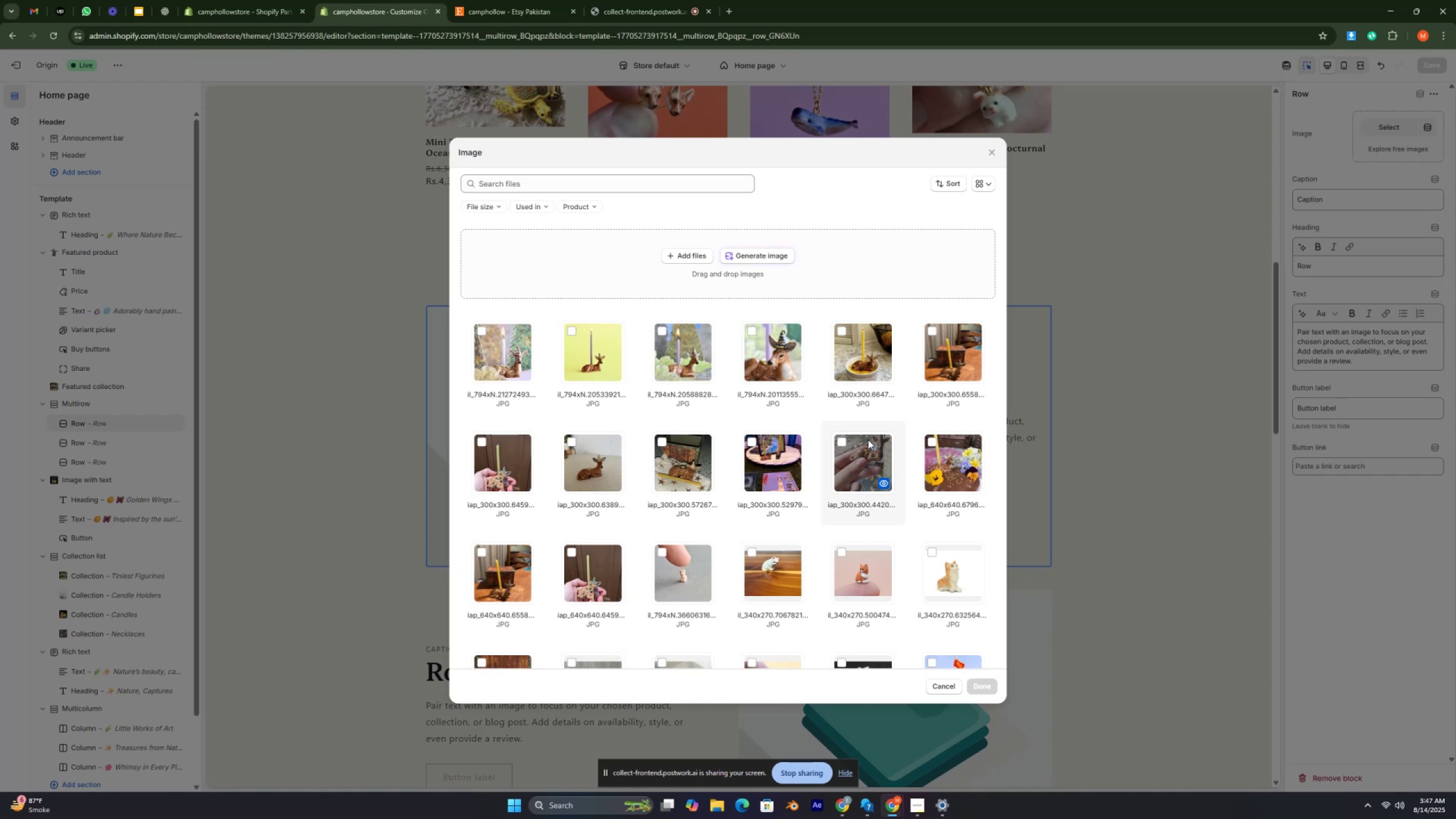 
key(Control+ControlRight)
 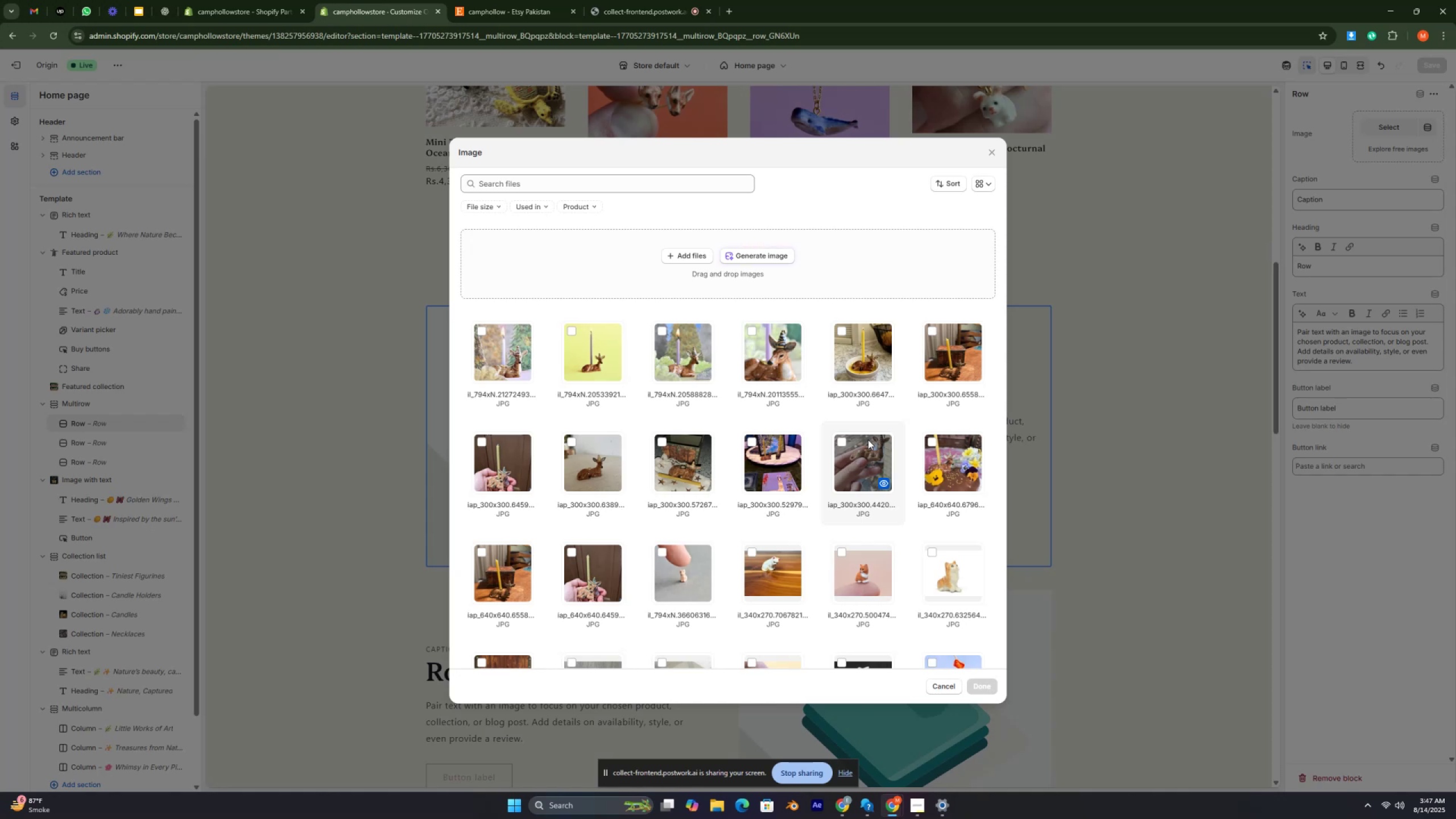 
key(Control+ControlRight)
 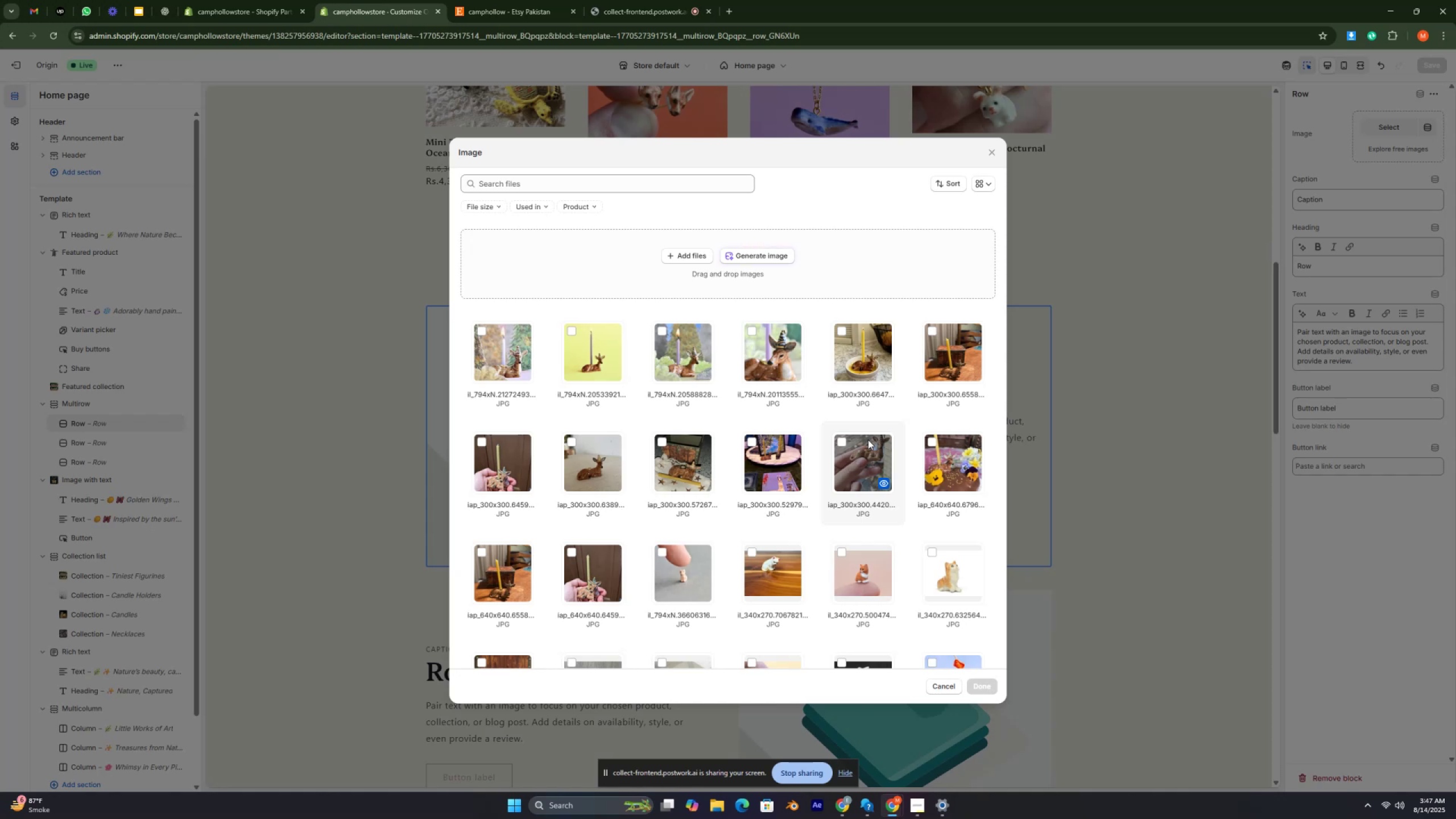 
key(Control+ControlRight)
 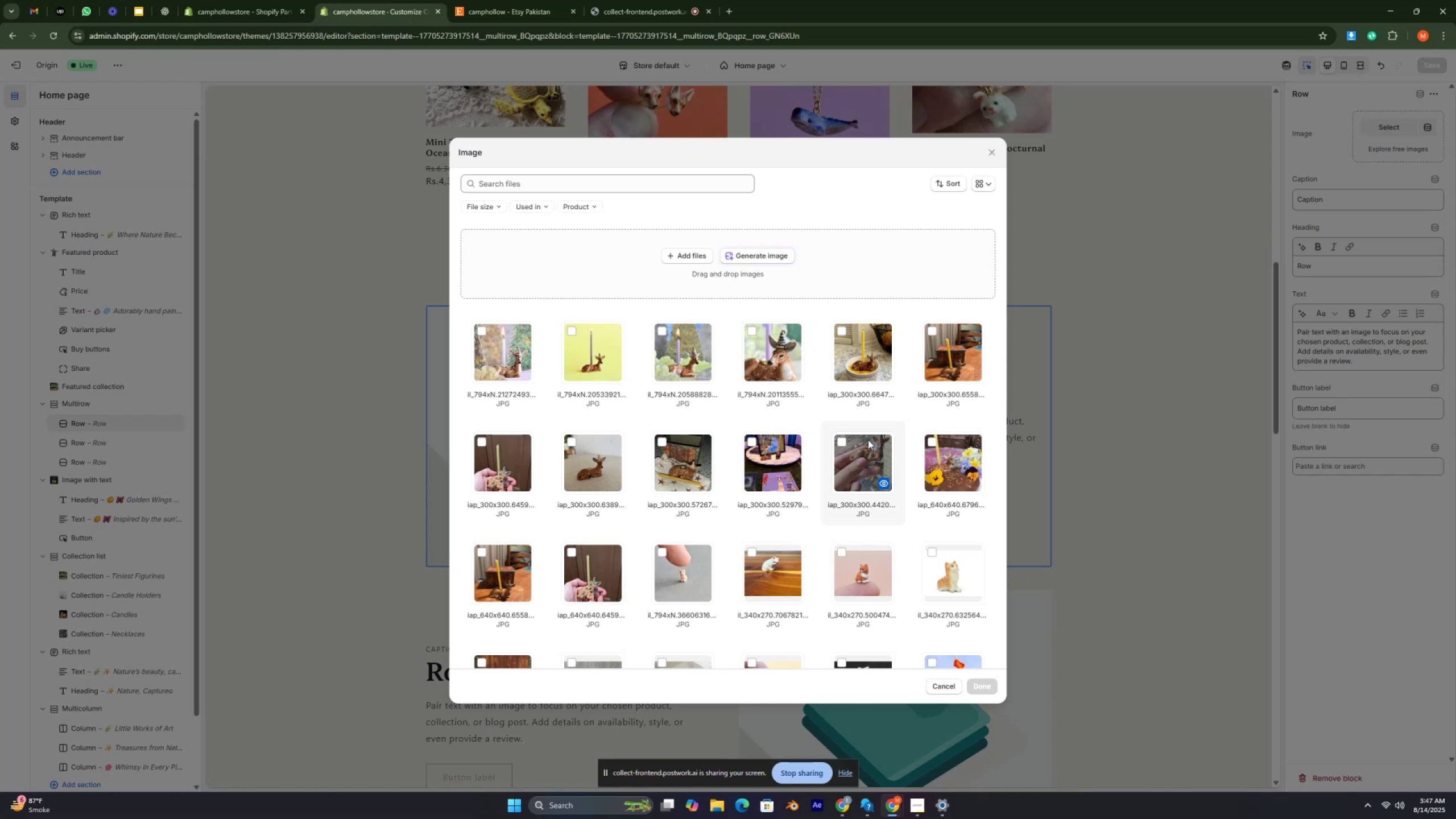 
key(Control+ControlRight)
 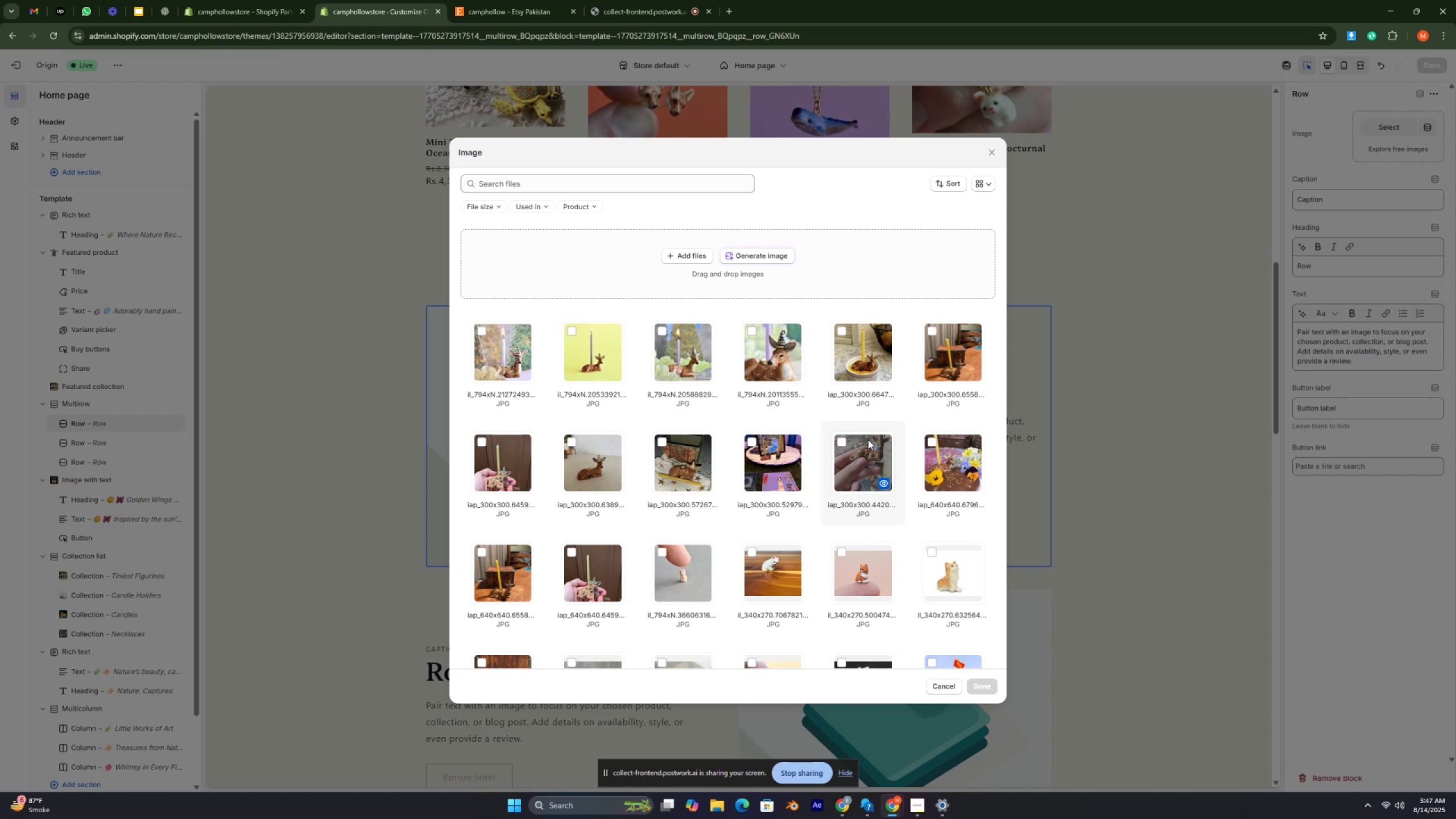 
key(Control+ControlRight)
 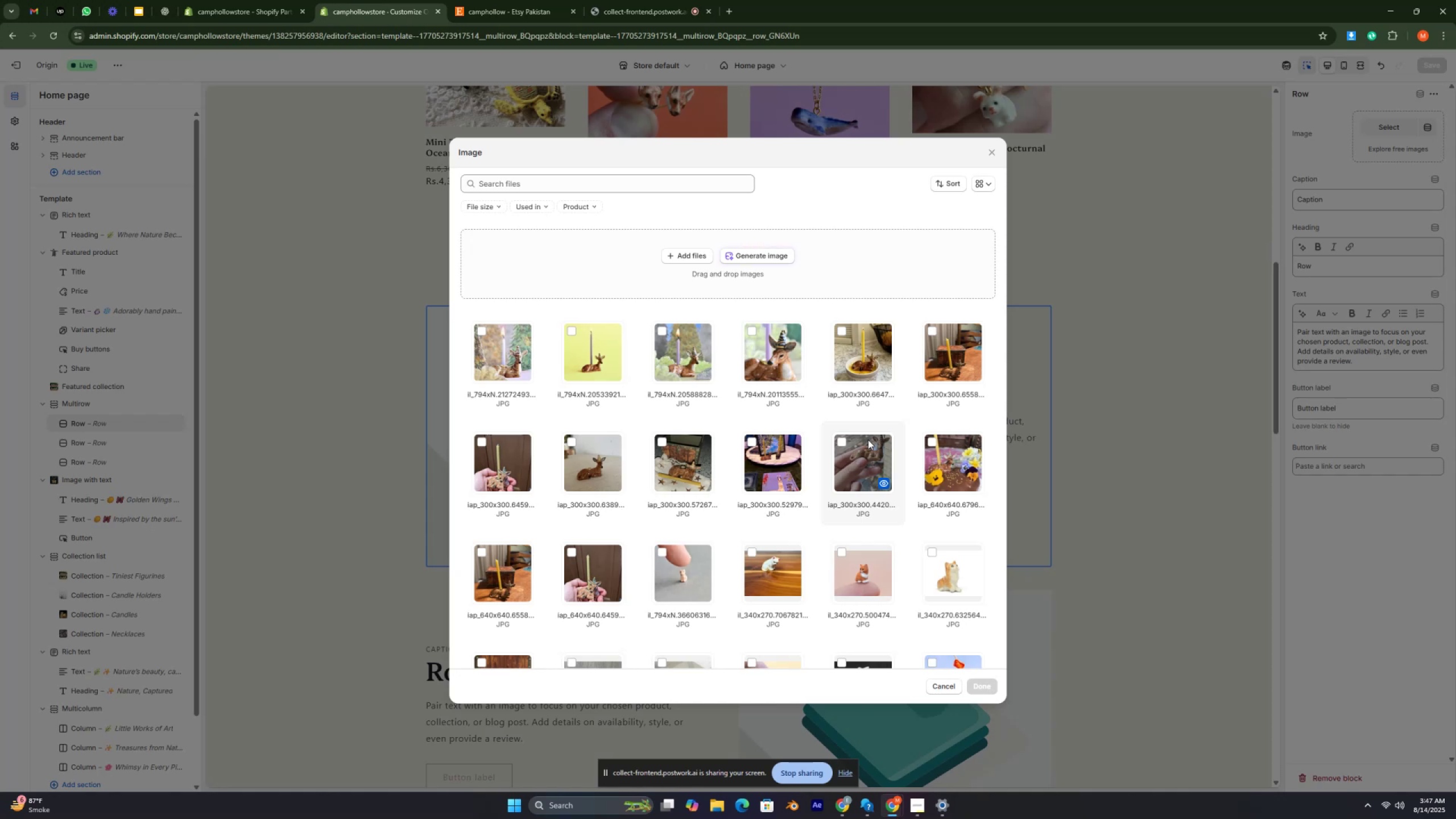 
key(Control+ControlRight)
 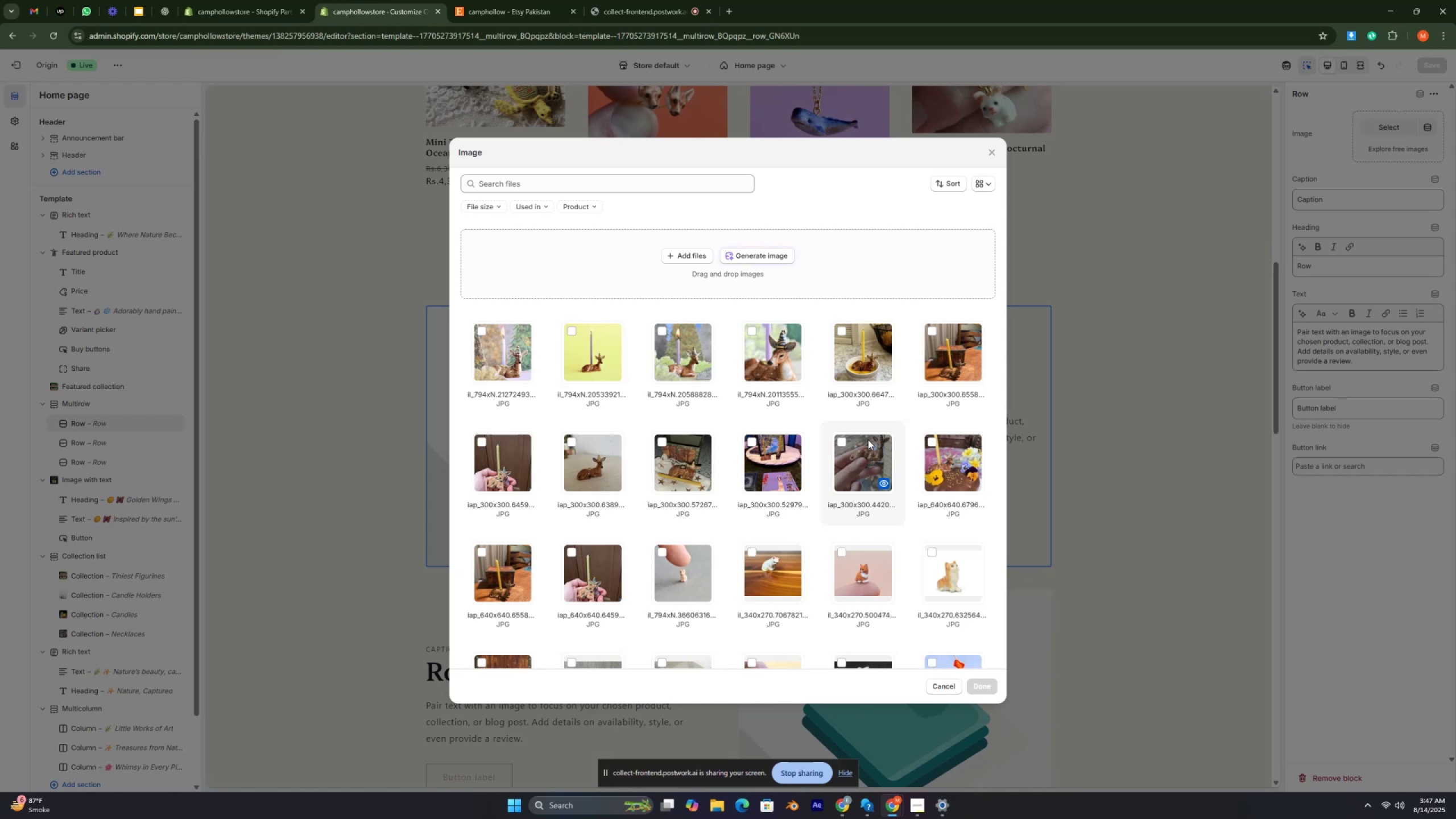 
key(Control+ControlRight)
 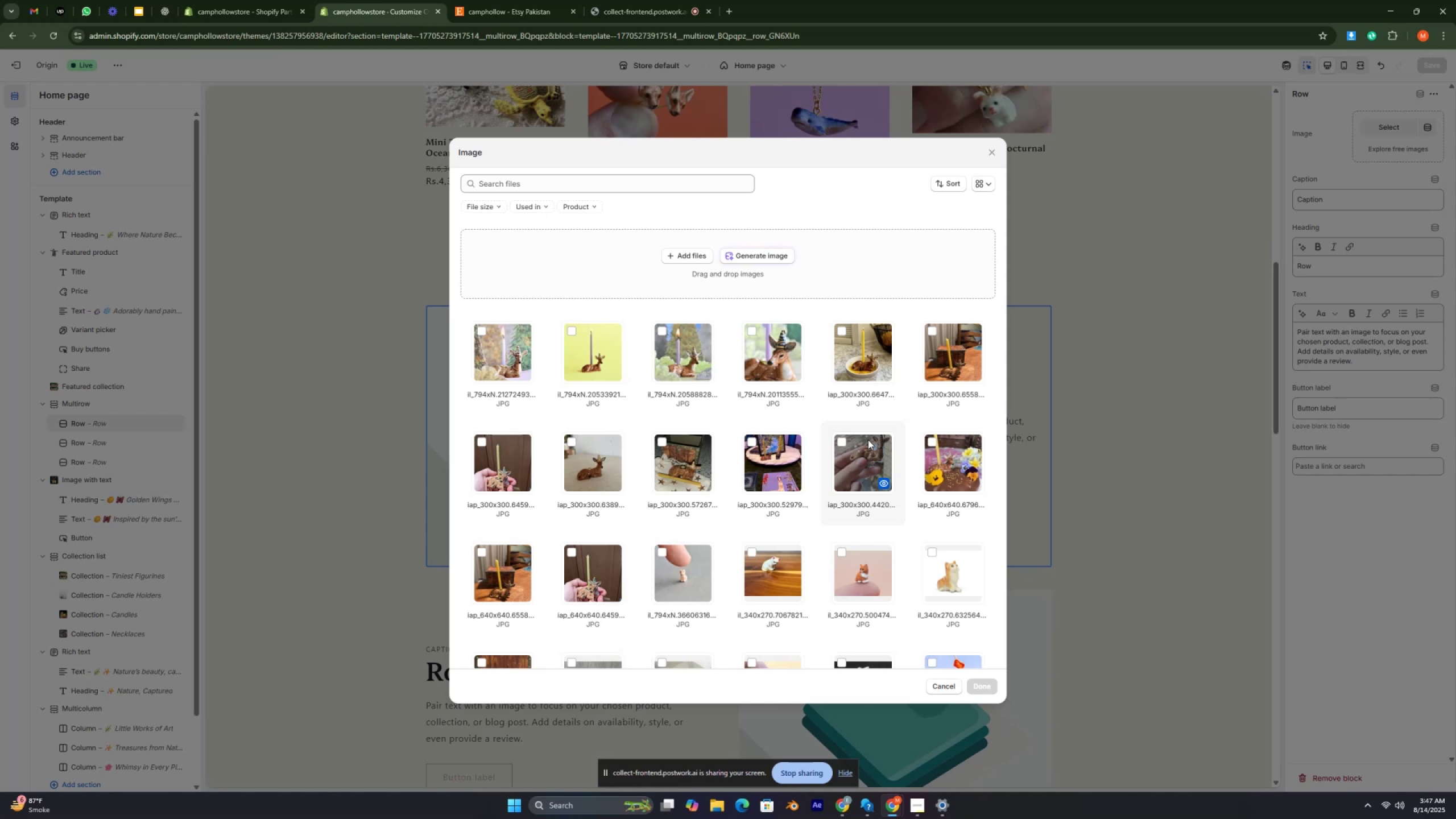 
key(Control+ControlRight)
 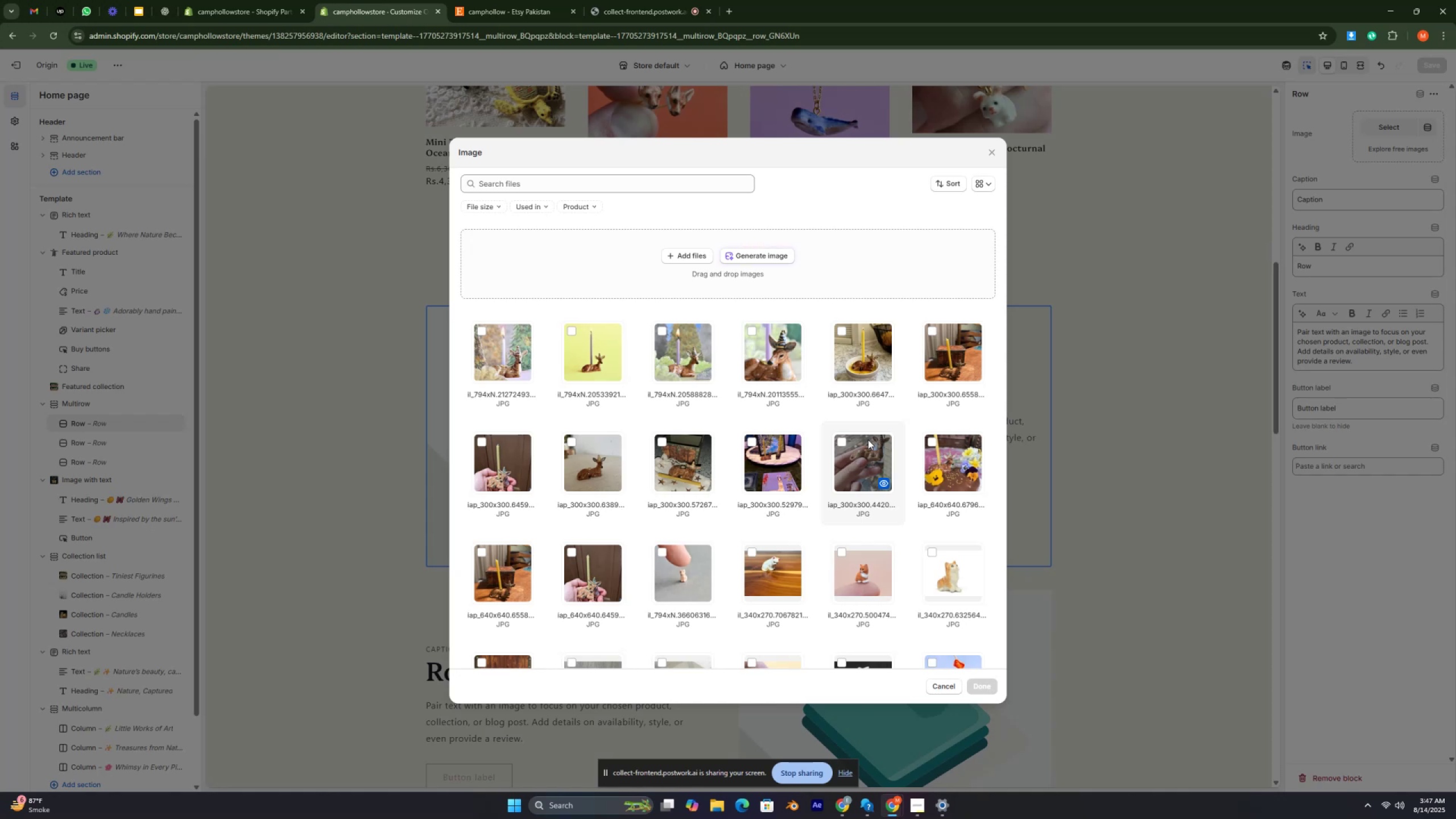 
key(Control+ControlRight)
 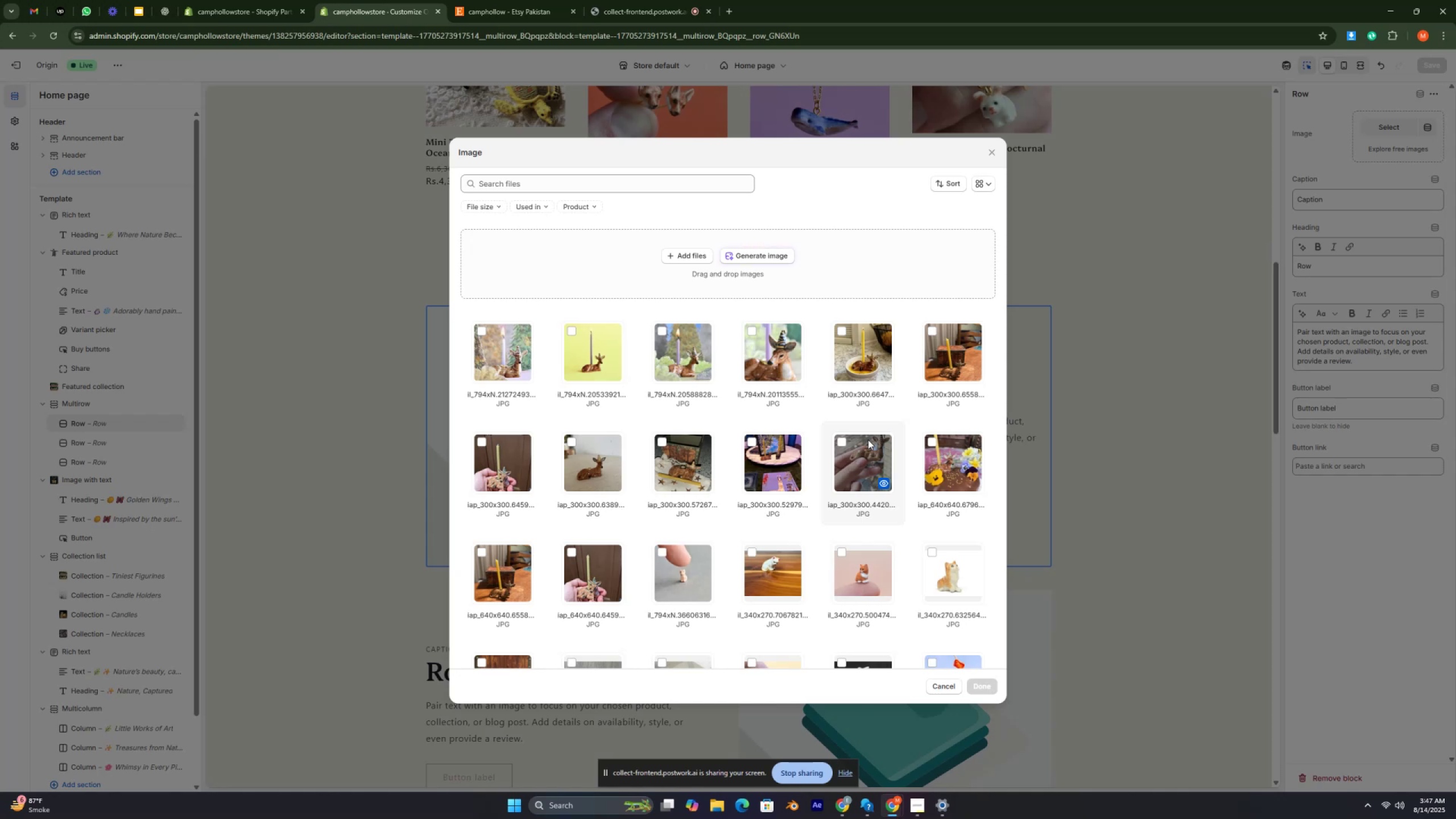 
key(Control+ControlRight)
 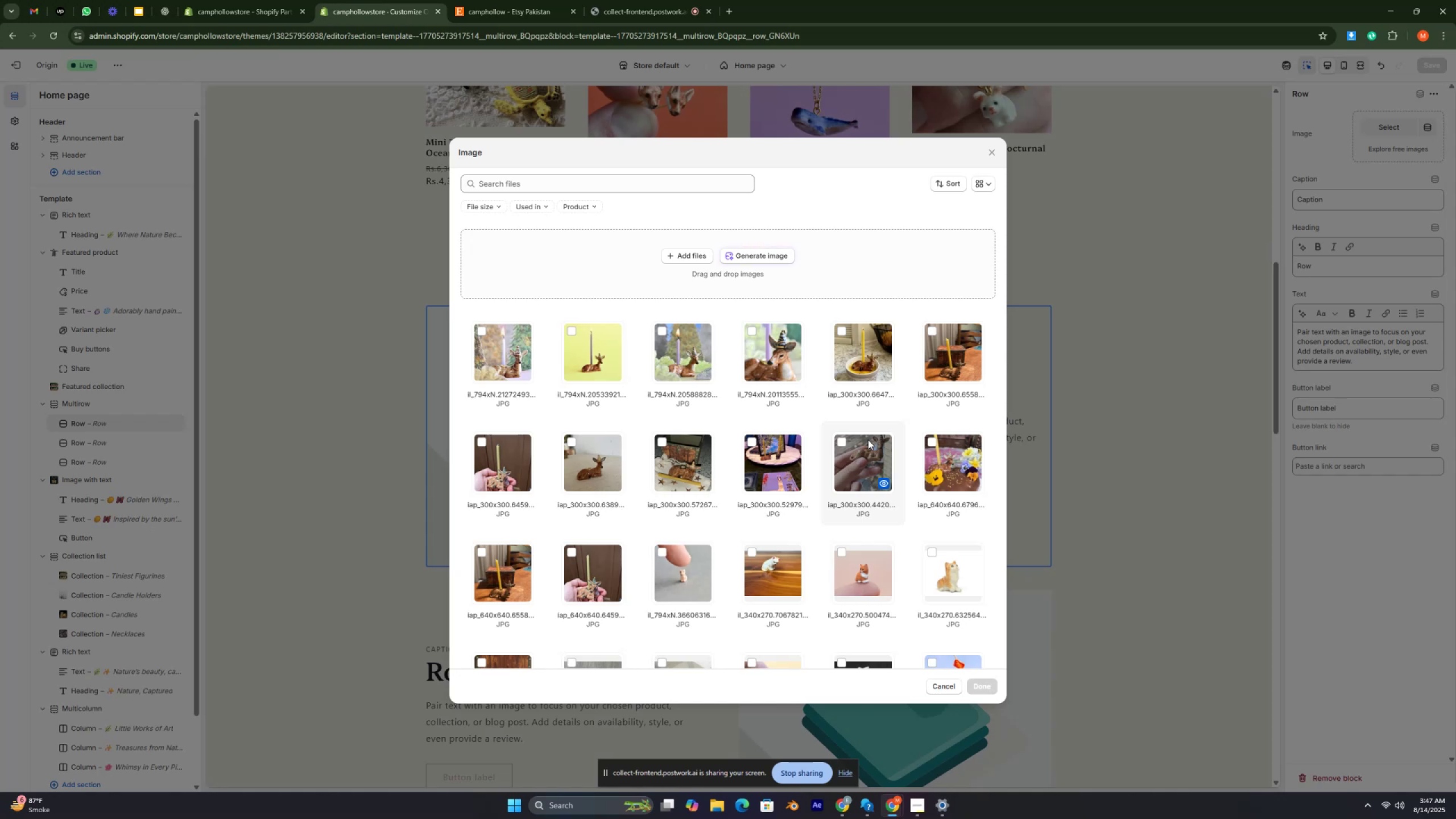 
key(Control+ControlRight)
 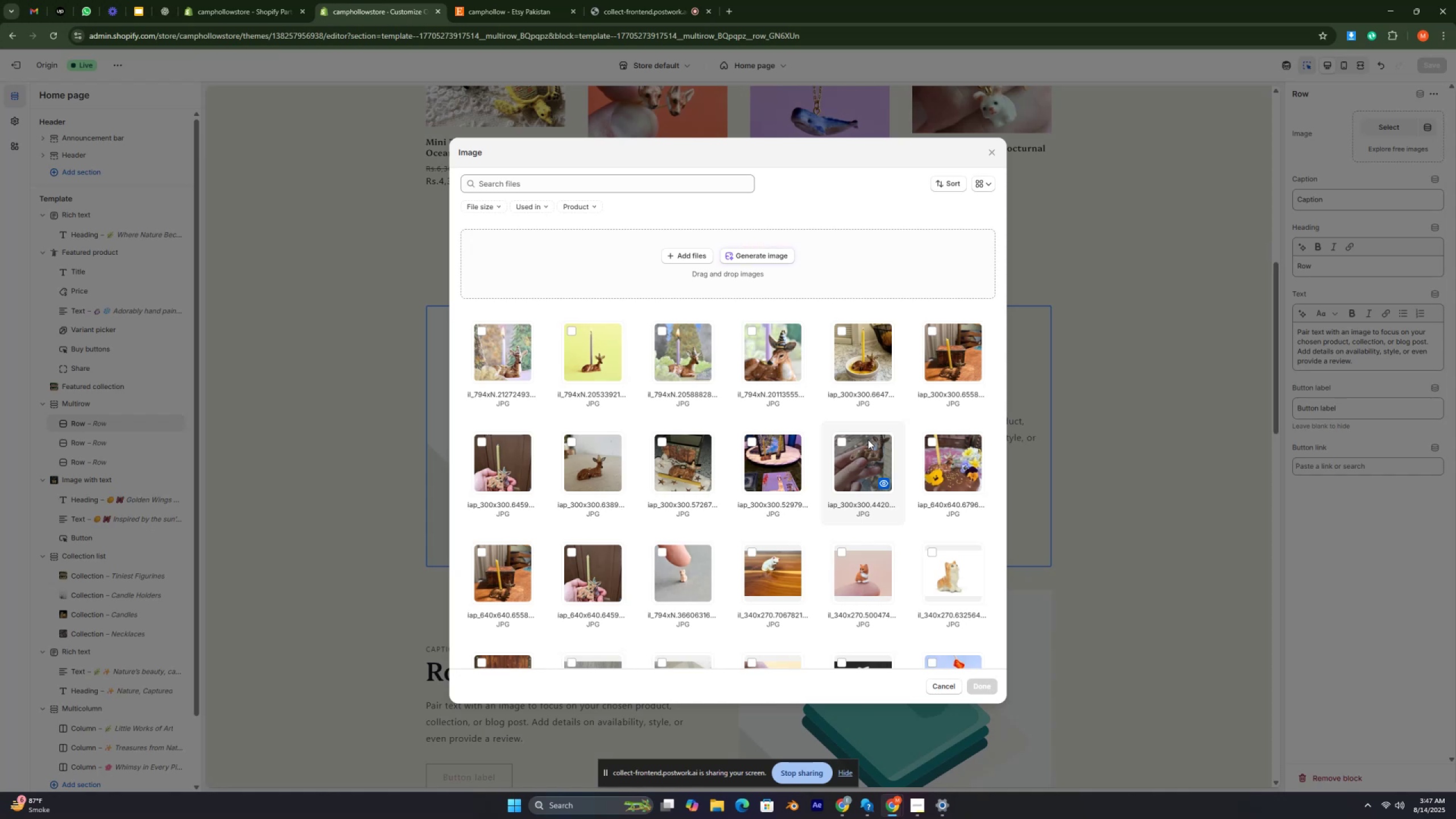 
key(Control+ControlRight)
 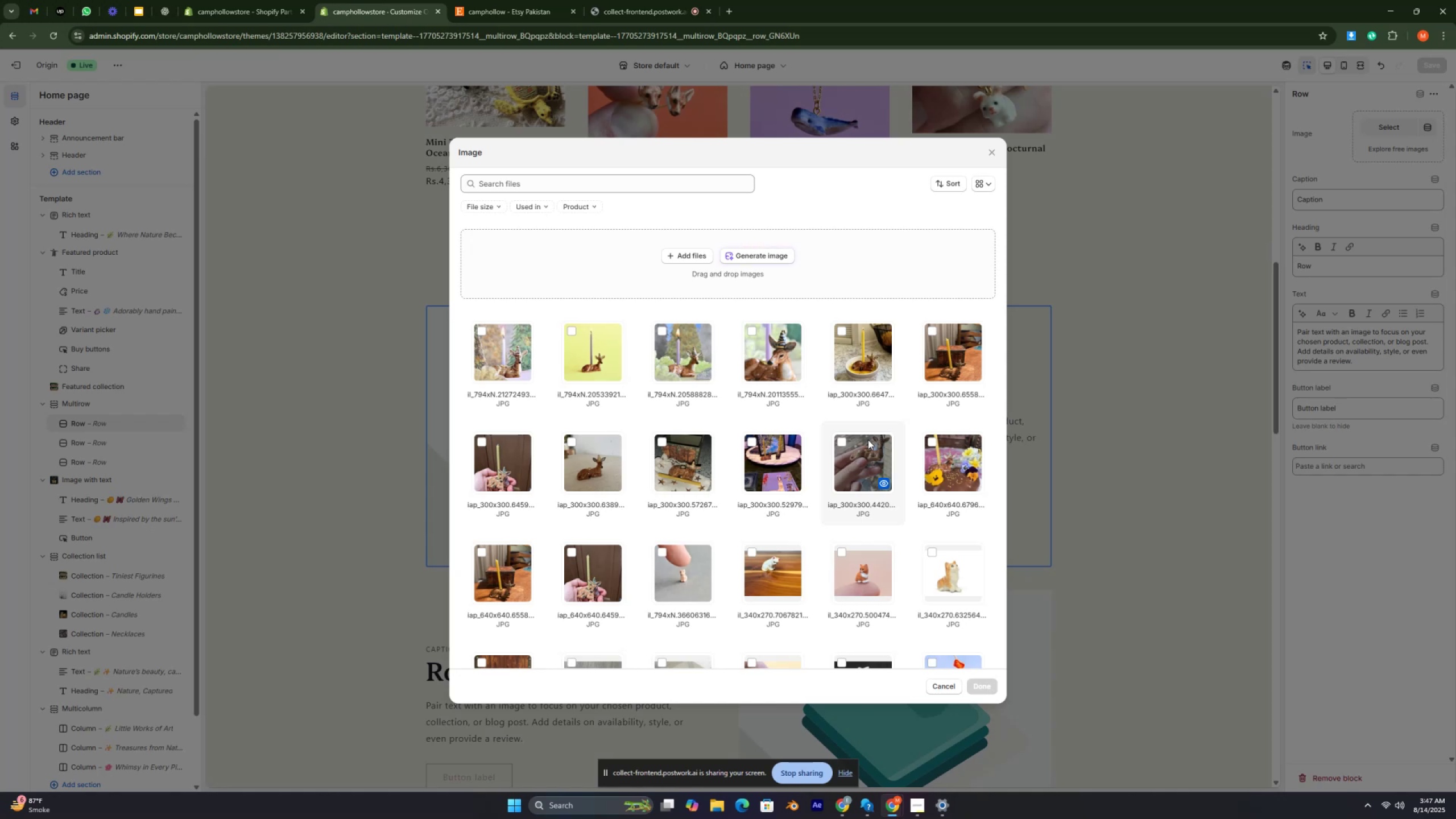 
key(Control+ControlRight)
 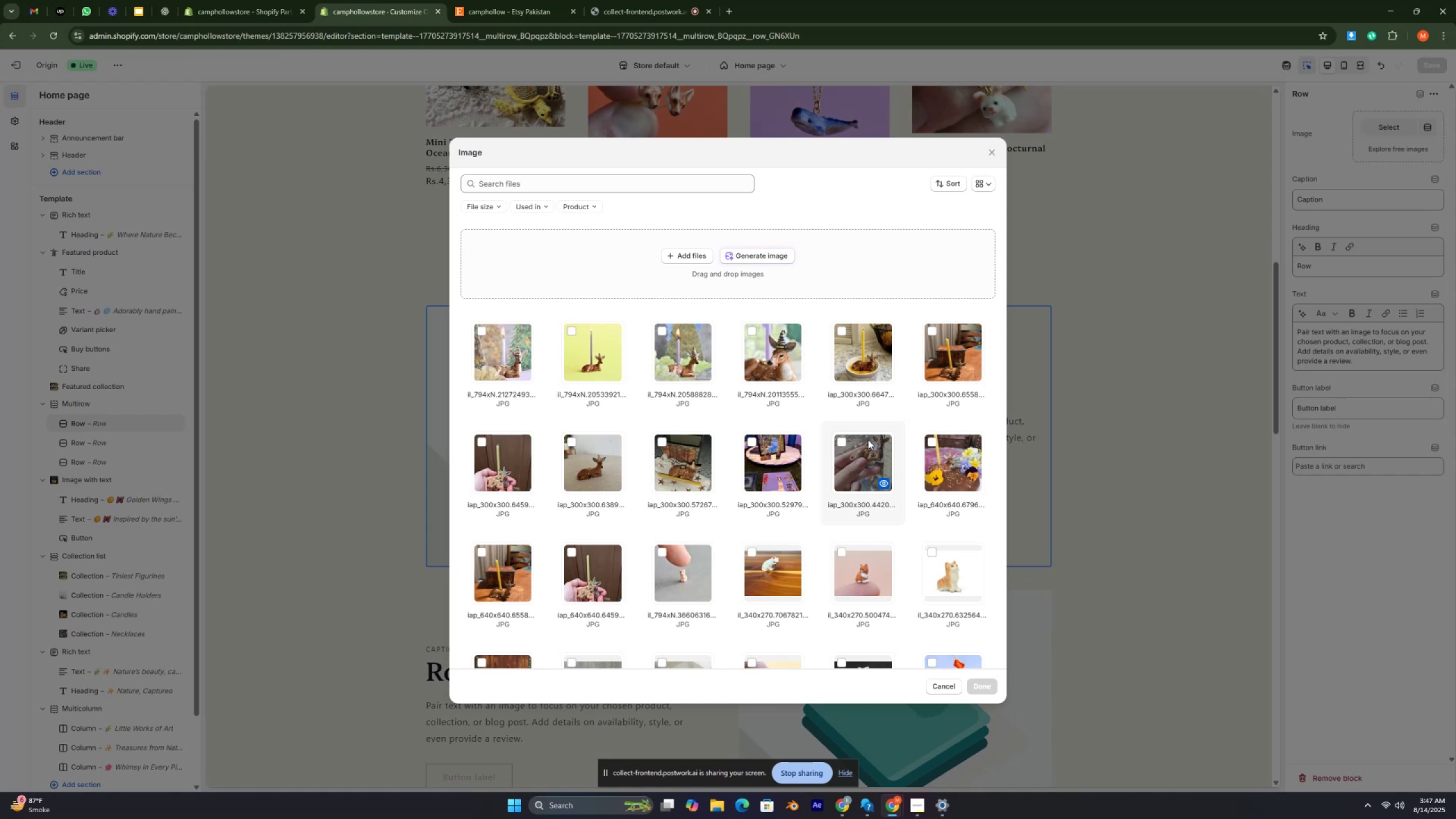 
key(Control+ControlRight)
 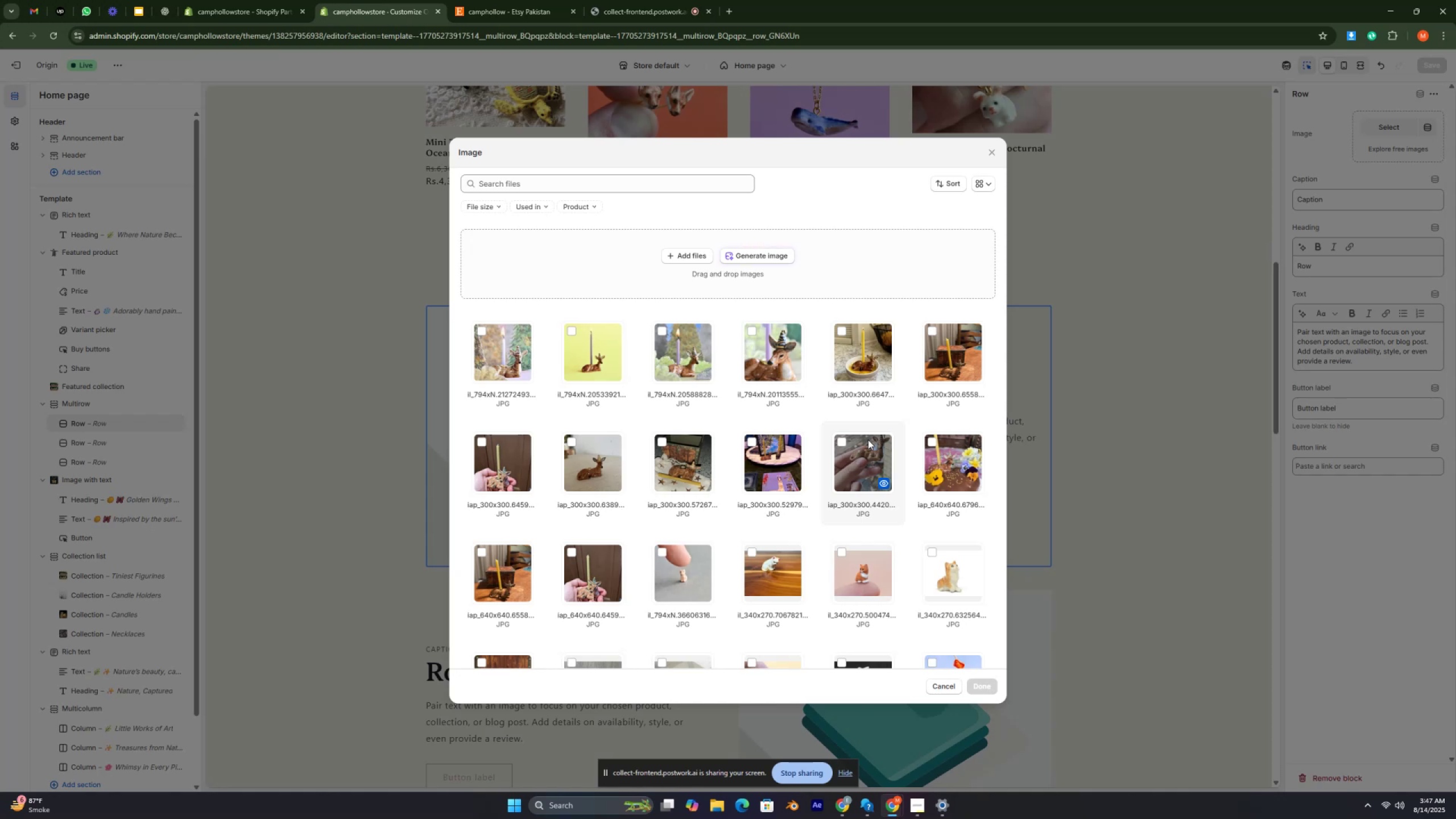 
key(Control+ControlRight)
 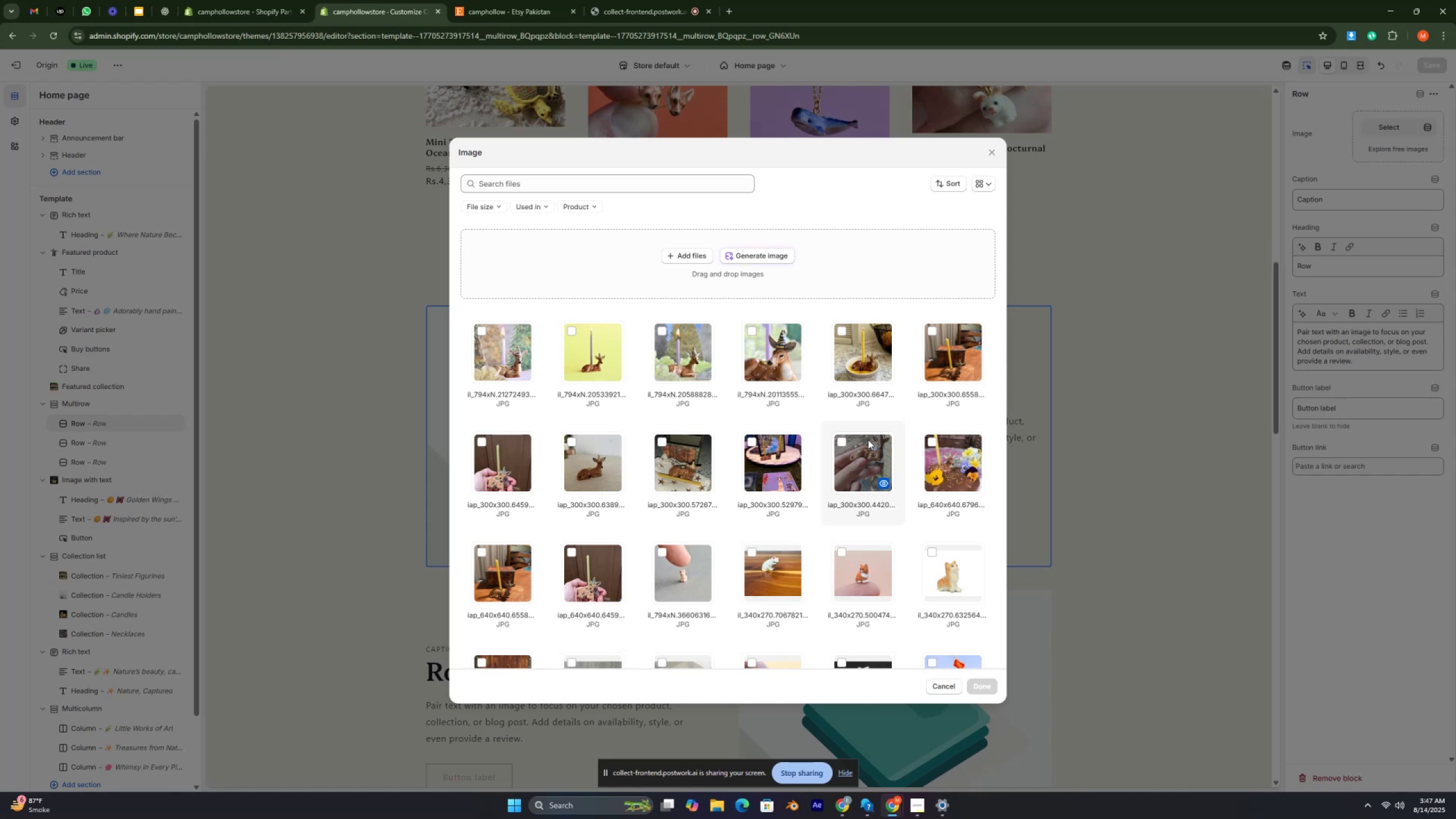 
key(Control+ControlRight)
 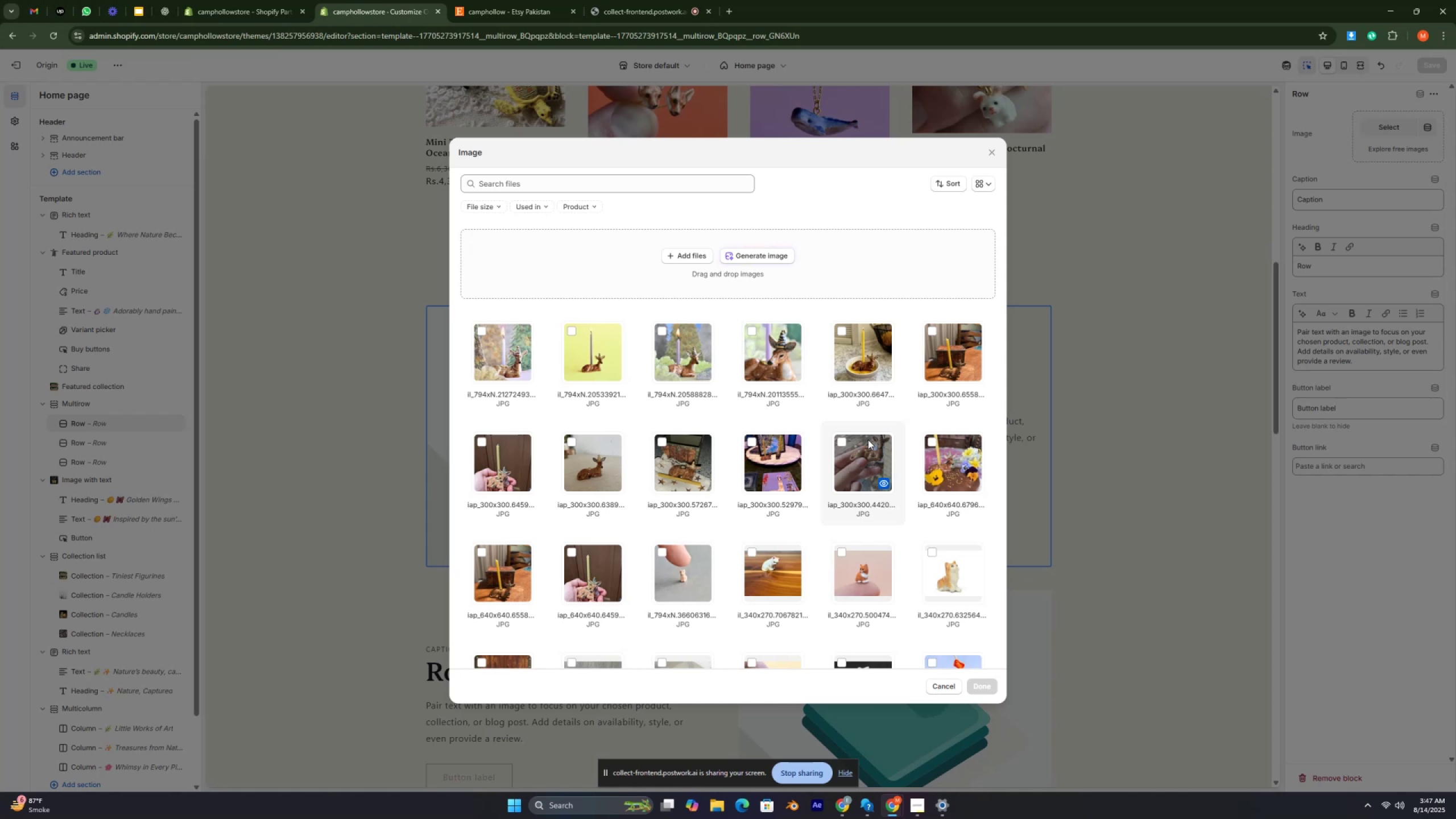 
key(Control+ControlRight)
 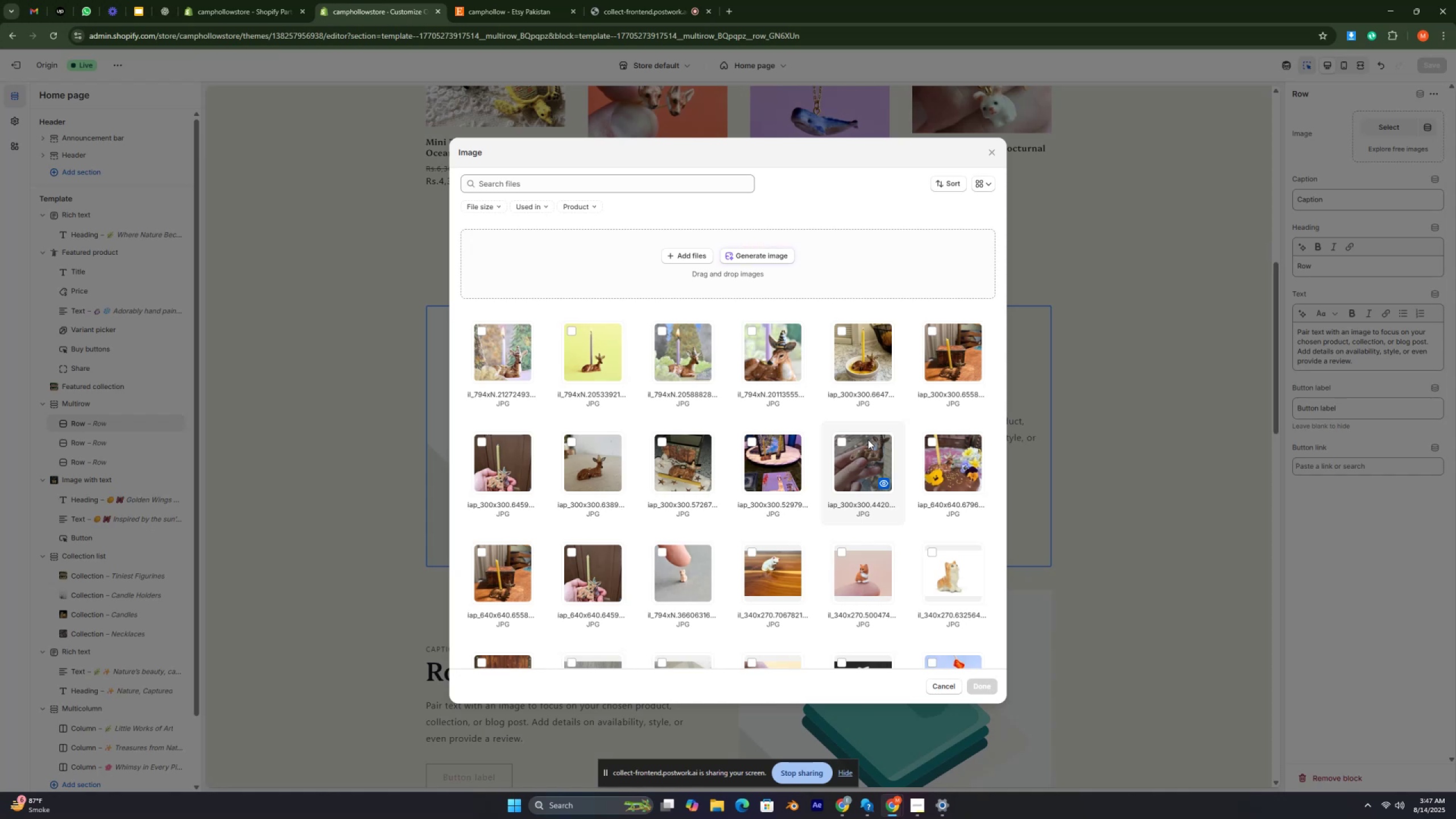 
key(Control+ControlRight)
 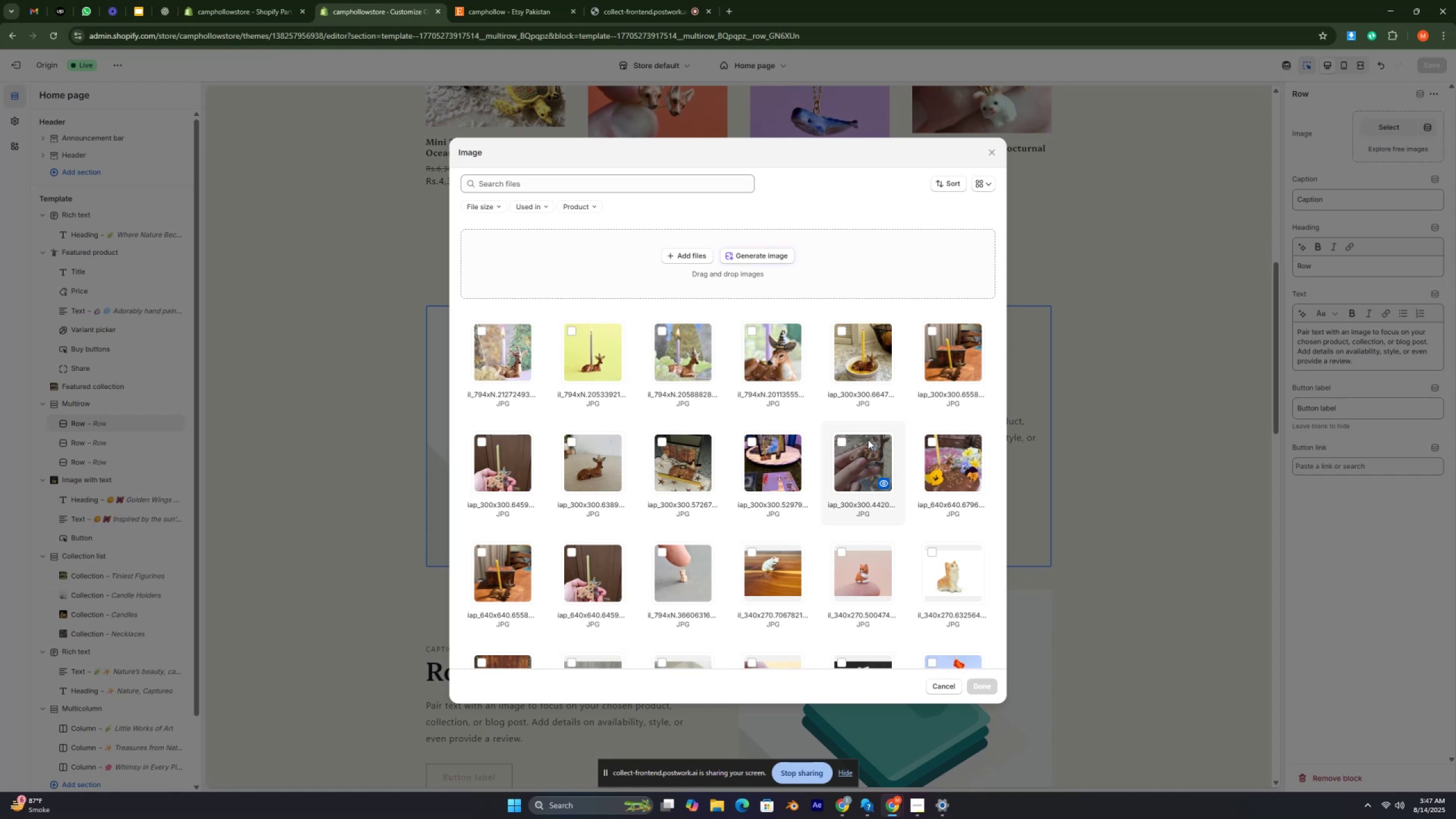 
key(Control+ControlRight)
 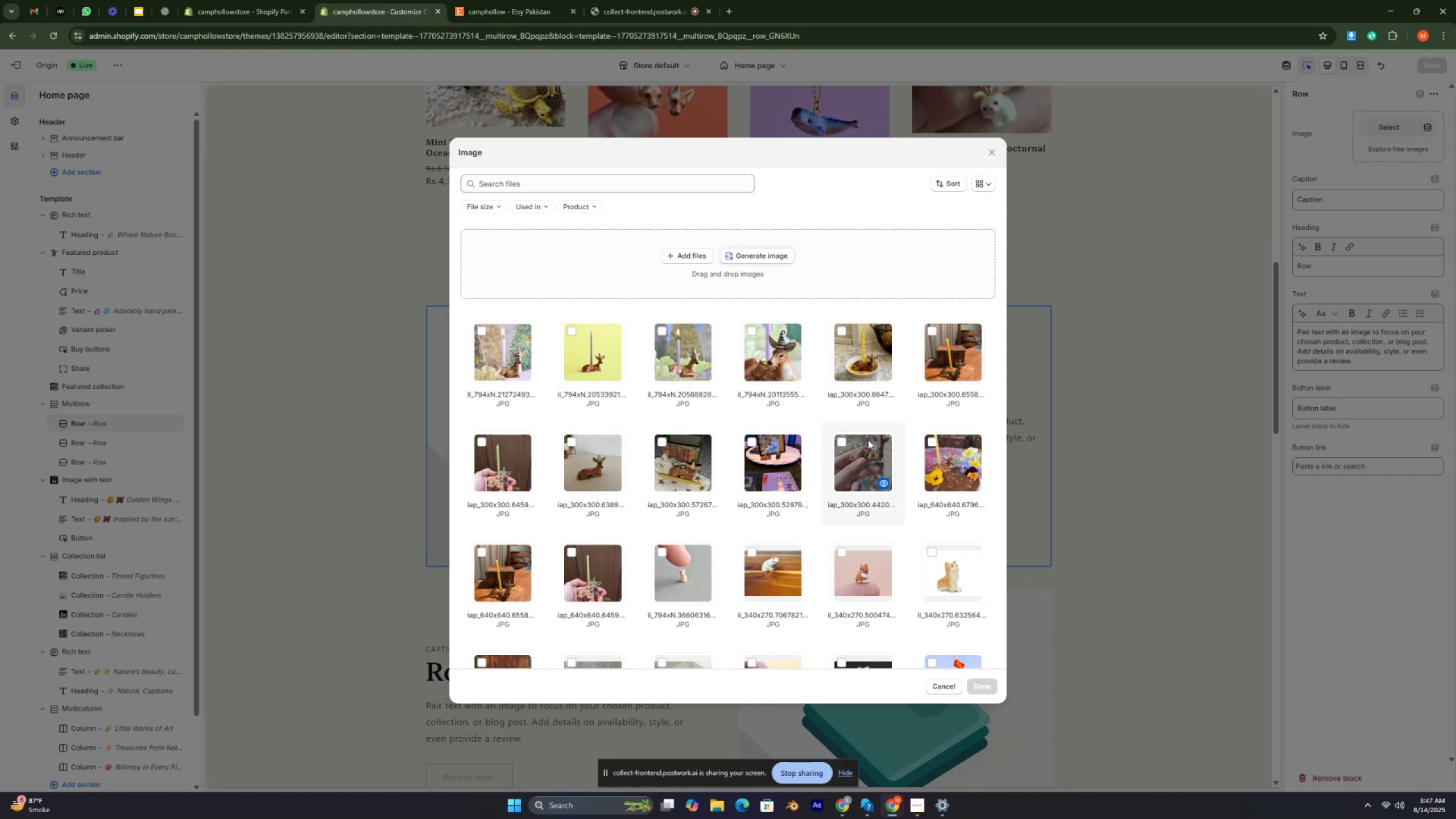 
key(Control+ControlRight)
 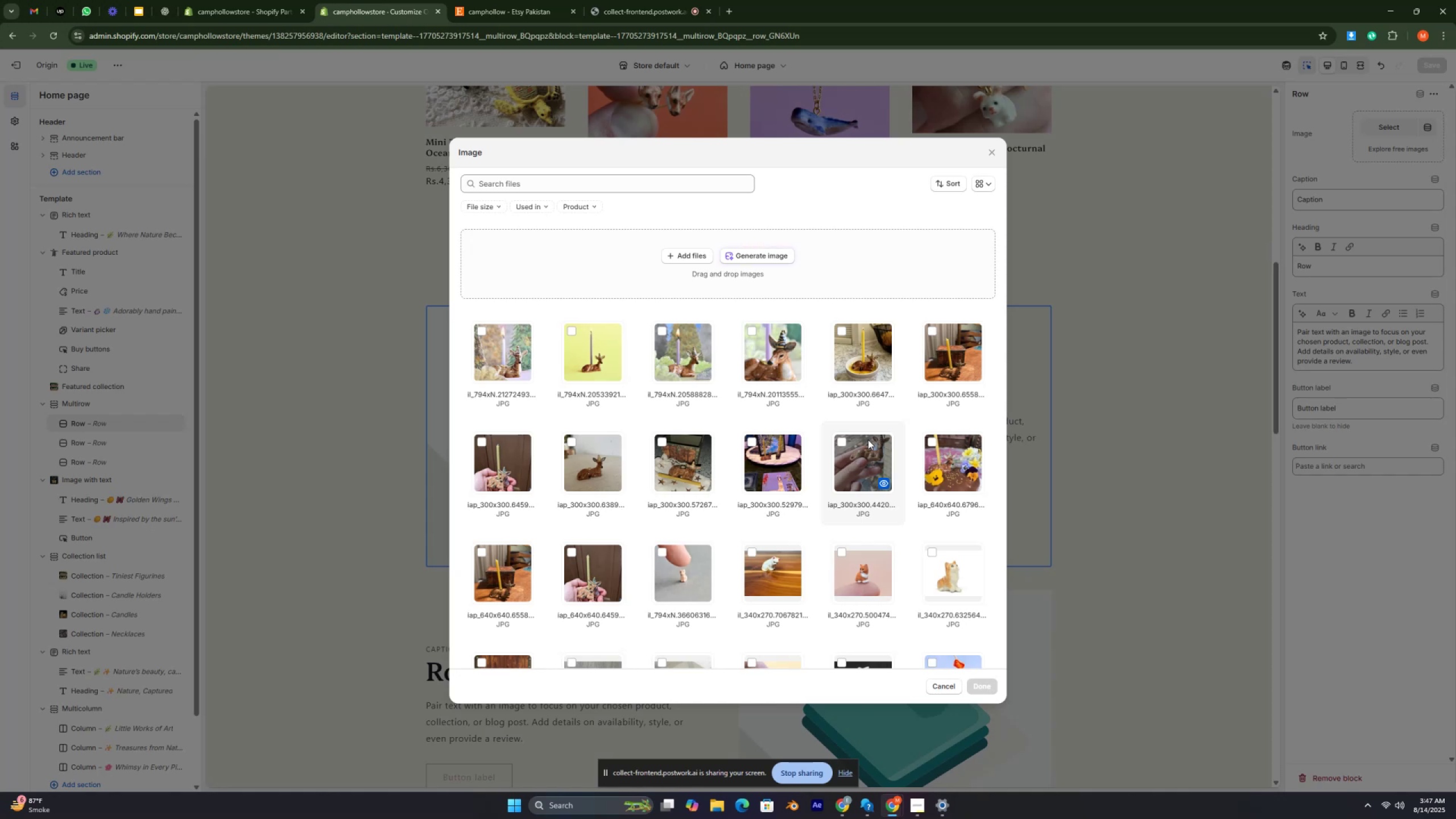 
key(Control+ControlRight)
 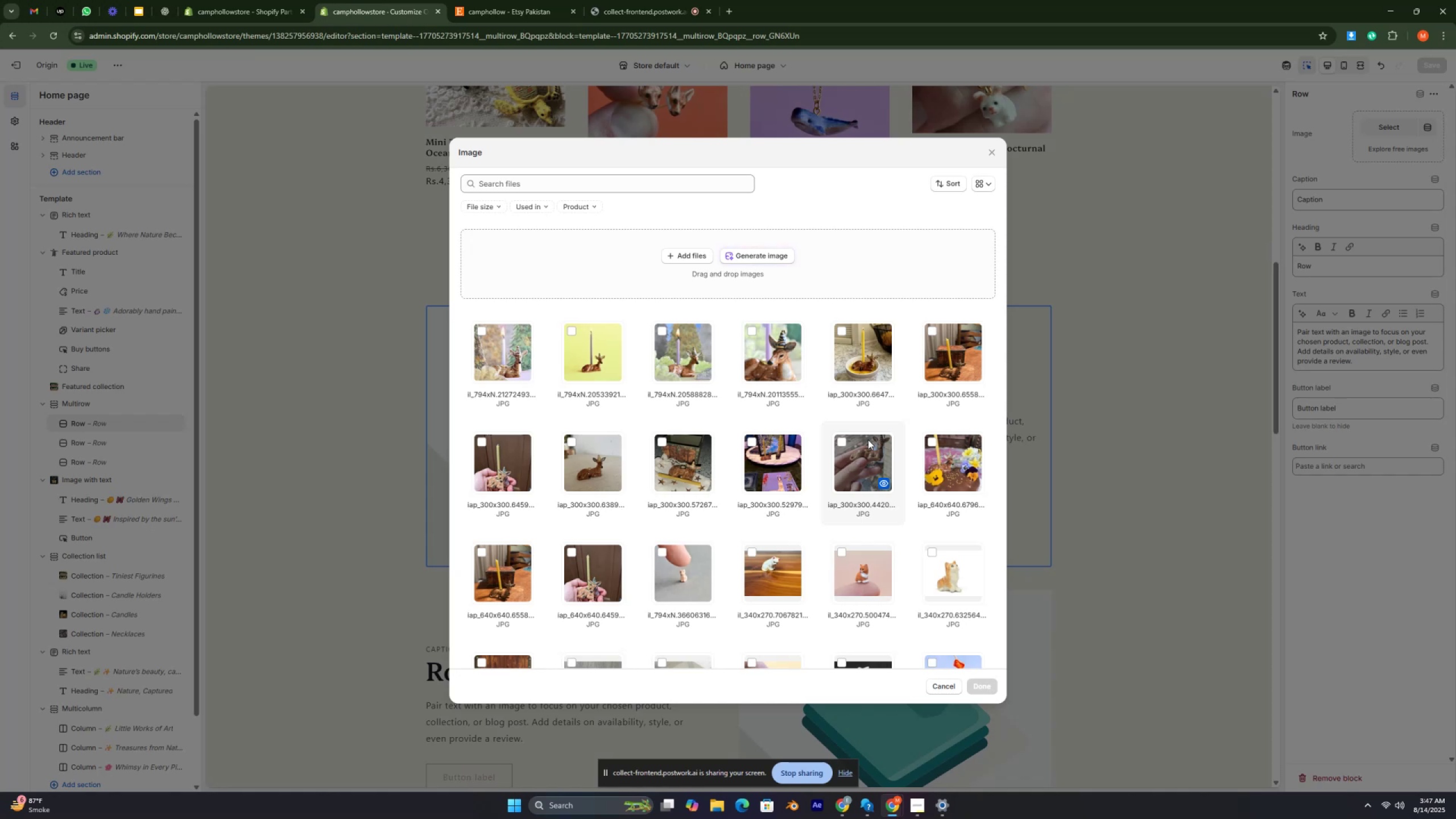 
key(Control+ControlRight)
 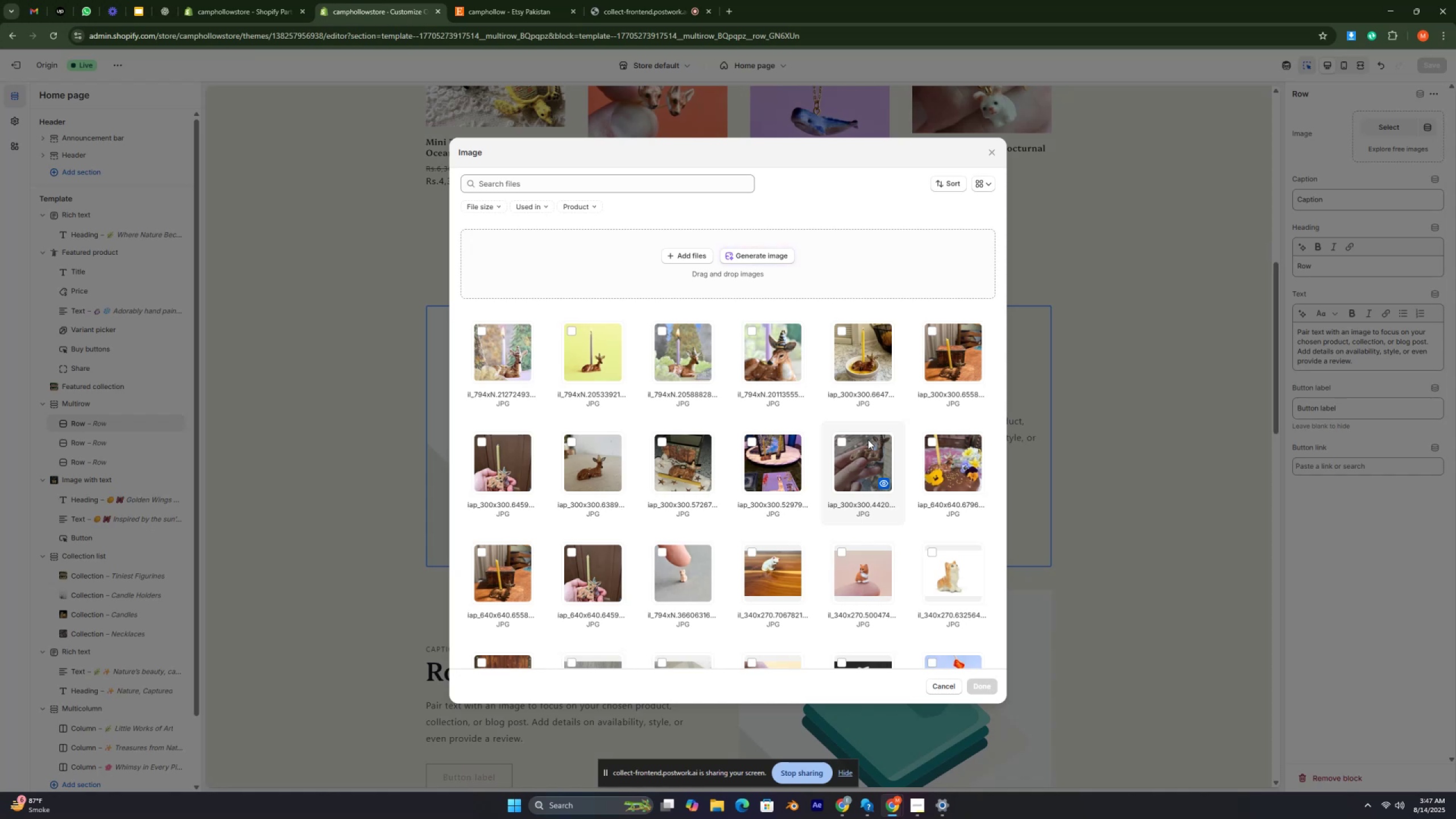 
key(Control+ControlRight)
 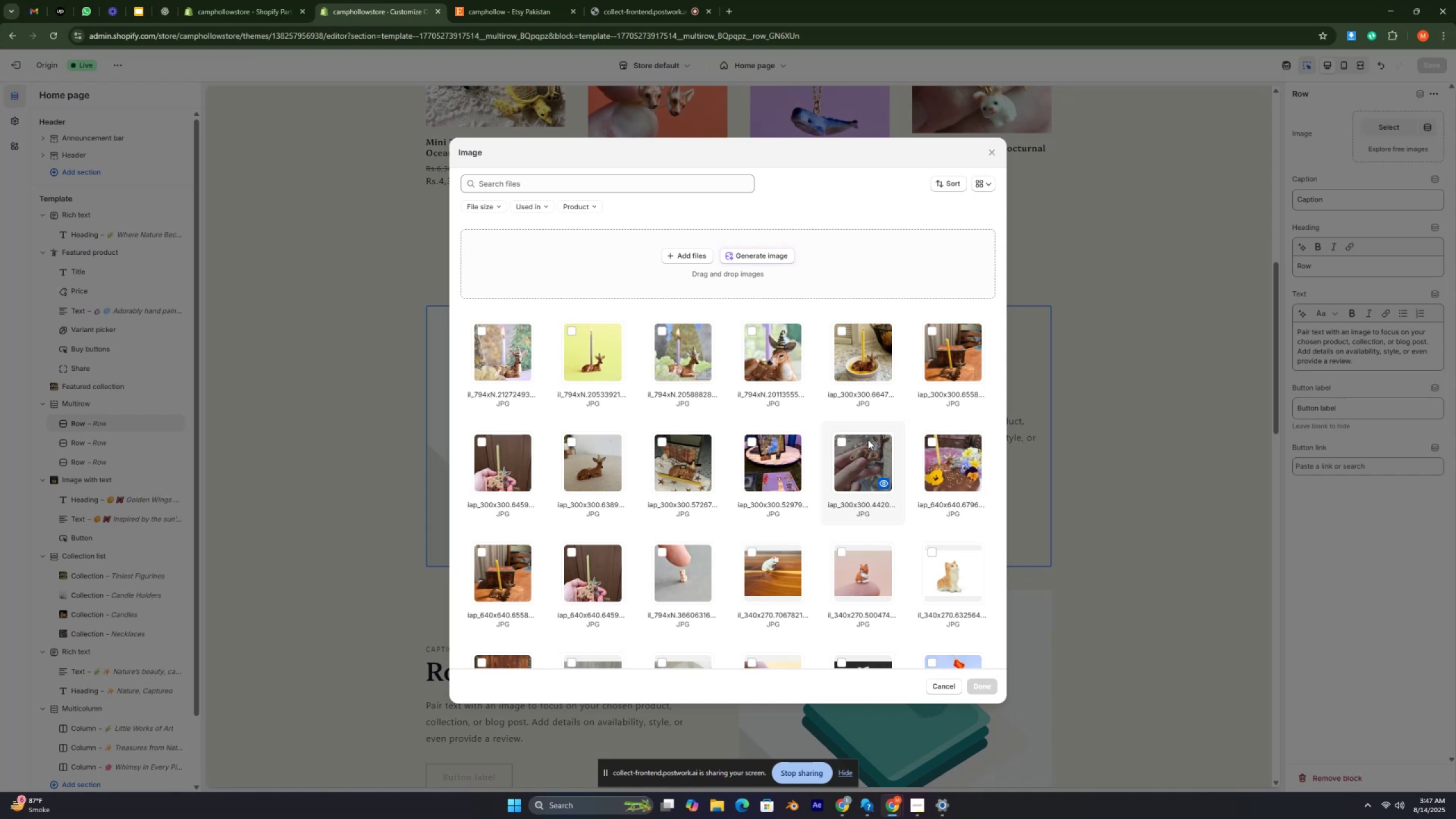 
key(Control+ControlRight)
 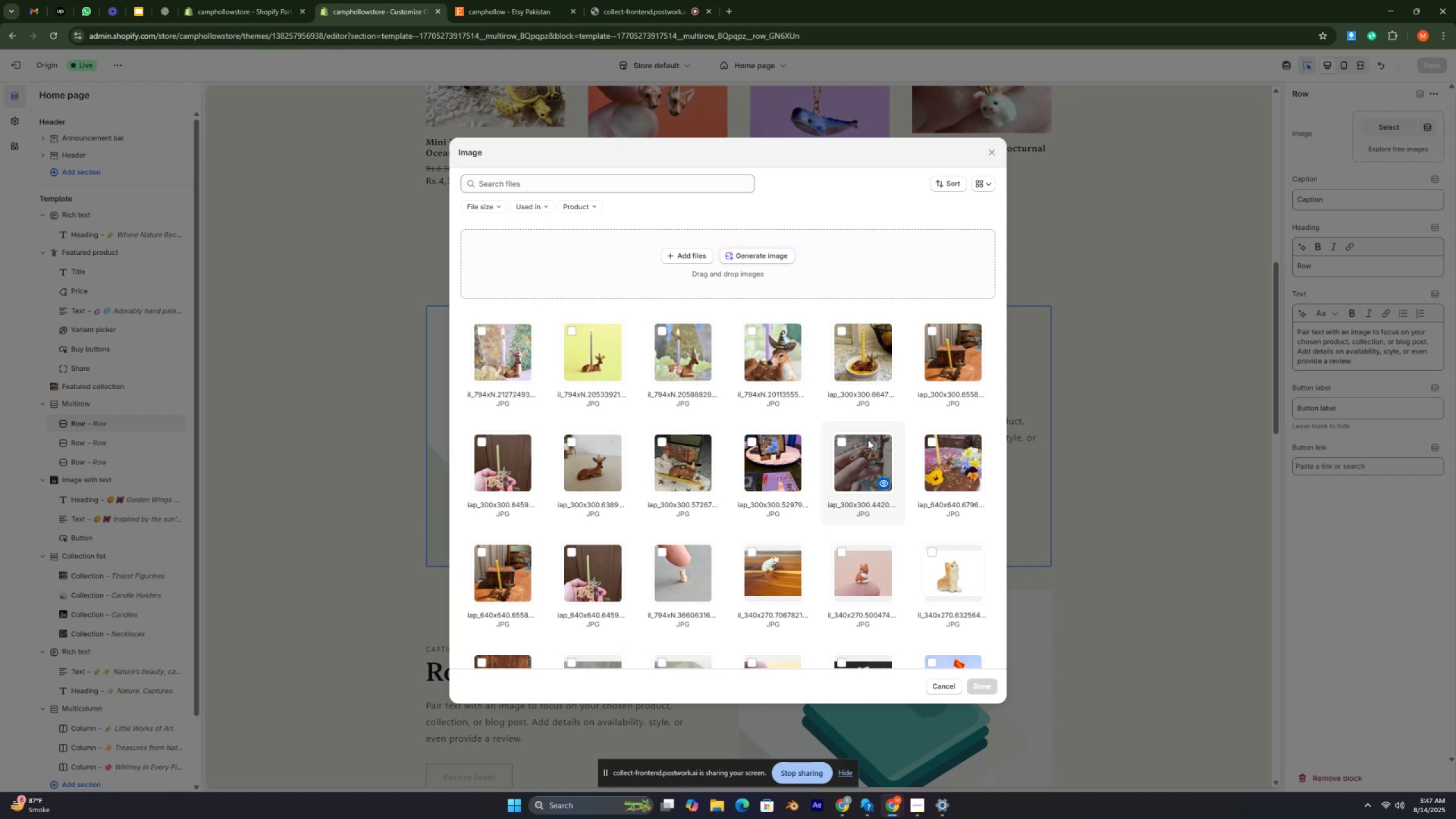 
wait(16.26)
 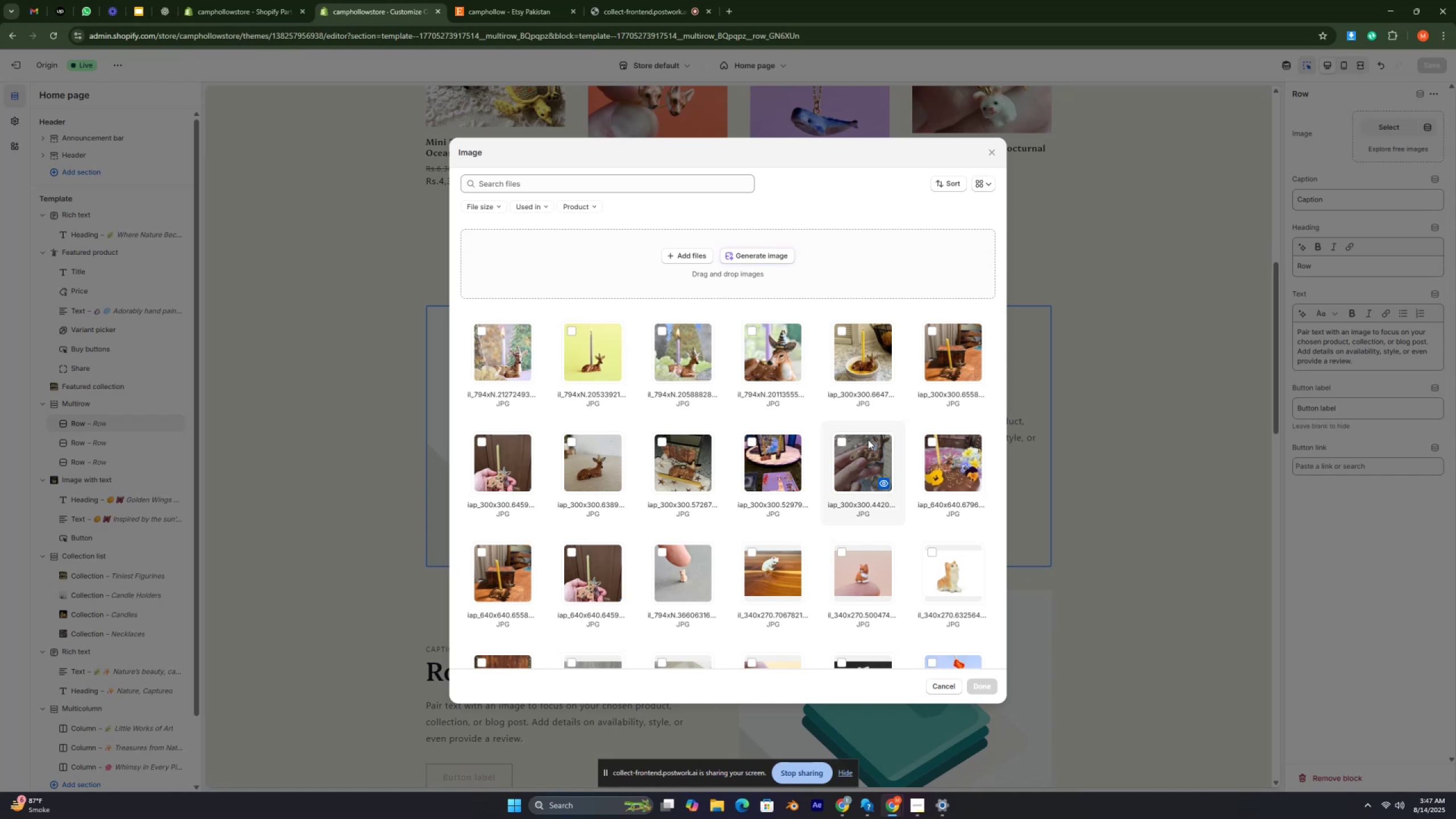 
key(Control+ControlRight)
 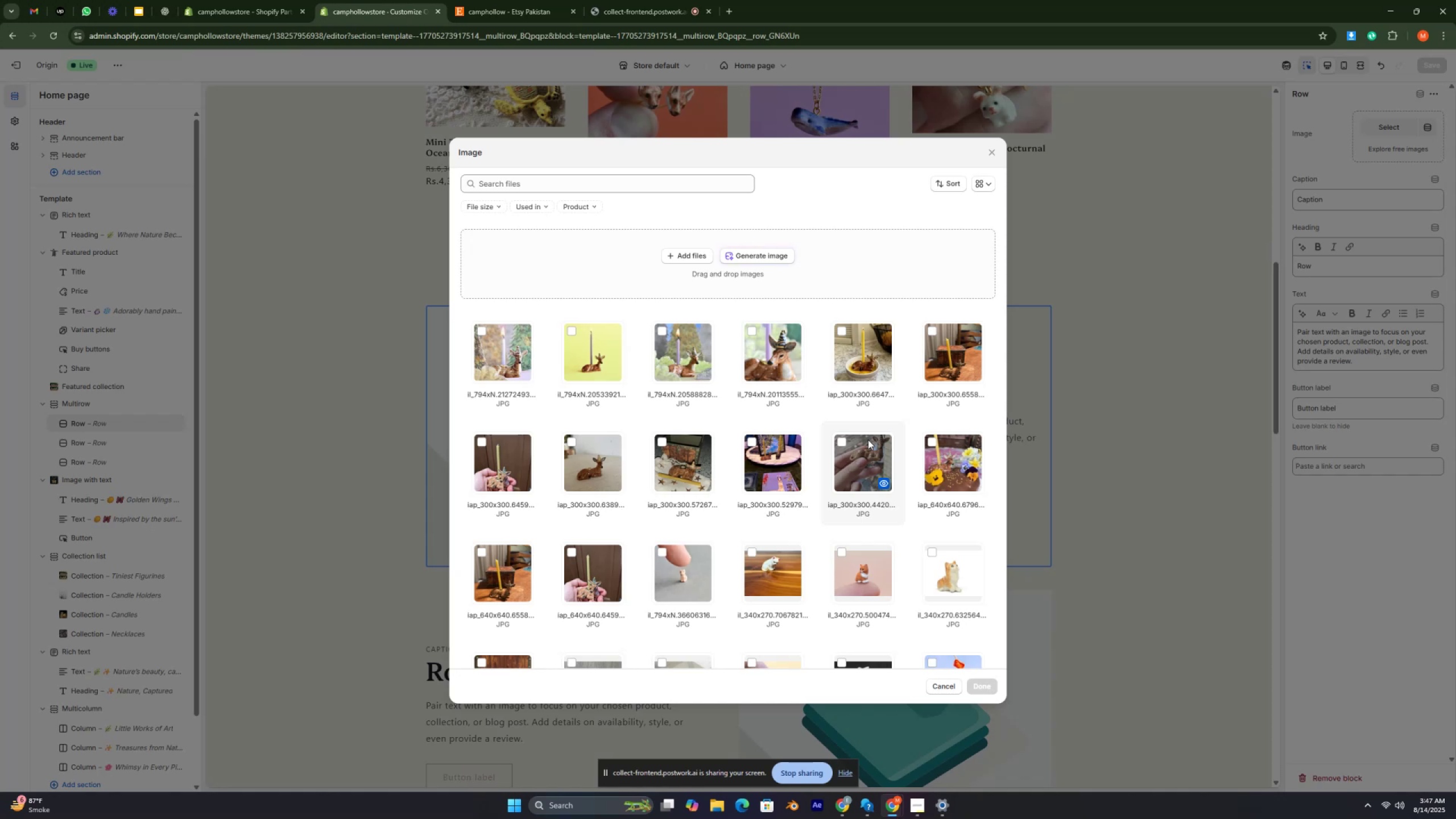 
key(Control+ControlRight)
 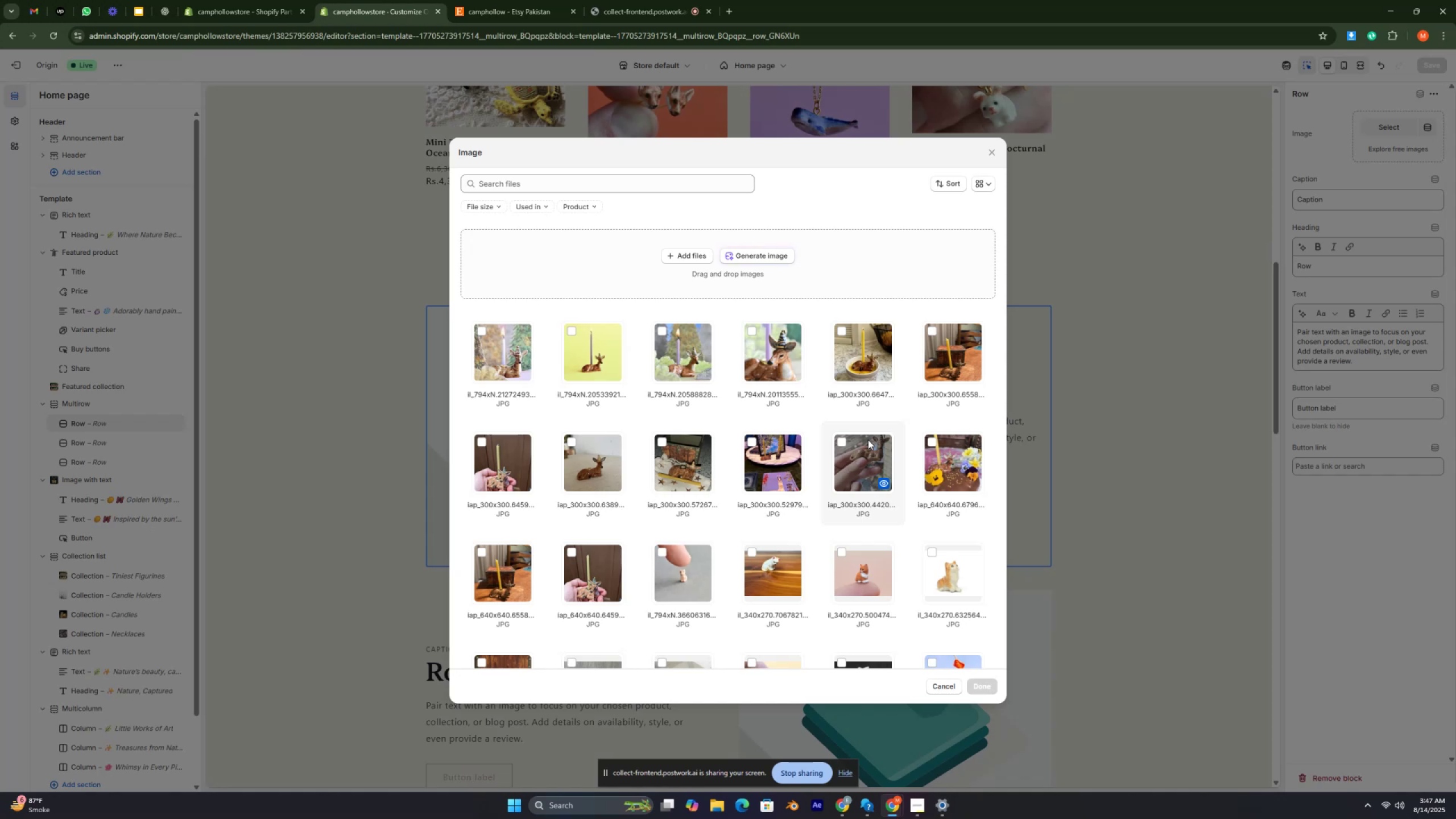 
key(Control+ControlRight)
 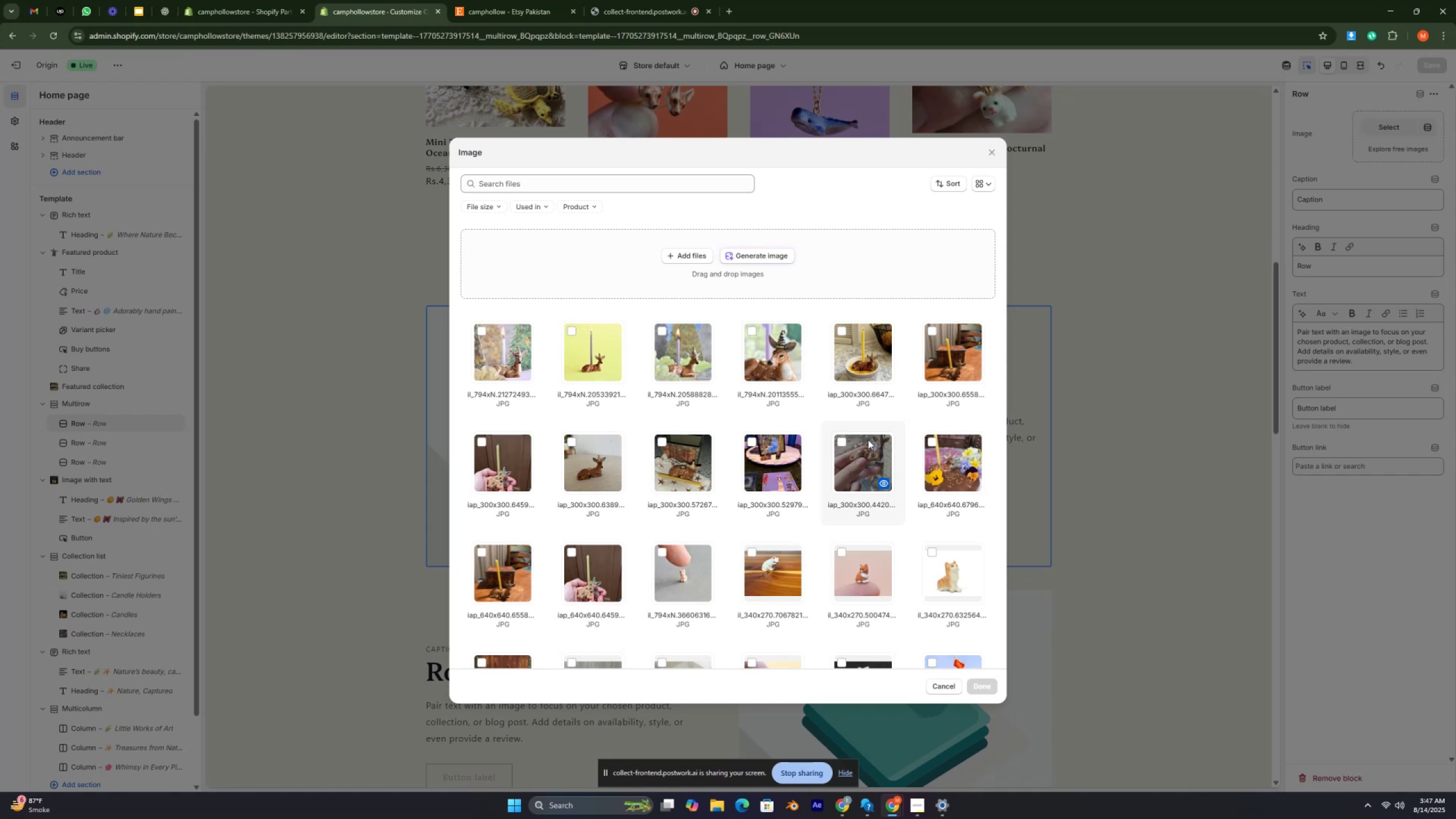 
key(Control+ControlRight)
 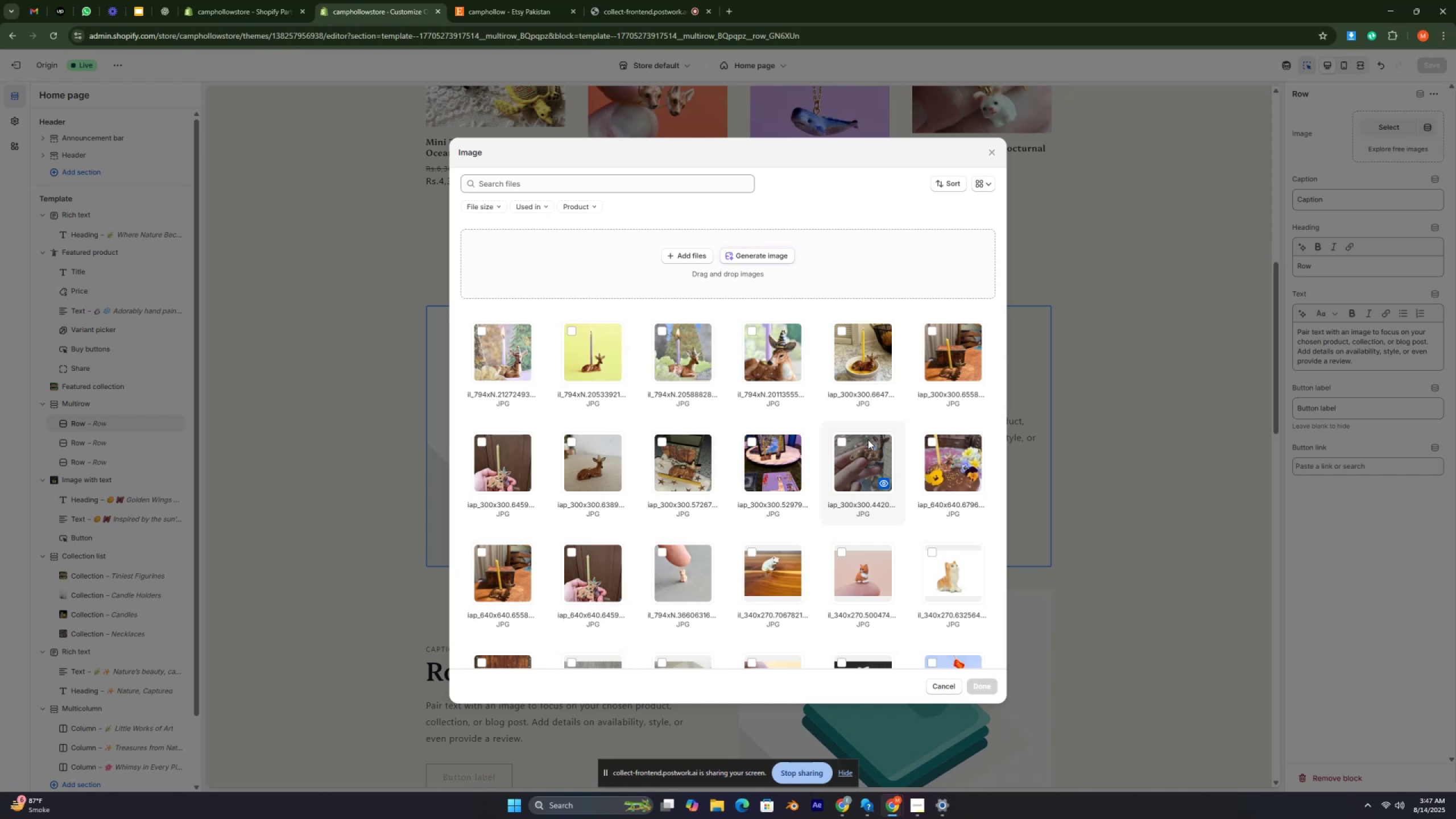 
key(Control+ControlRight)
 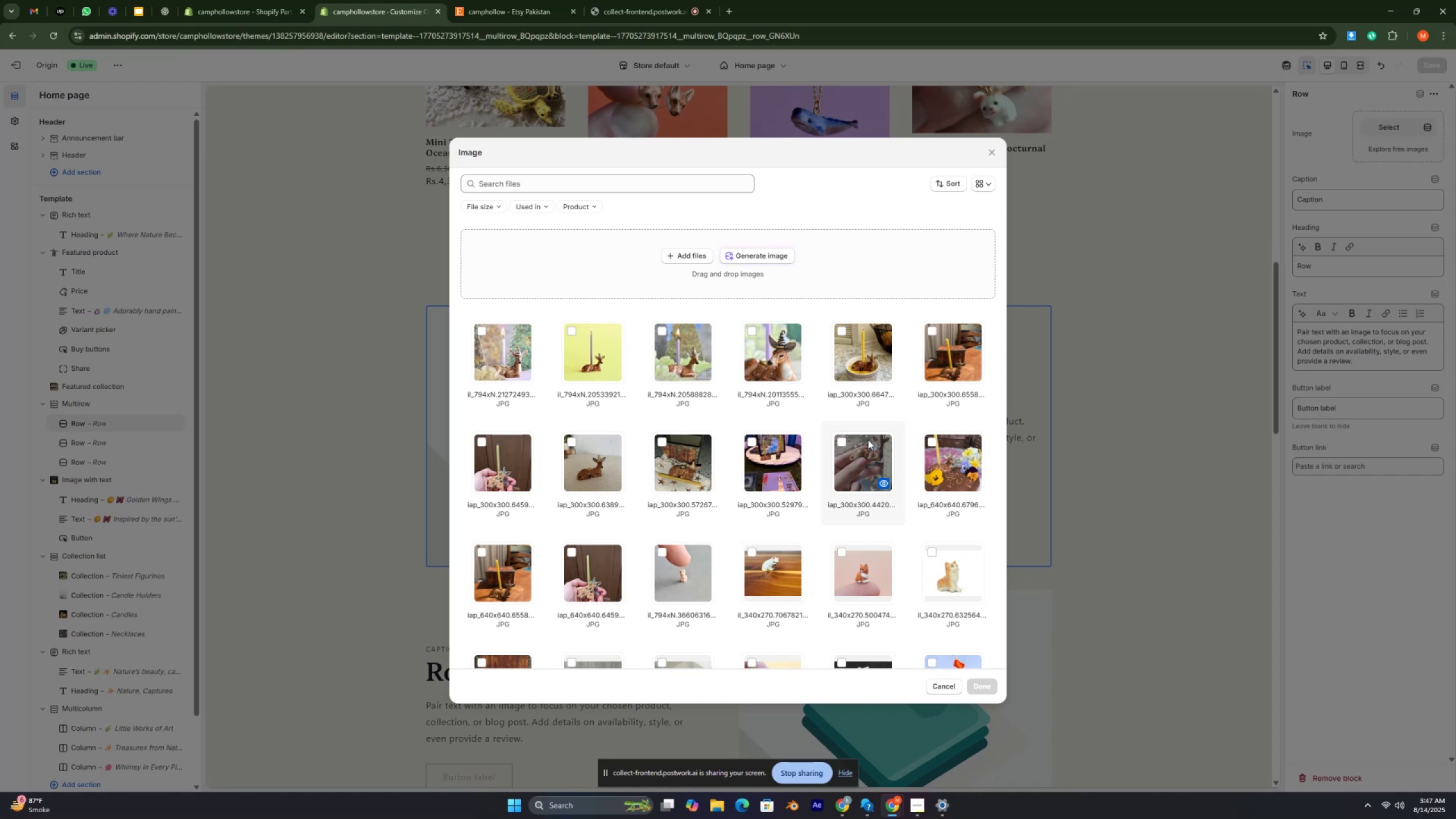 
key(Control+ControlRight)
 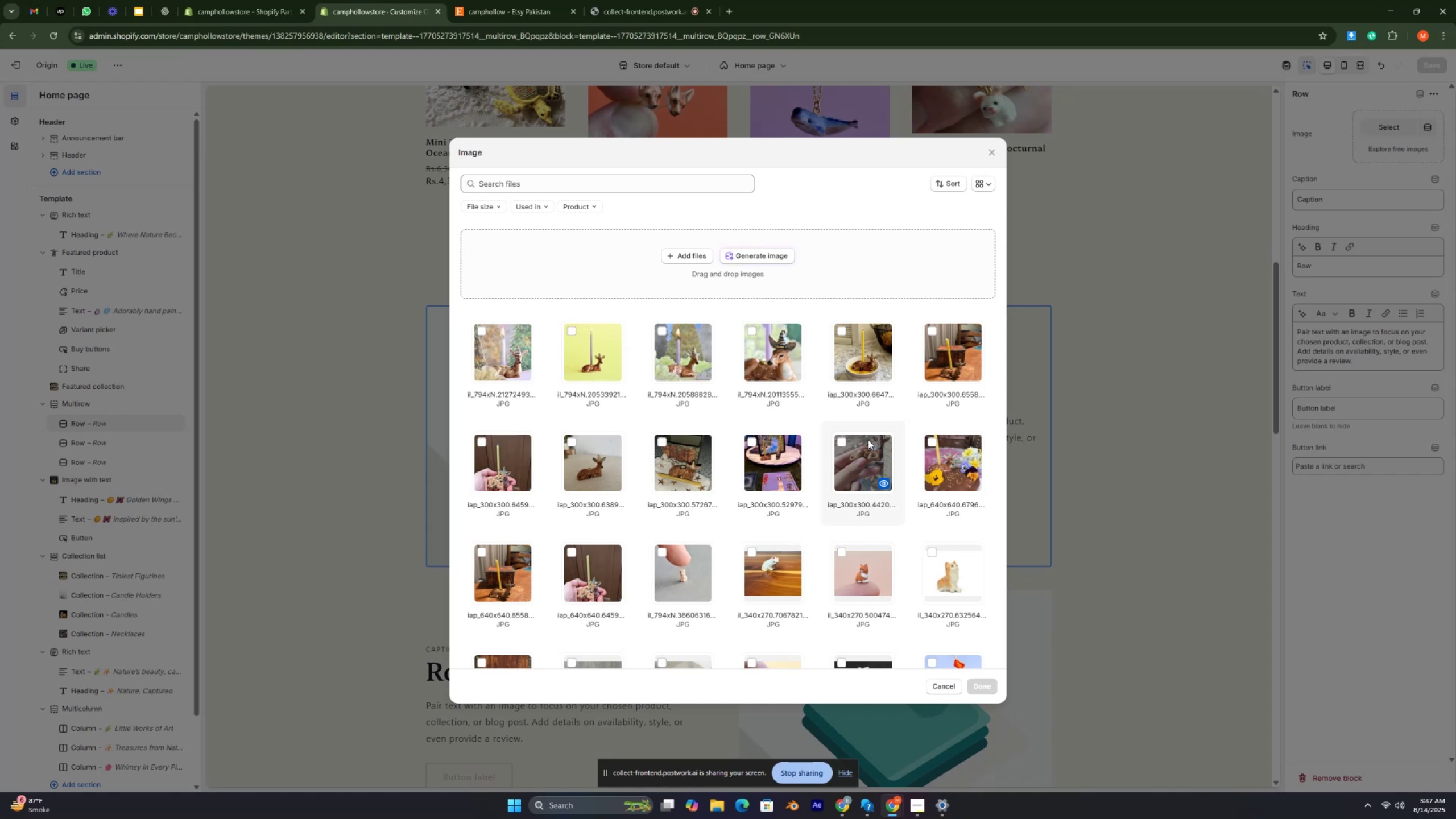 
key(Control+ControlRight)
 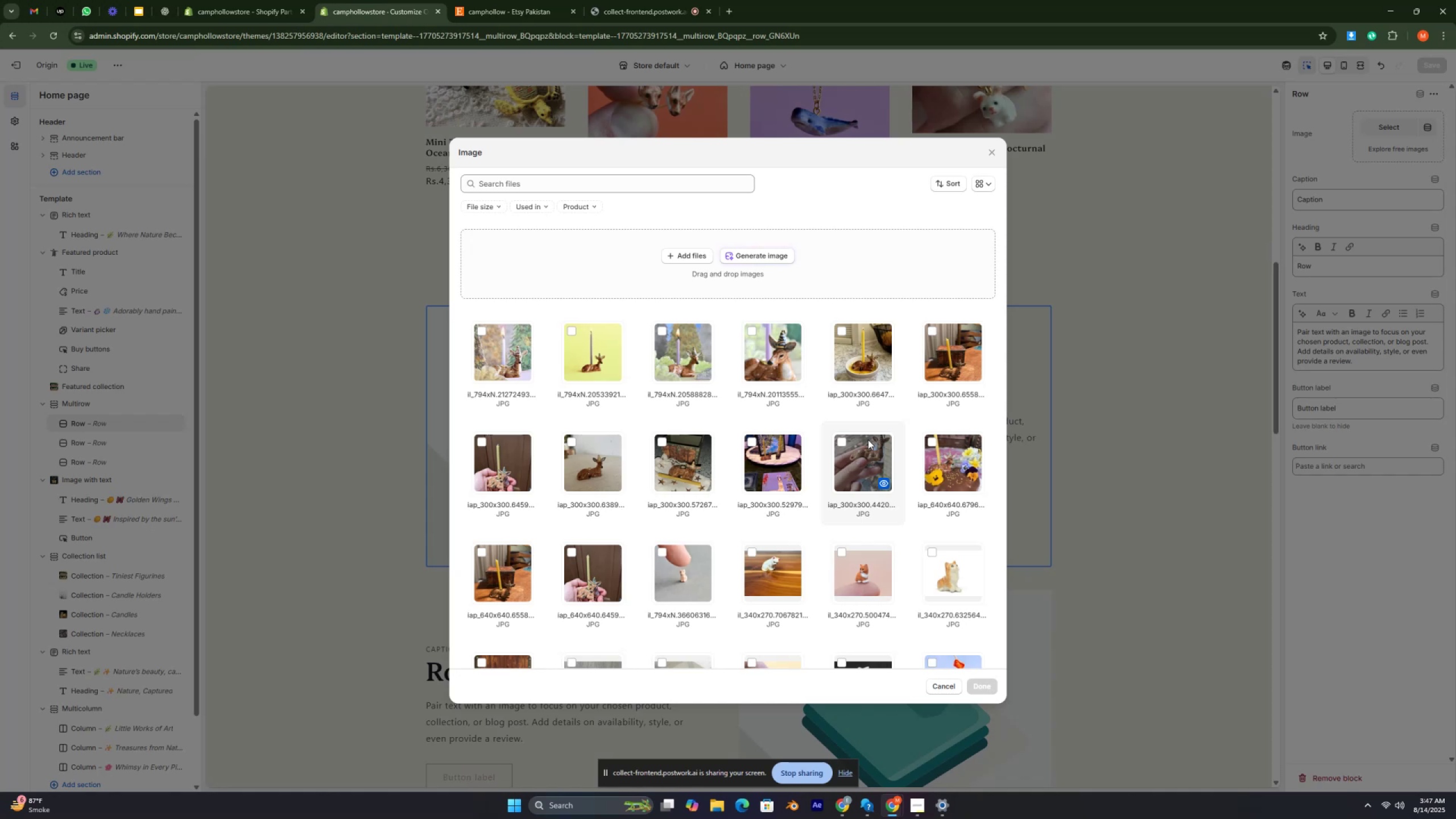 
key(Control+ControlRight)
 